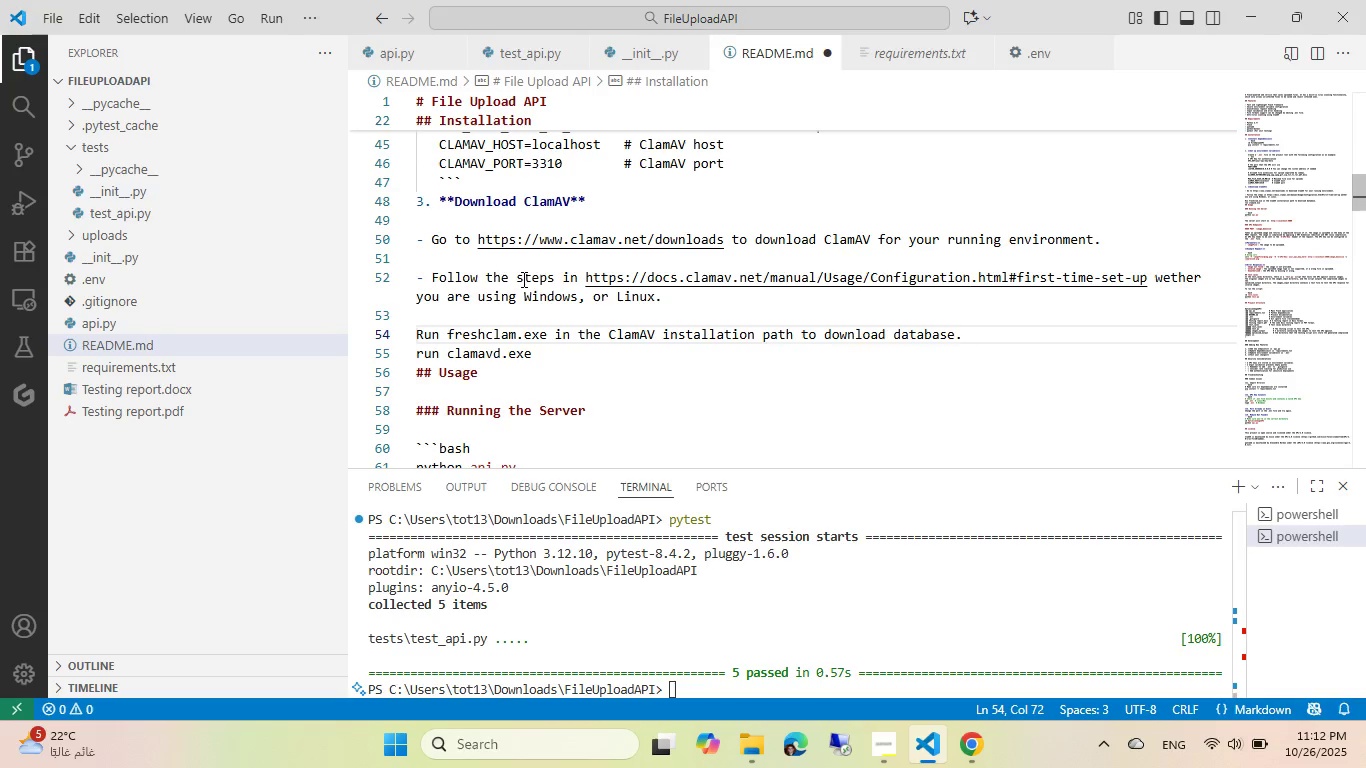 
key(ArrowLeft)
 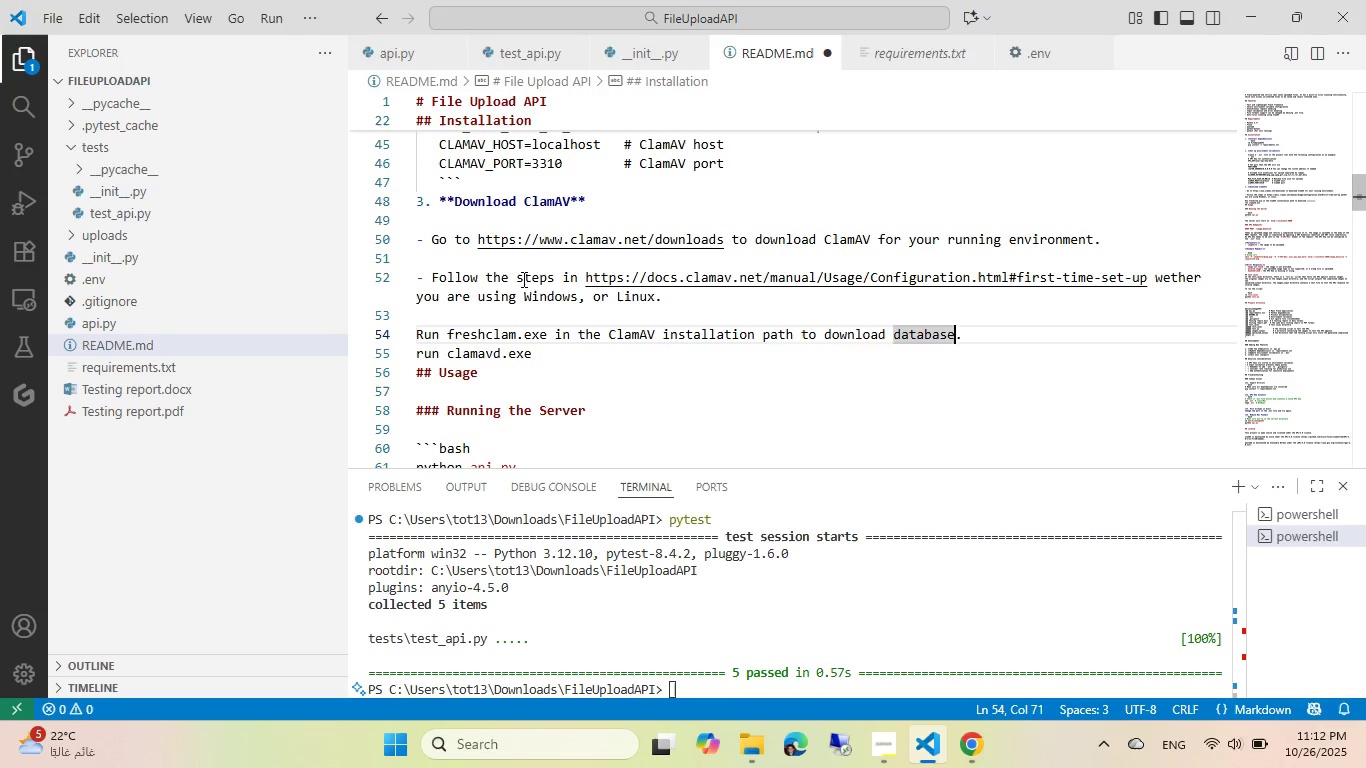 
key(ArrowLeft)
 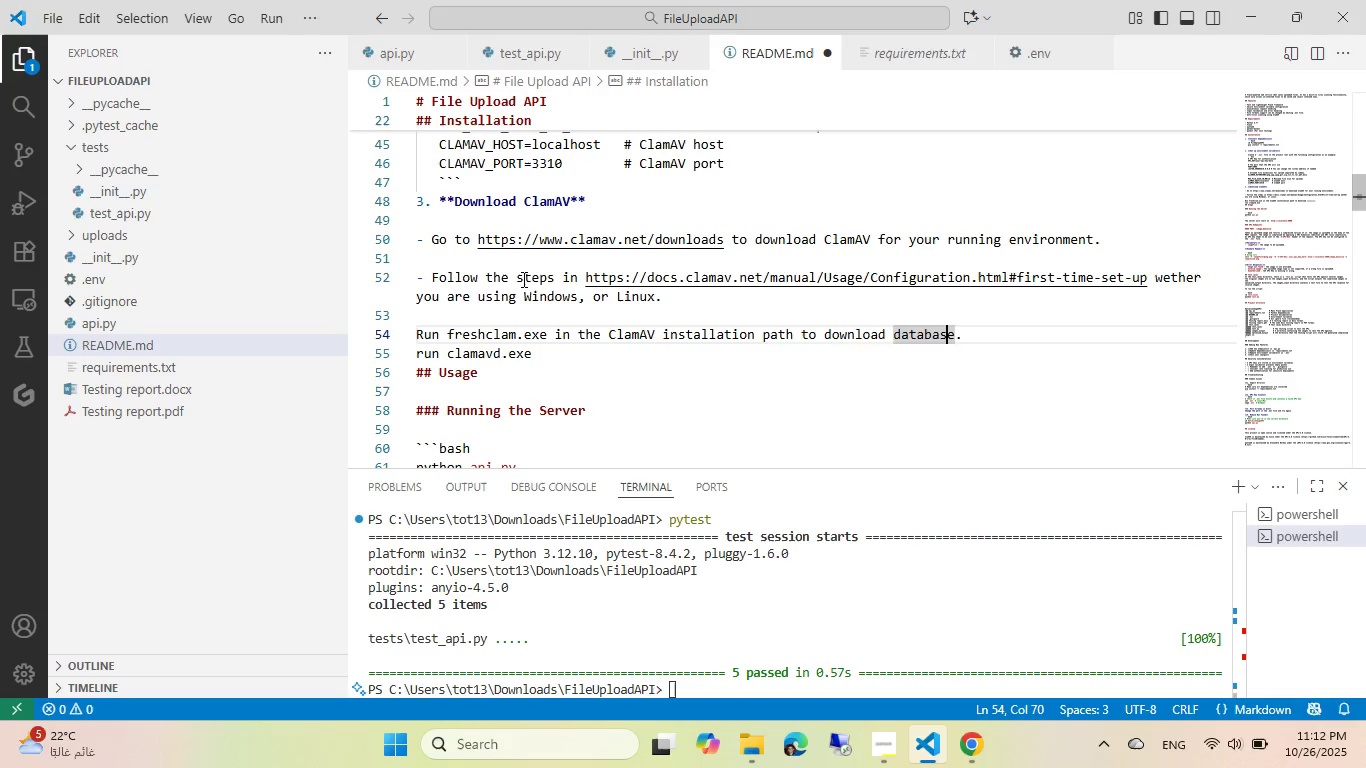 
key(Control+ControlLeft)
 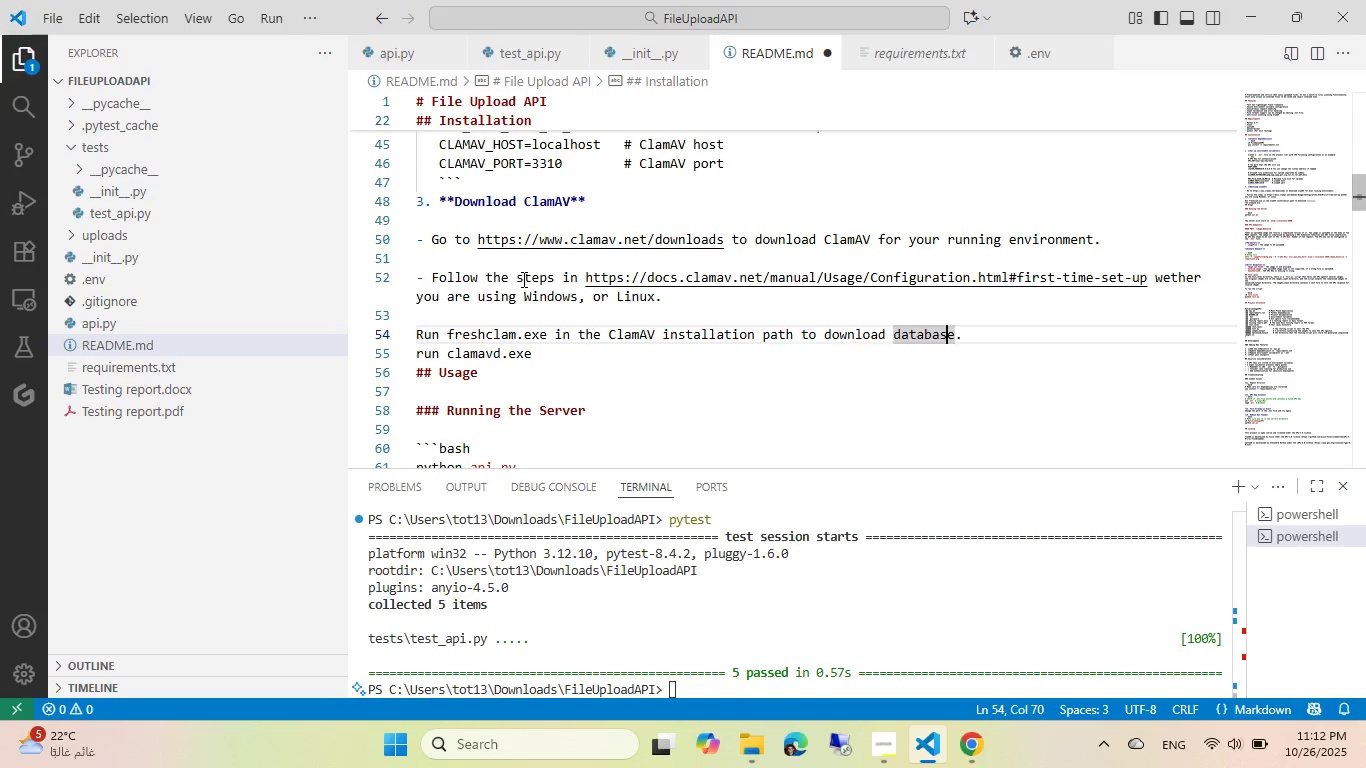 
key(Control+ArrowLeft)
 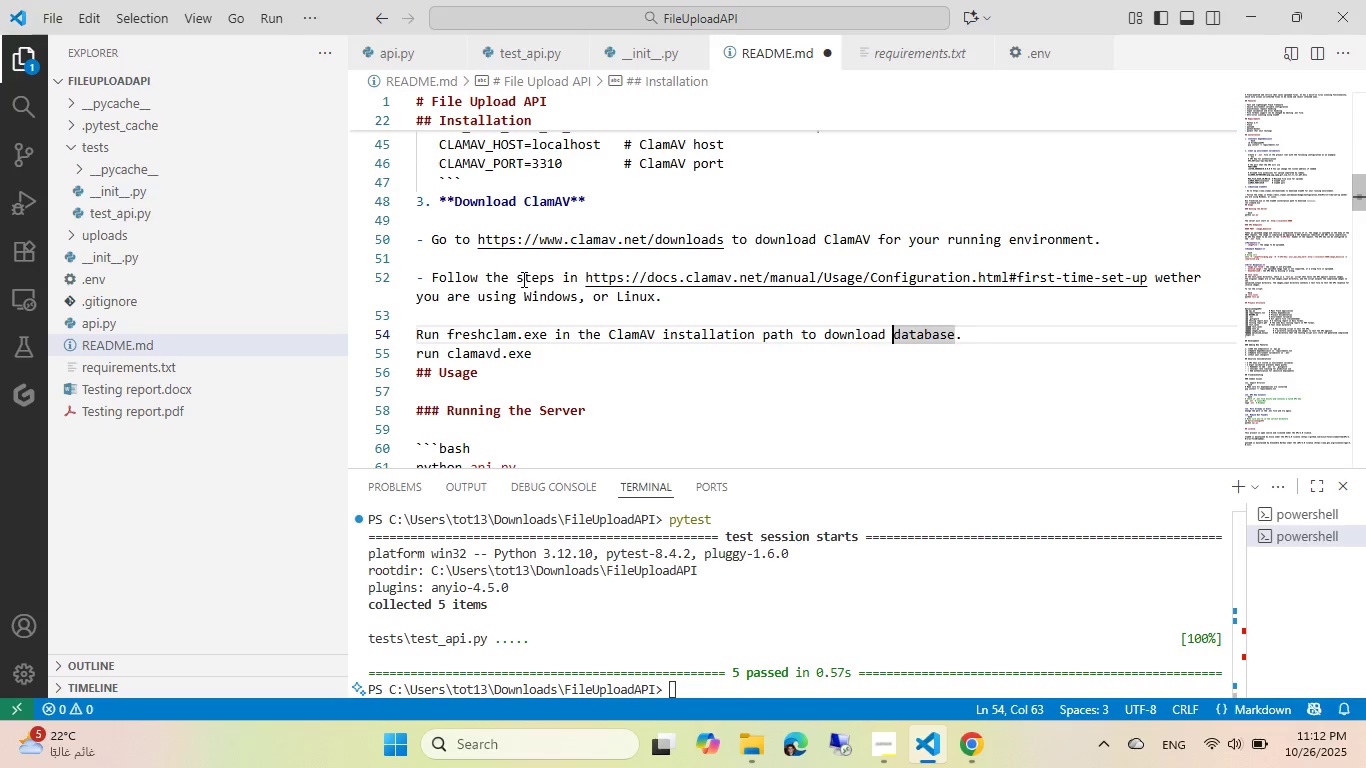 
type(the [End])
 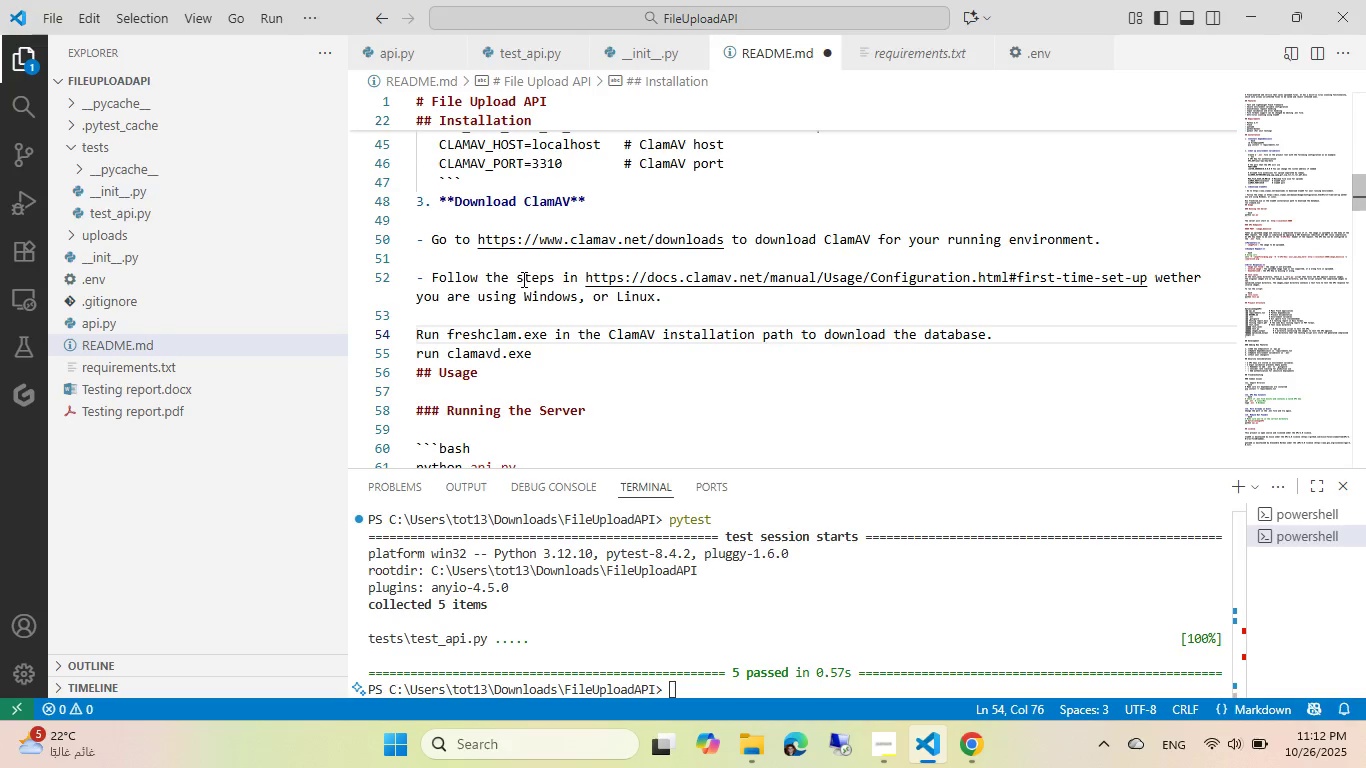 
key(Control+S)
 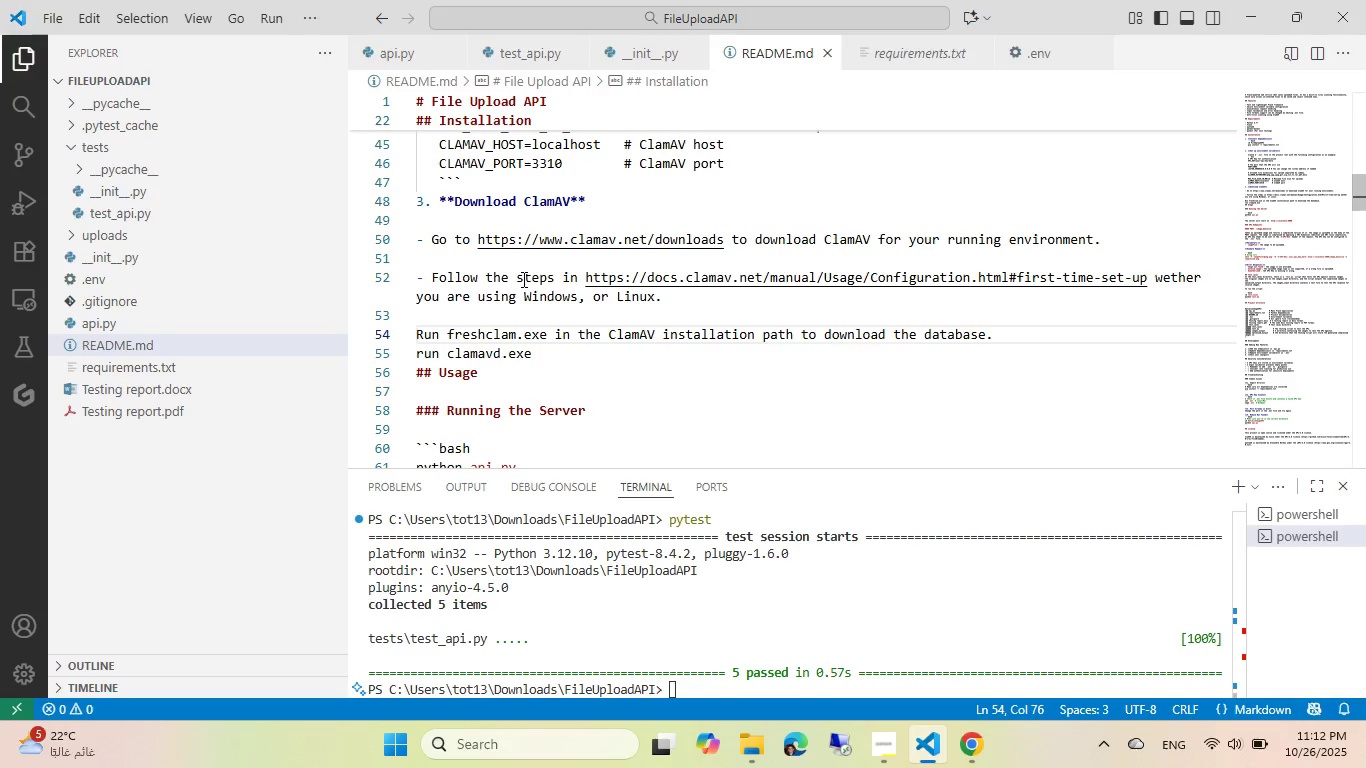 
key(Home)
 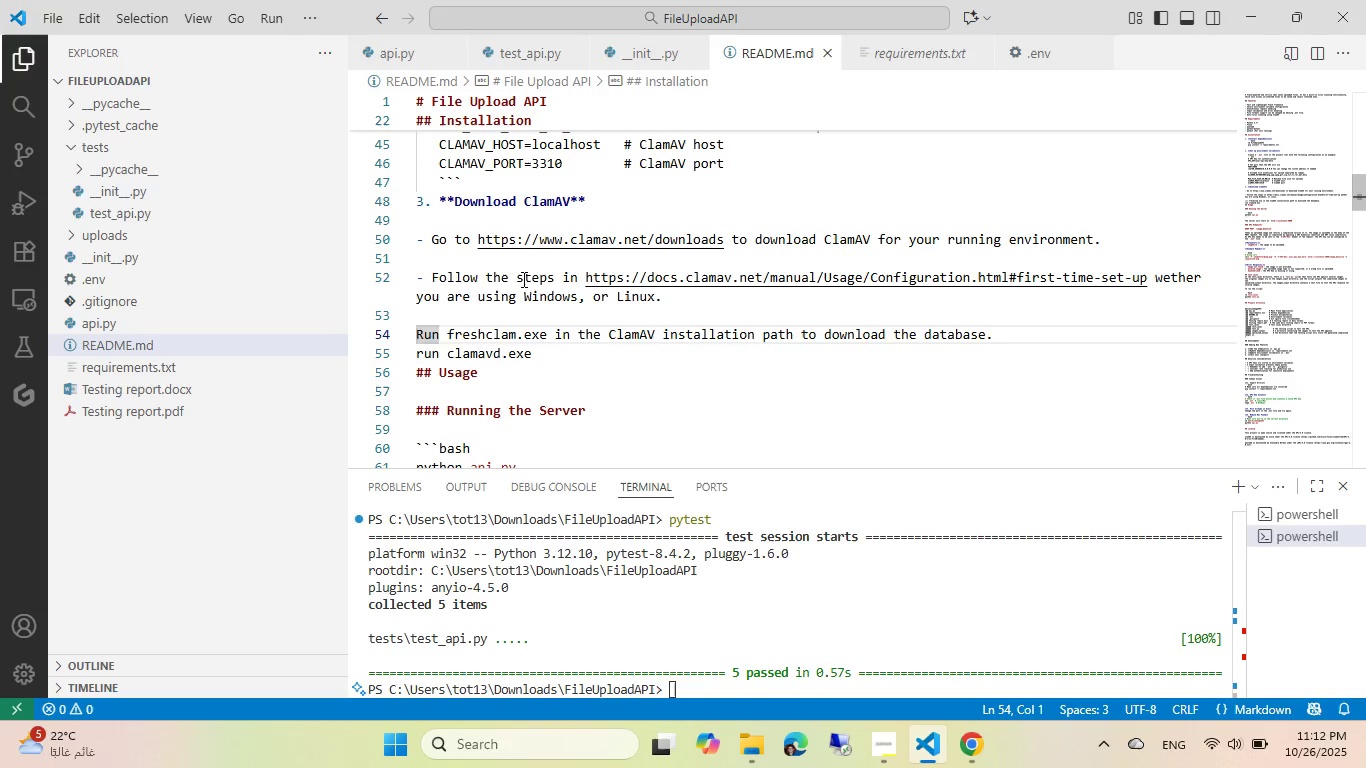 
key(Minus)
 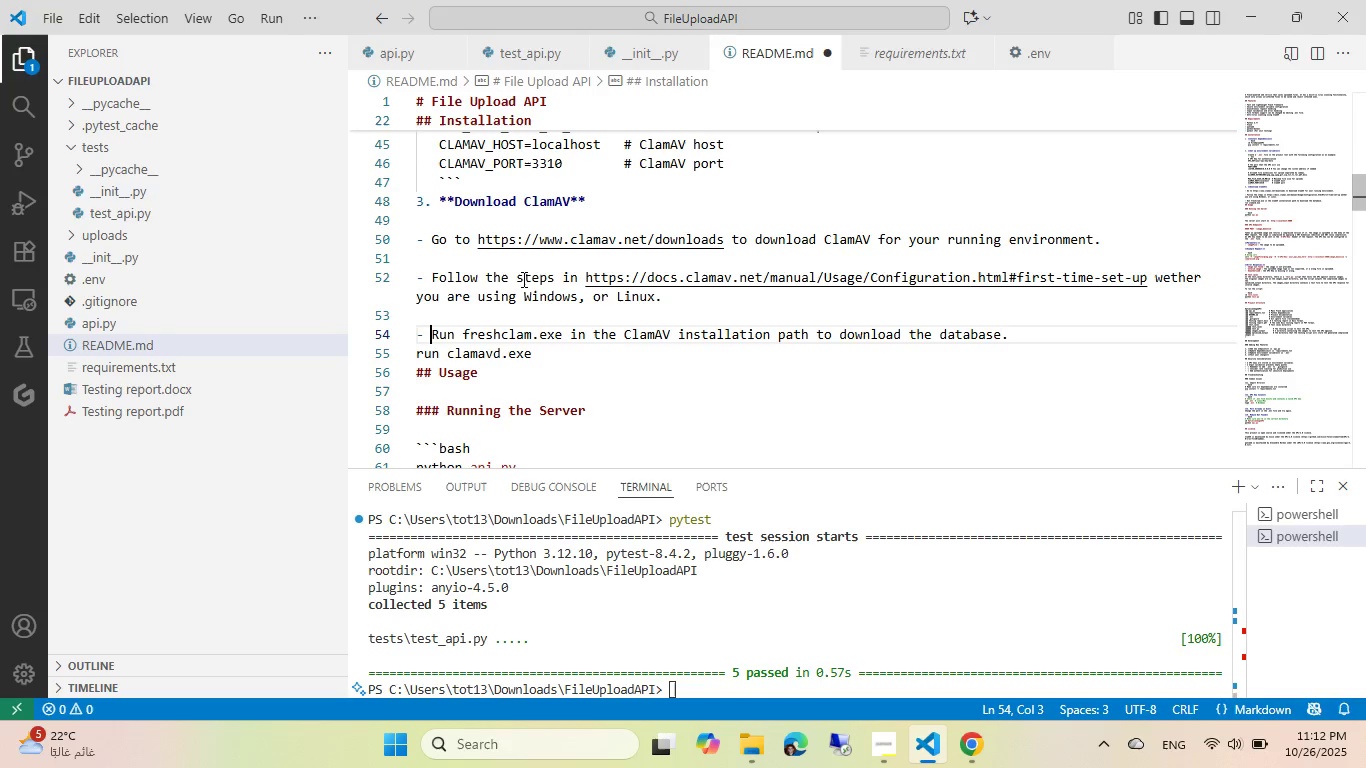 
key(Space)
 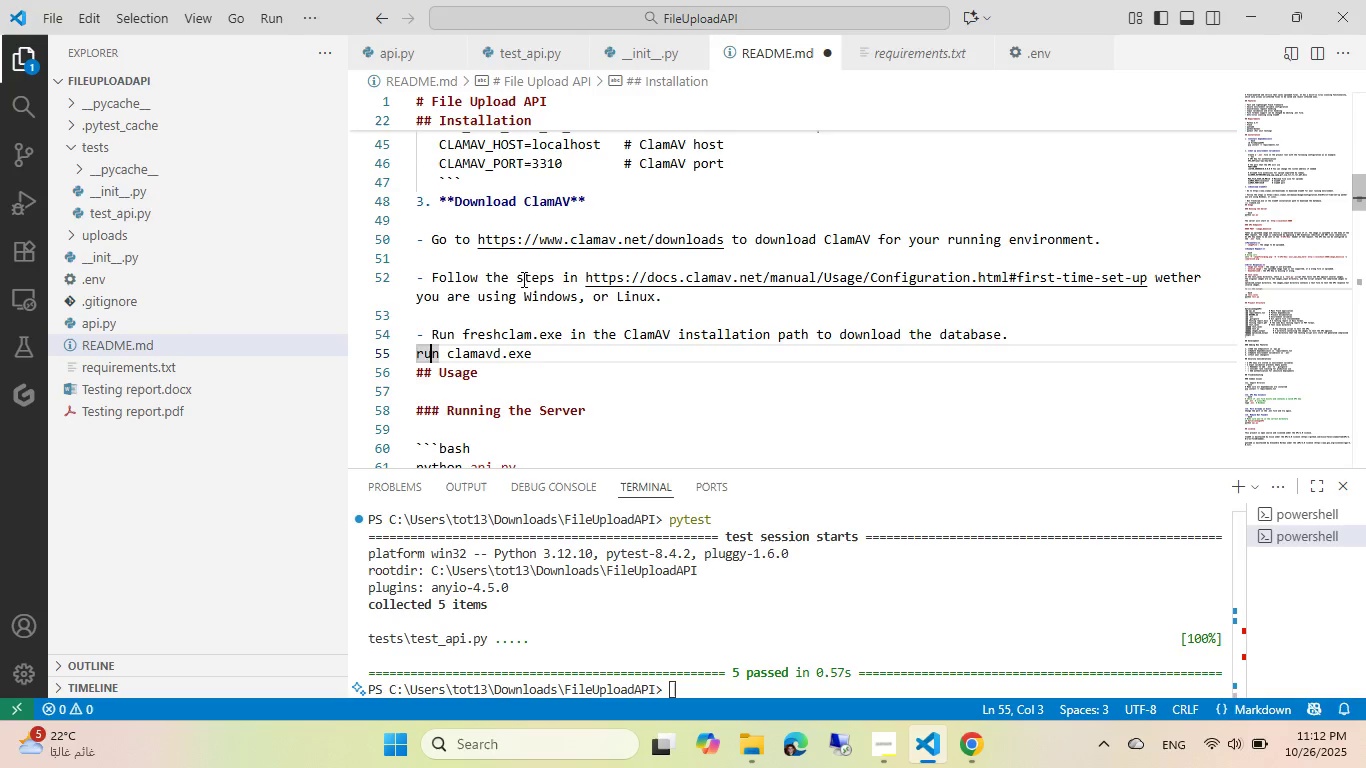 
key(Home)
 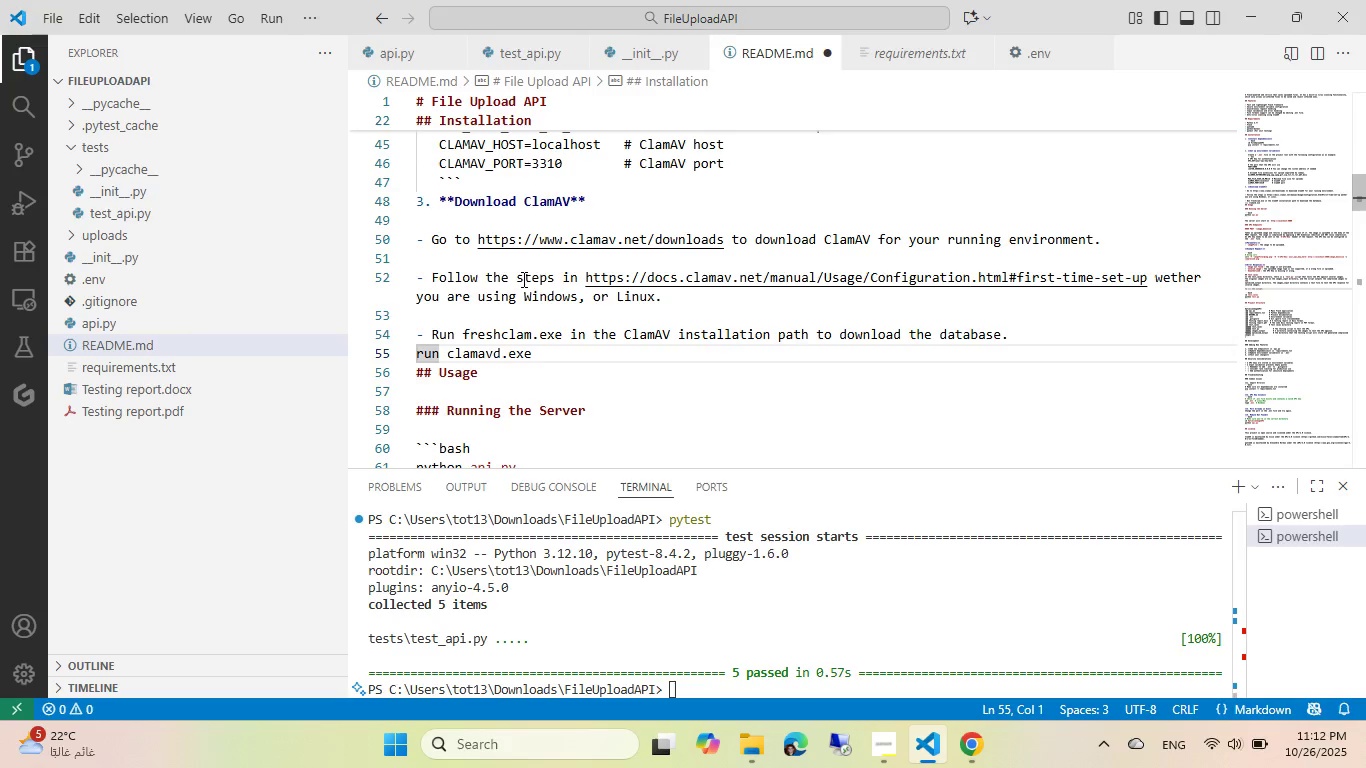 
key(Minus)
 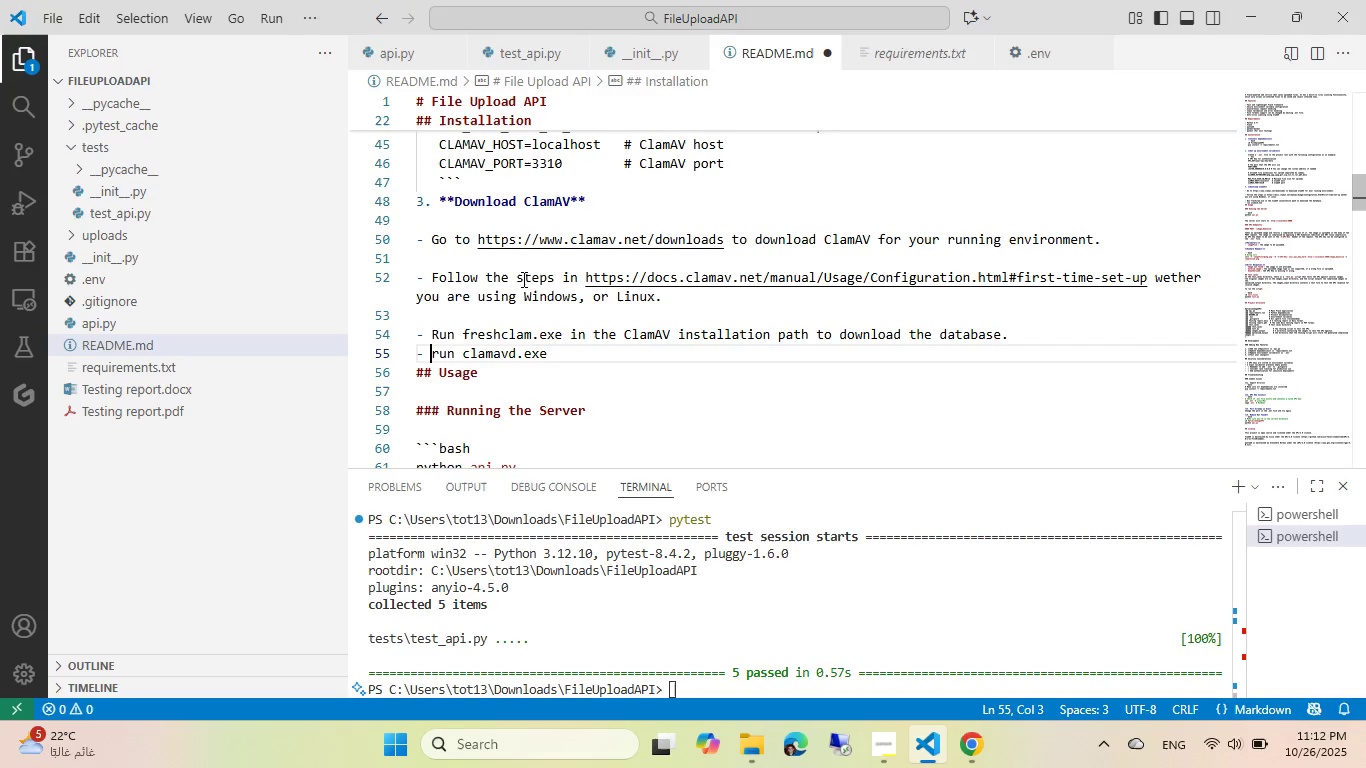 
key(Space)
 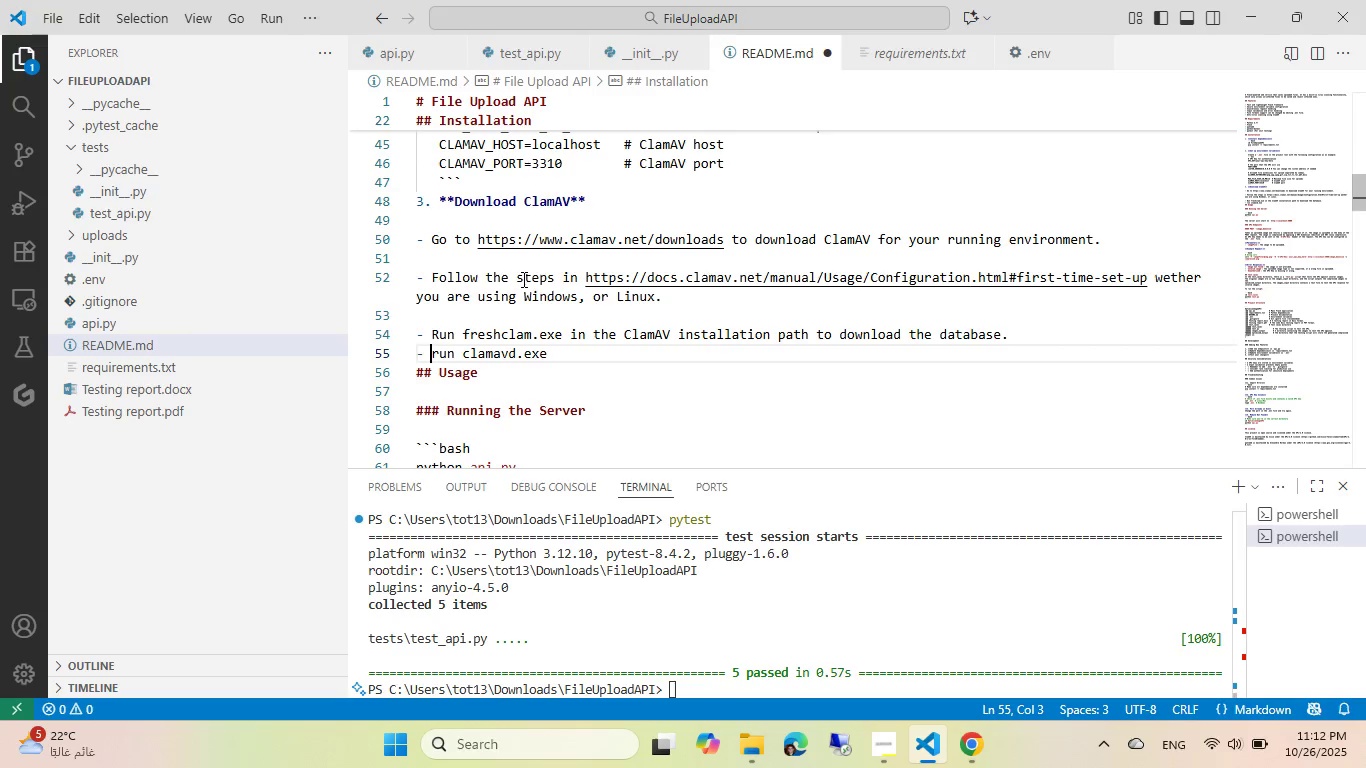 
key(ArrowRight)
 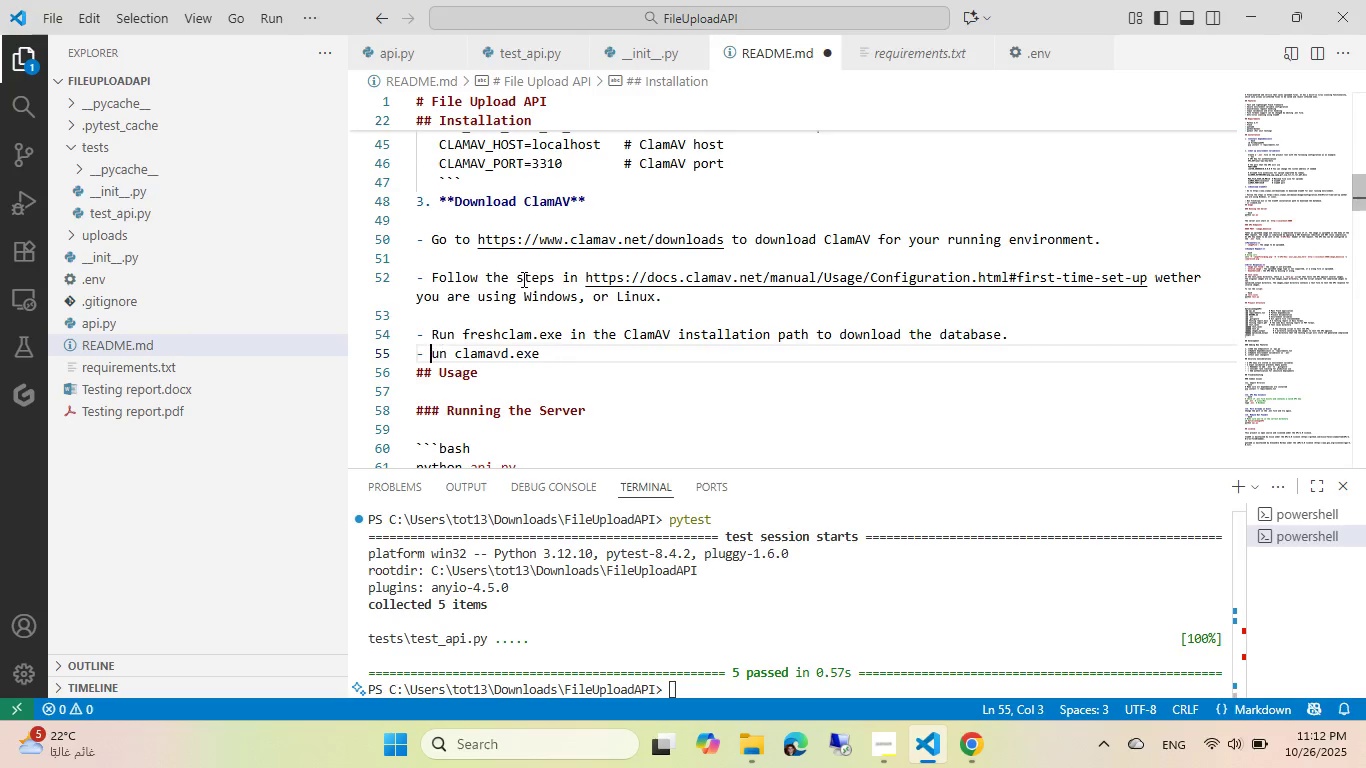 
key(Backspace)
 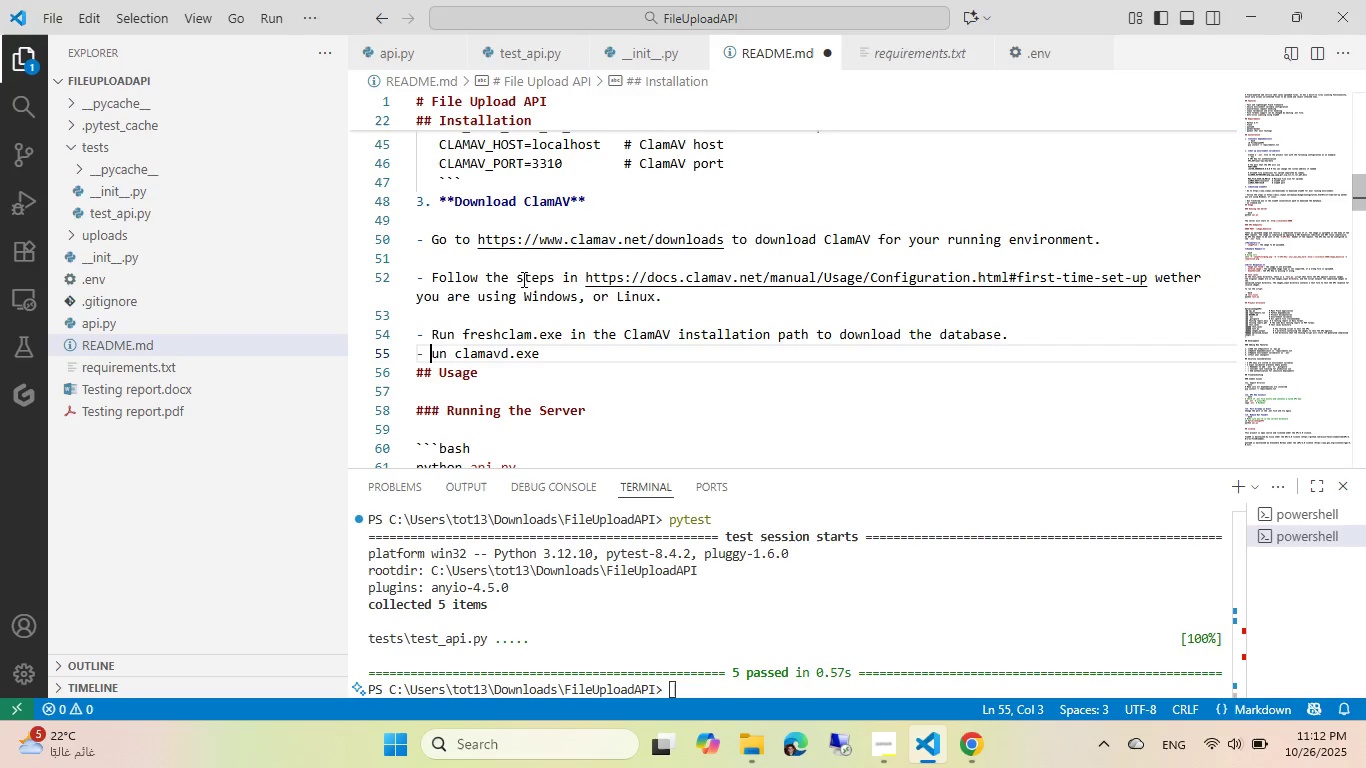 
key(Shift+ShiftLeft)
 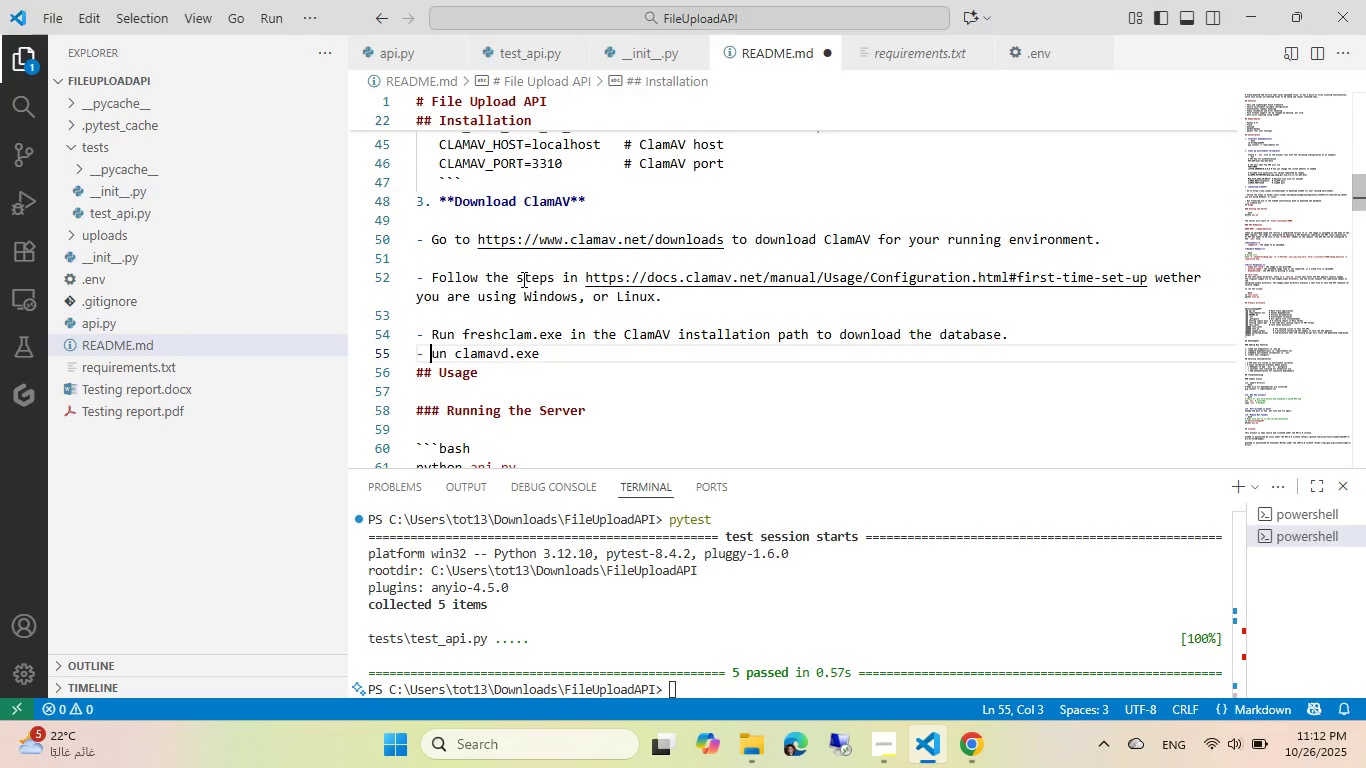 
key(Shift+ShiftLeft)
 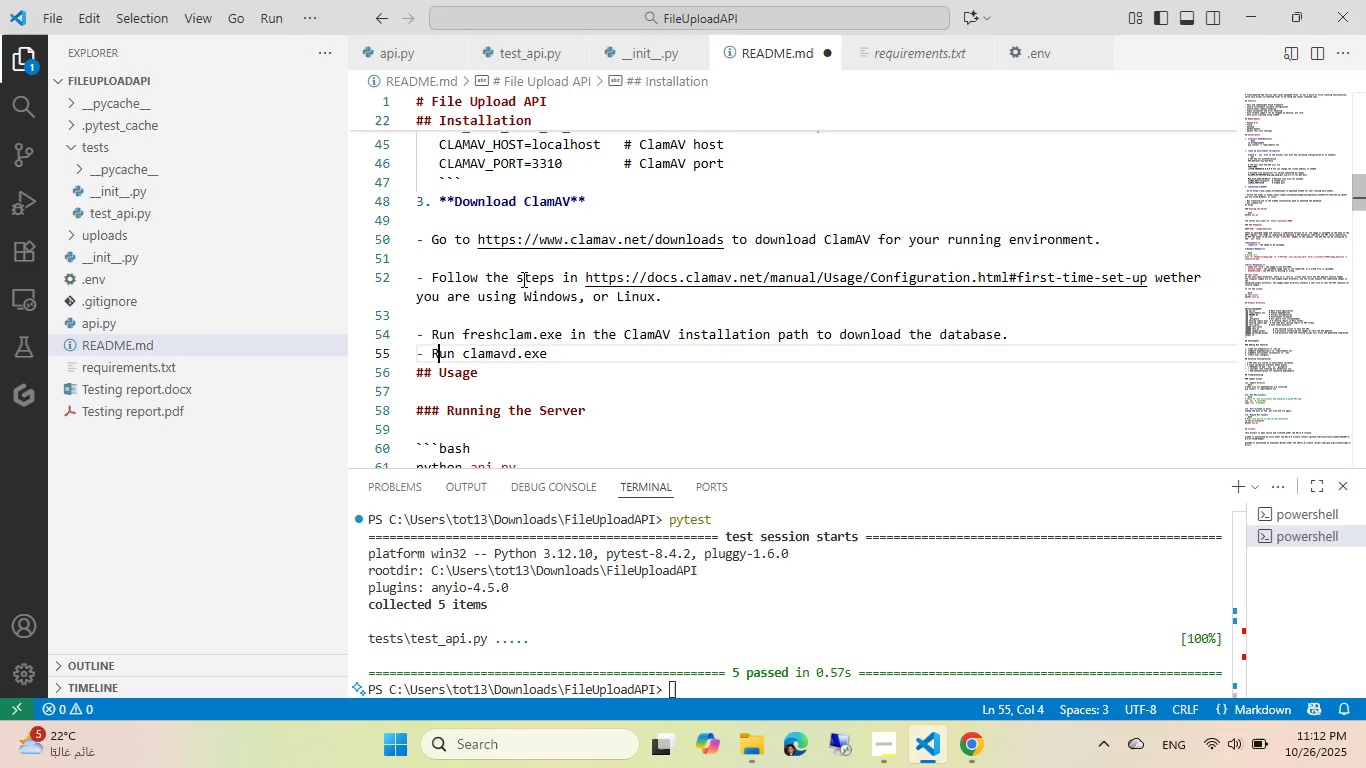 
key(Shift+R)
 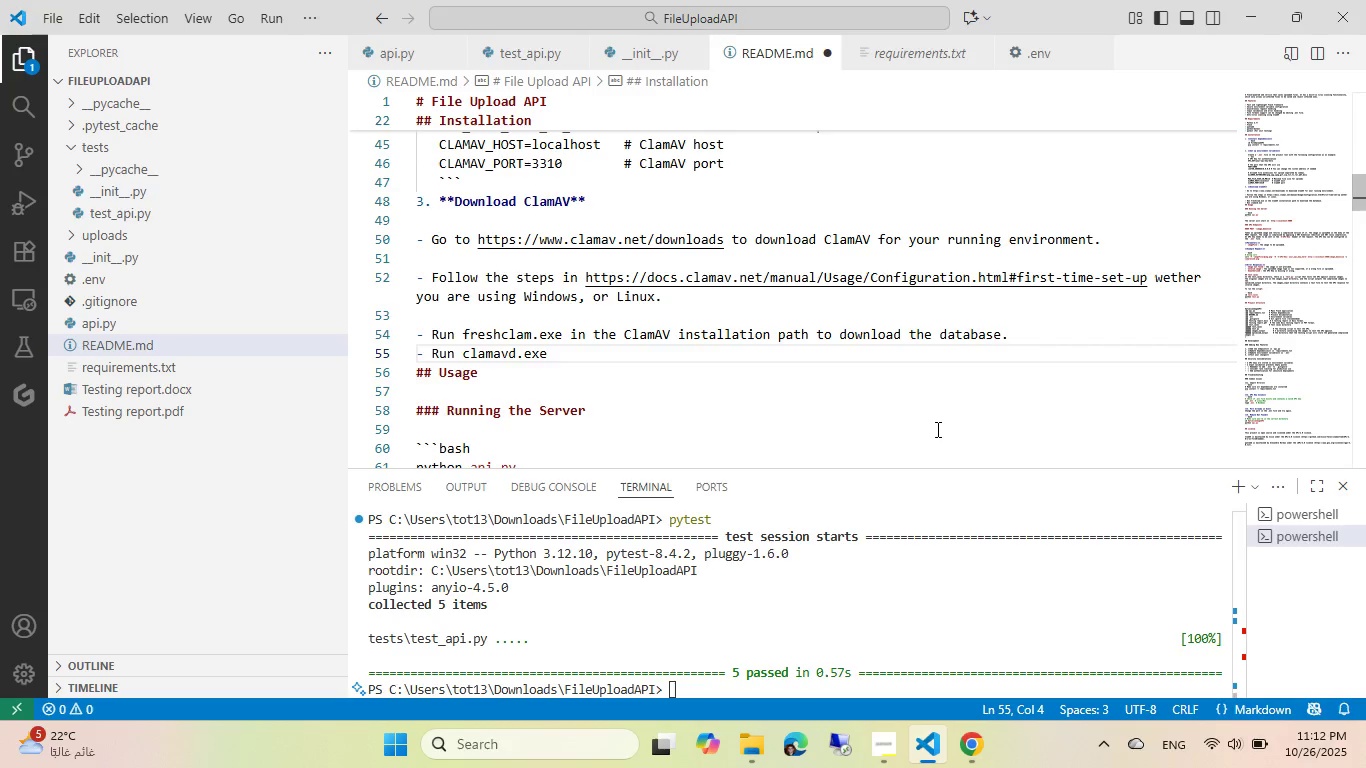 
left_click([968, 767])
 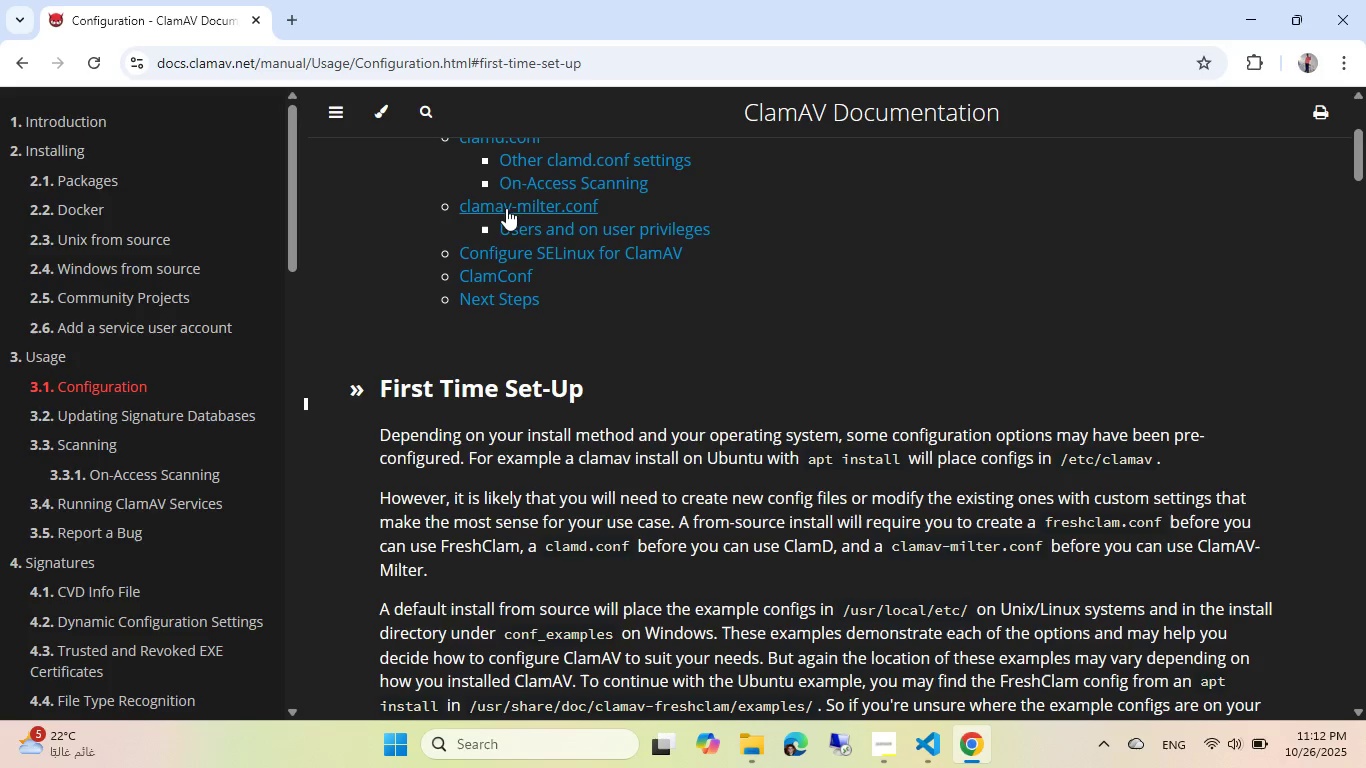 
scroll: coordinate [637, 294], scroll_direction: down, amount: 31.0
 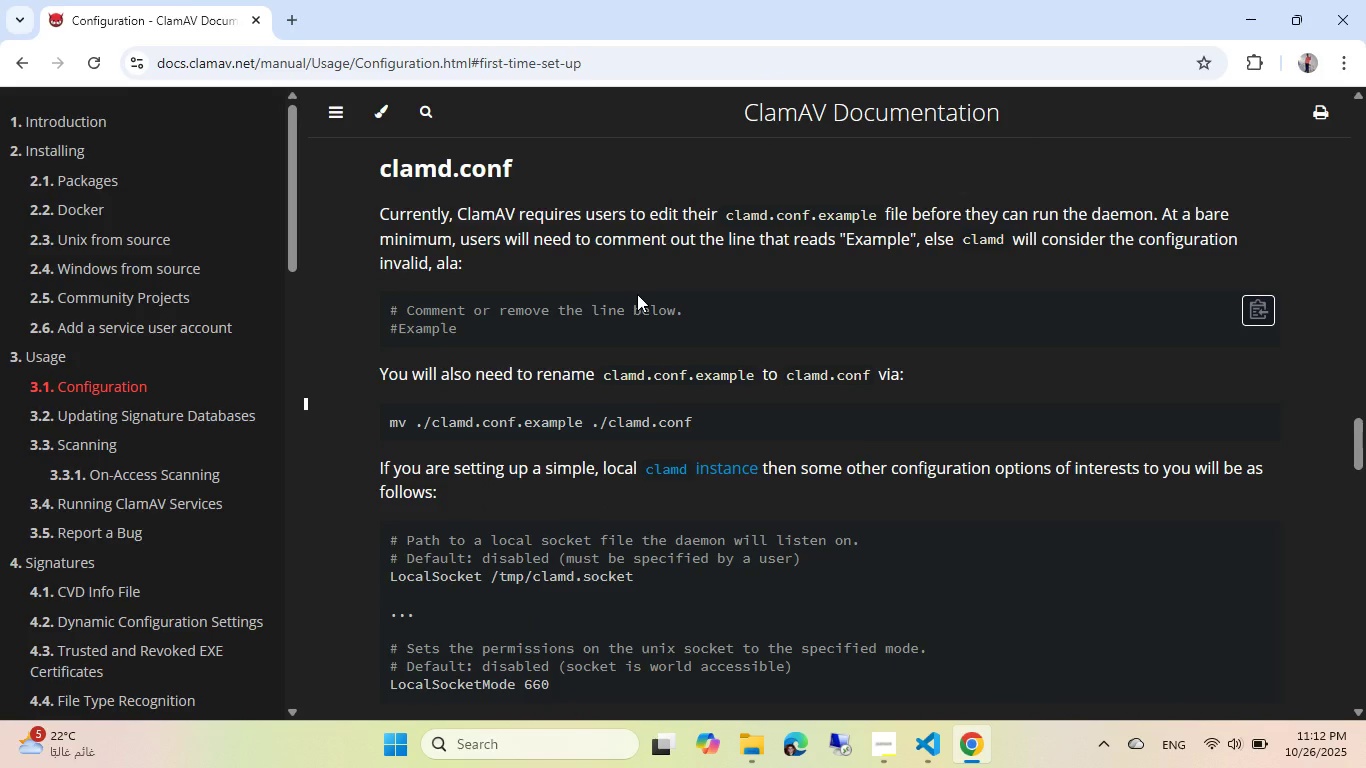 
scroll: coordinate [630, 283], scroll_direction: down, amount: 13.0
 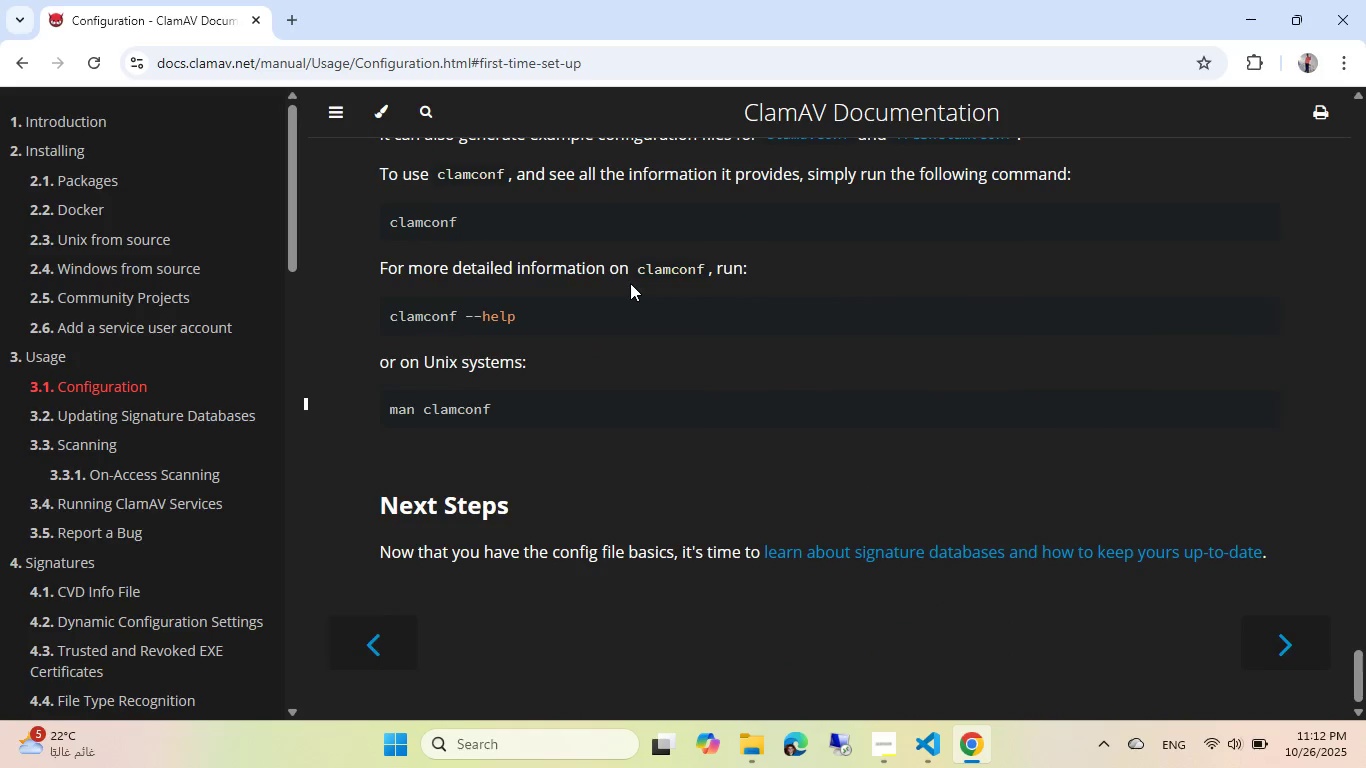 
scroll: coordinate [630, 283], scroll_direction: up, amount: 2.0
 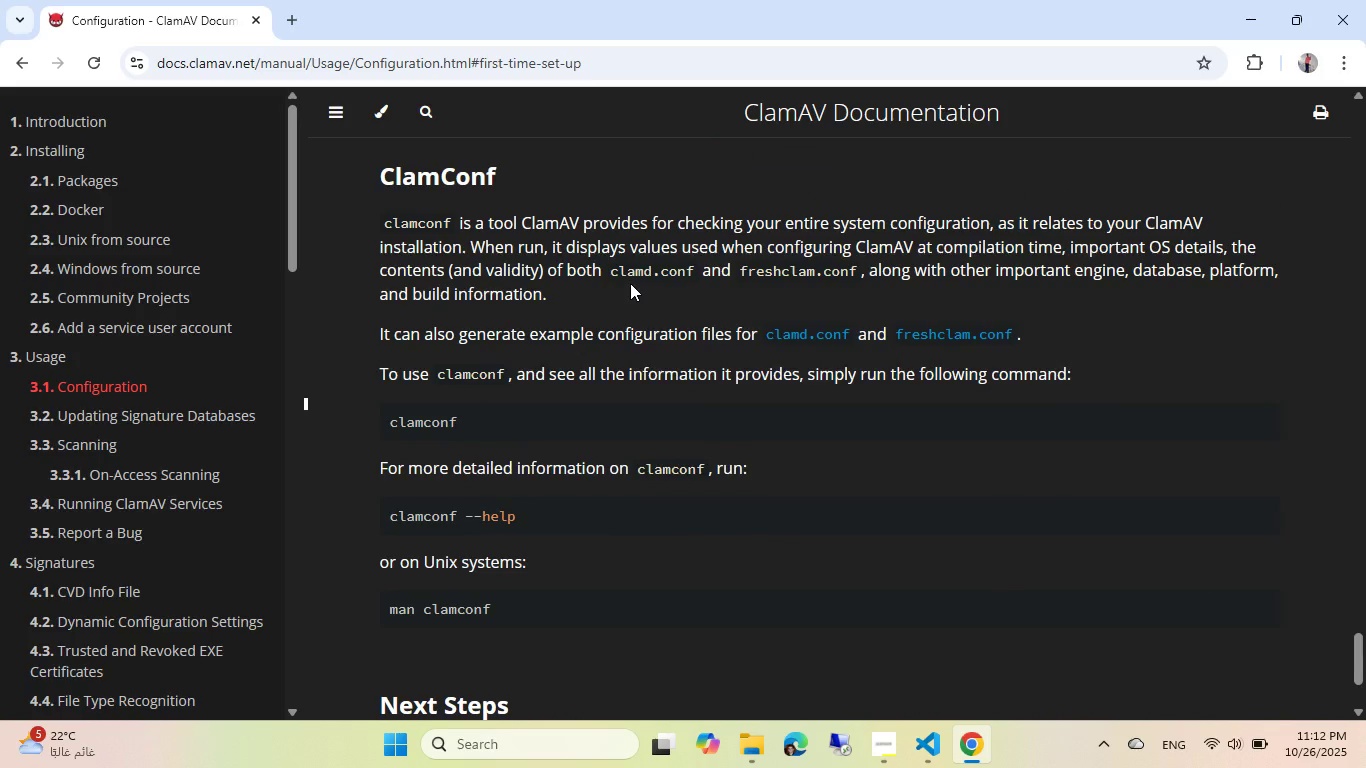 
key(Meta+MetaLeft)
 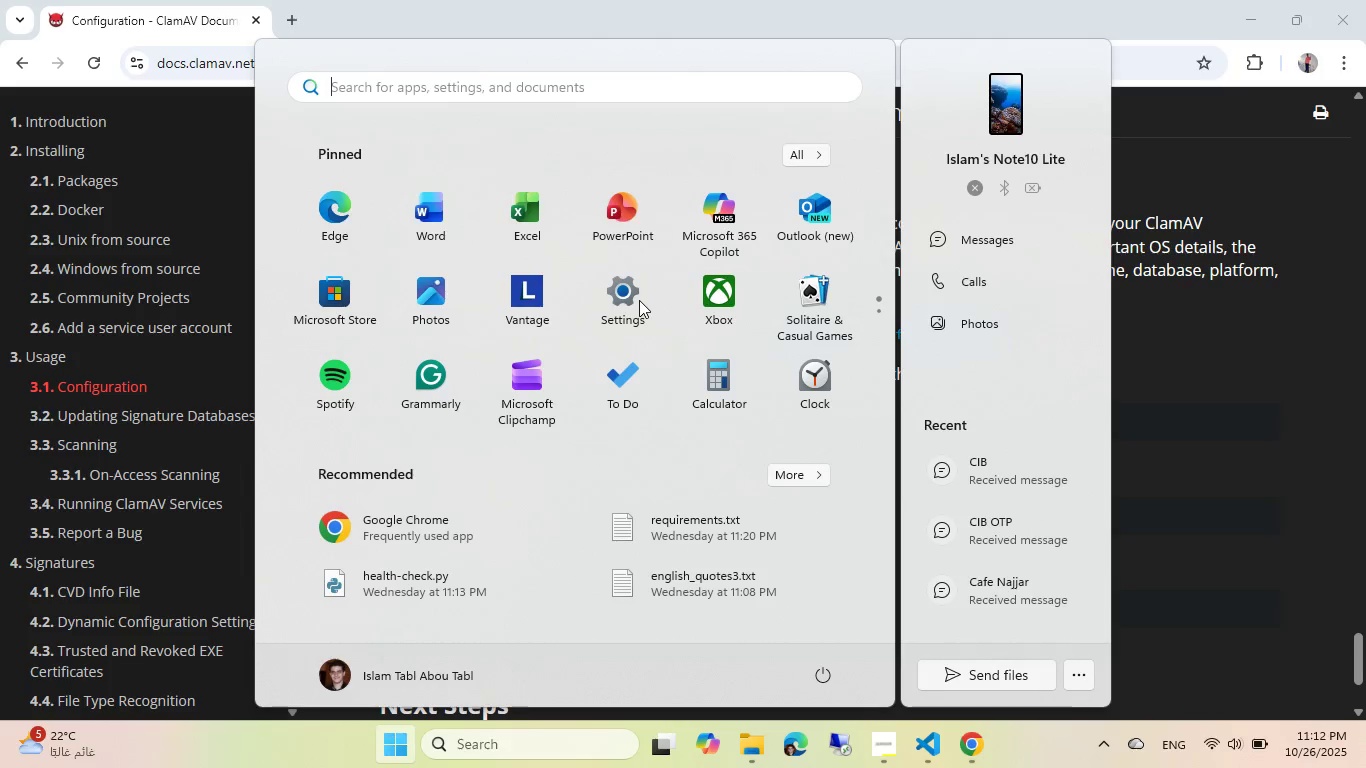 
type(ter)
key(NumpadEnter)
 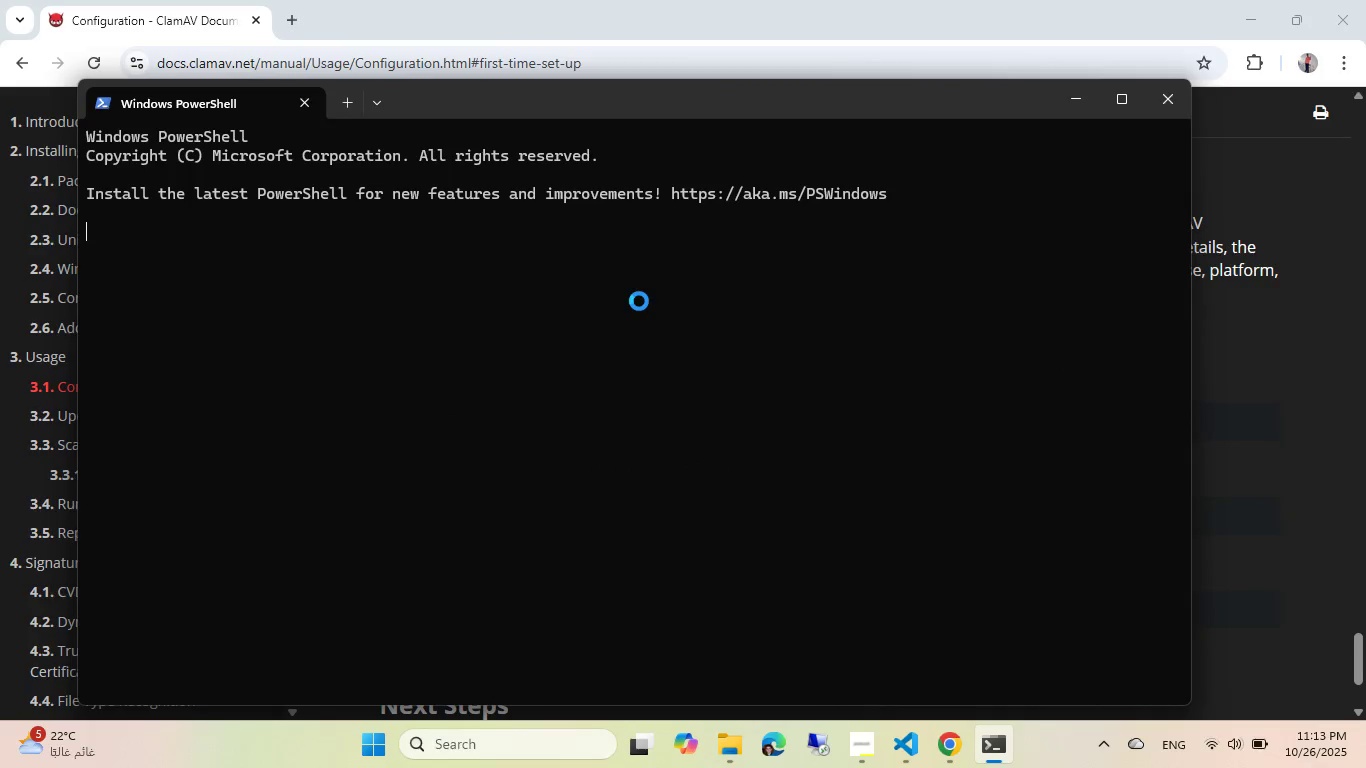 
wait(6.58)
 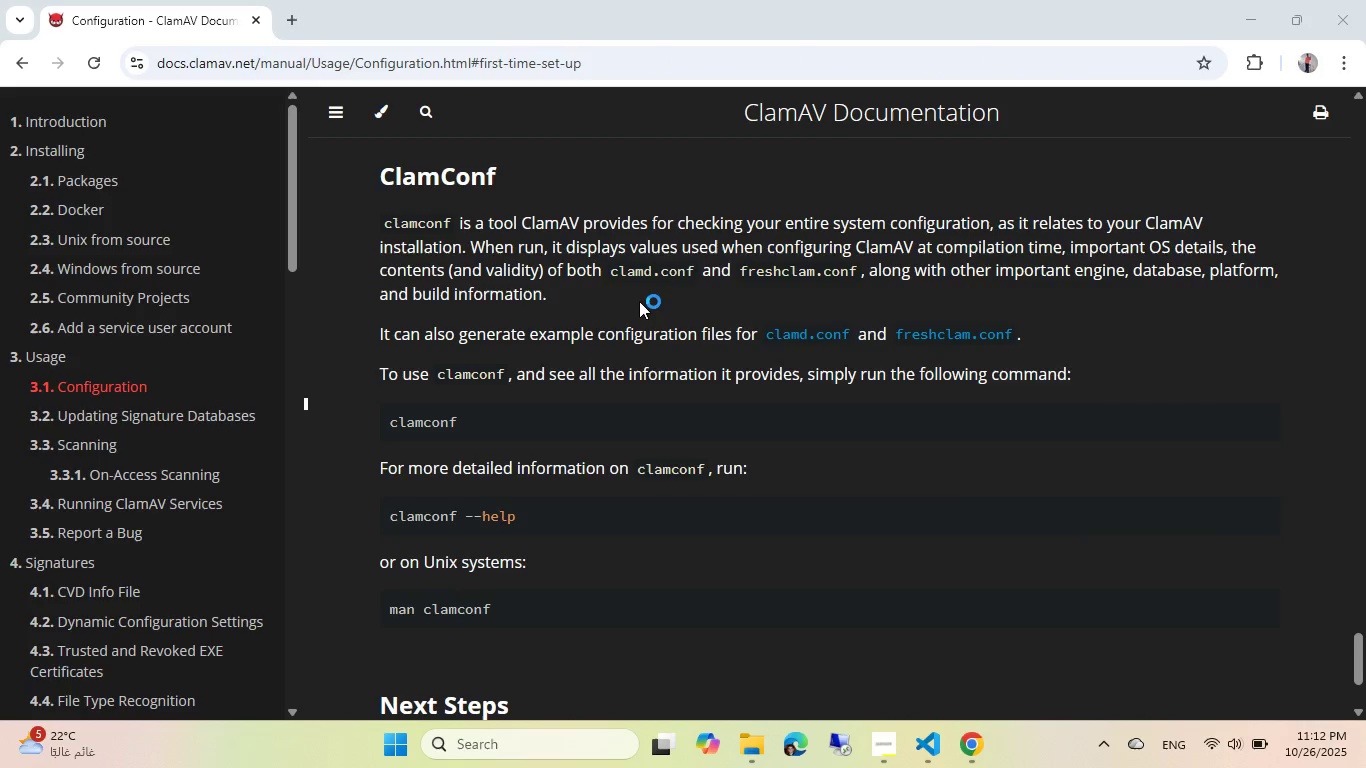 
key(ArrowUp)
 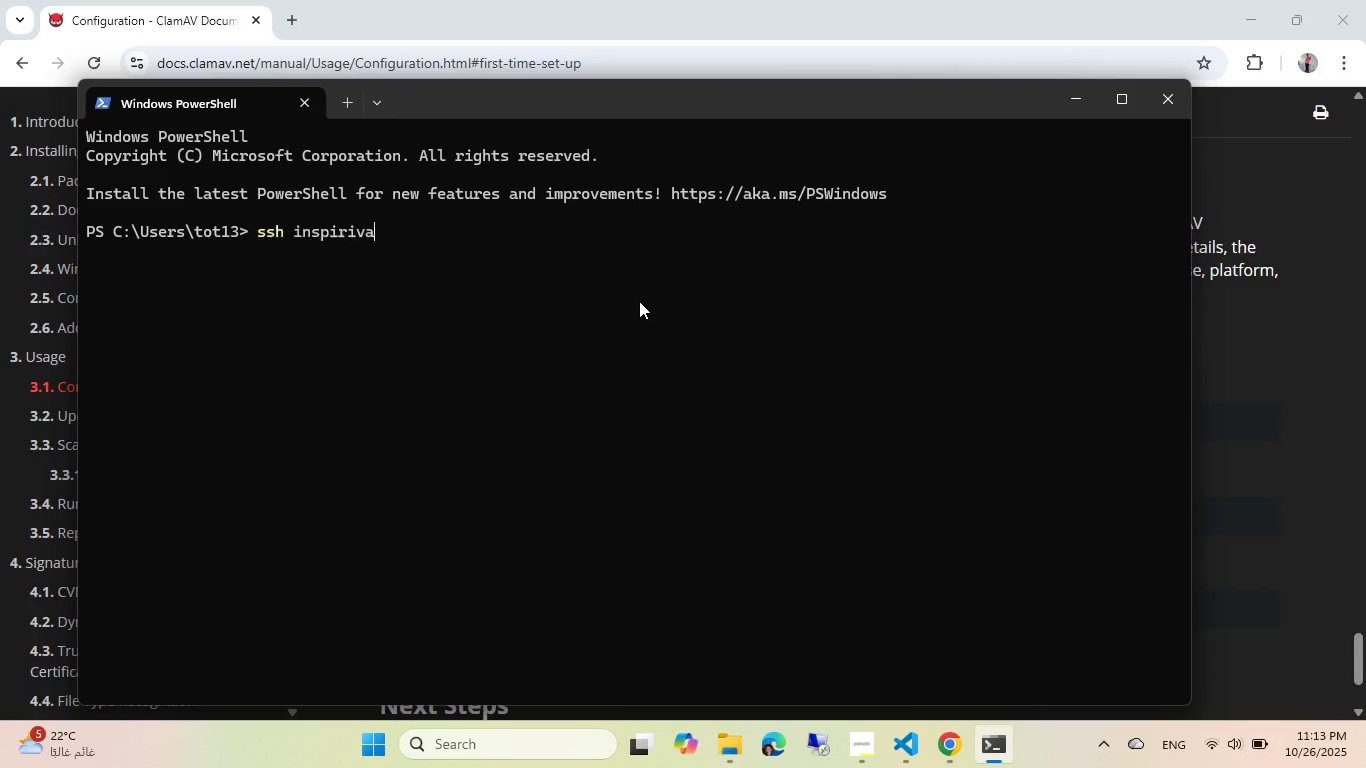 
key(ArrowUp)
 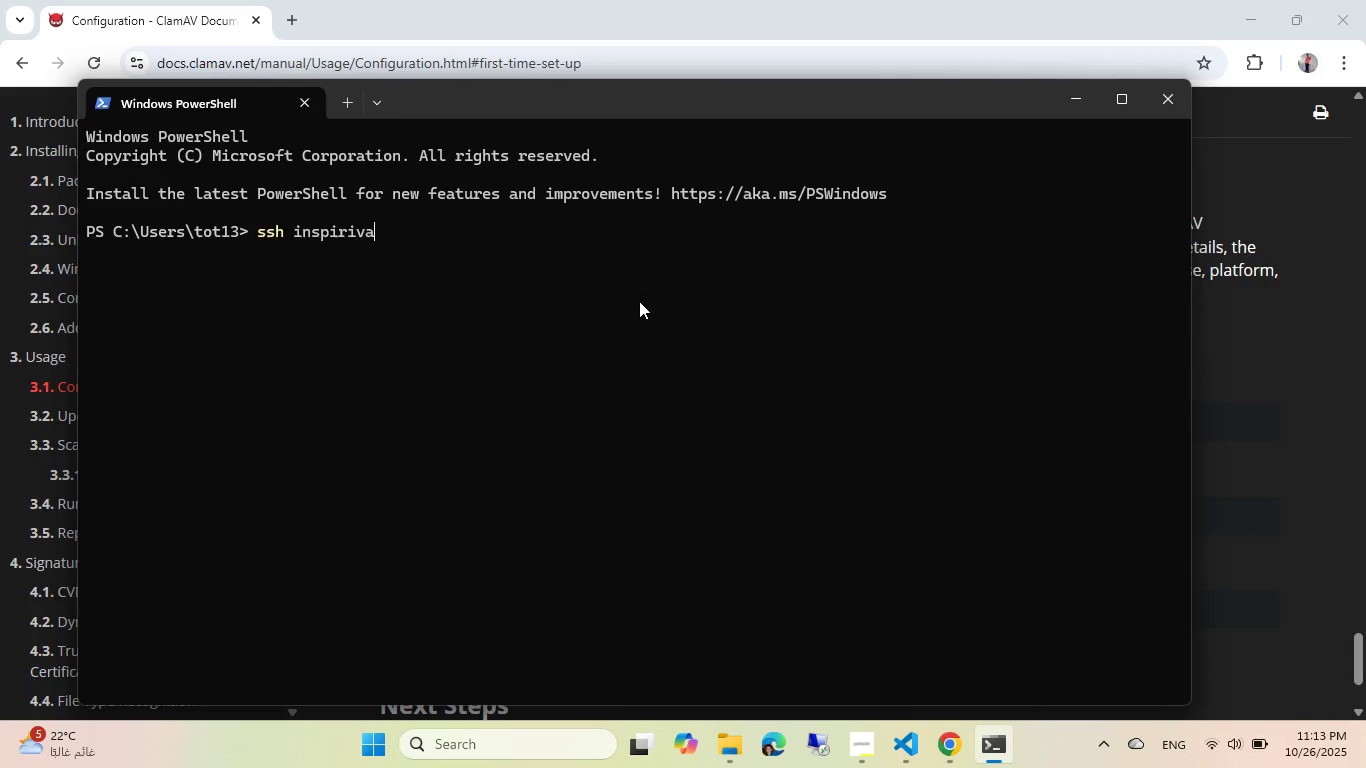 
key(ArrowUp)
 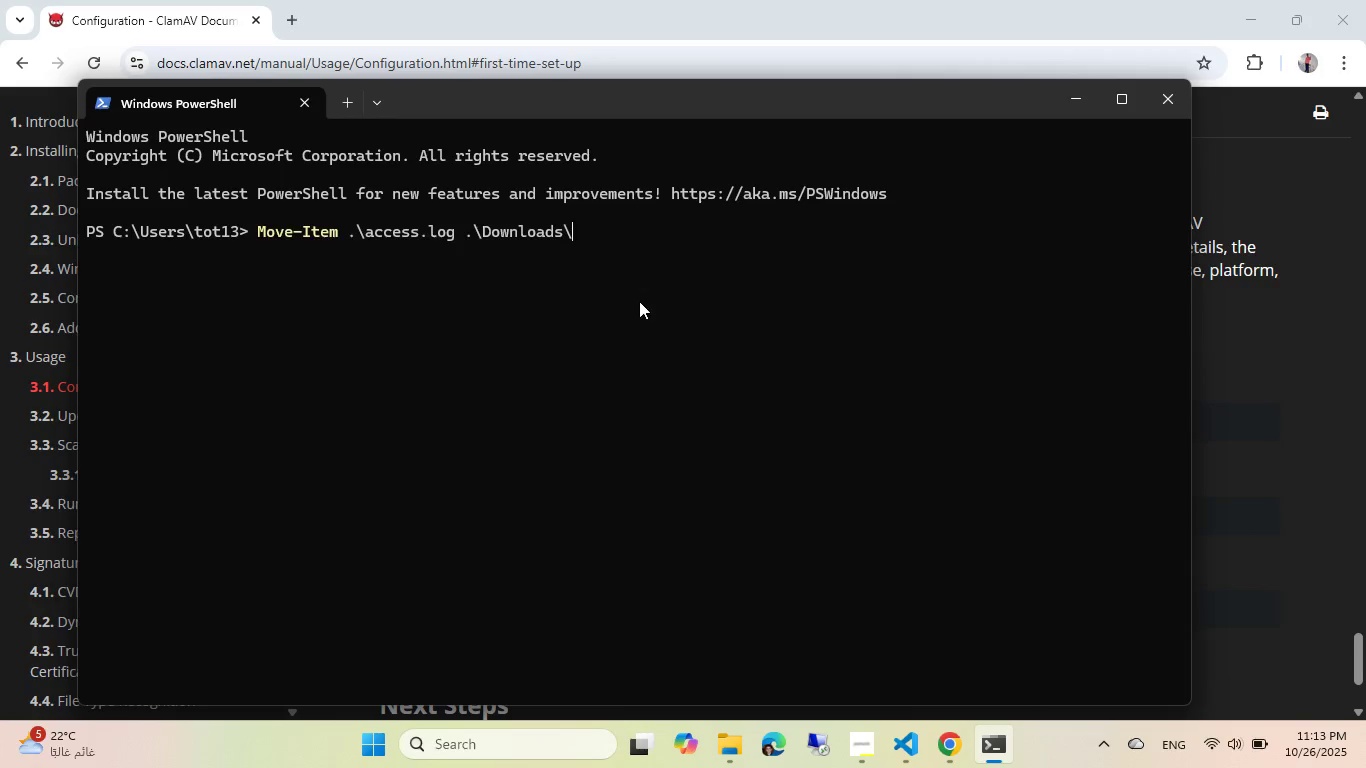 
key(ArrowUp)
 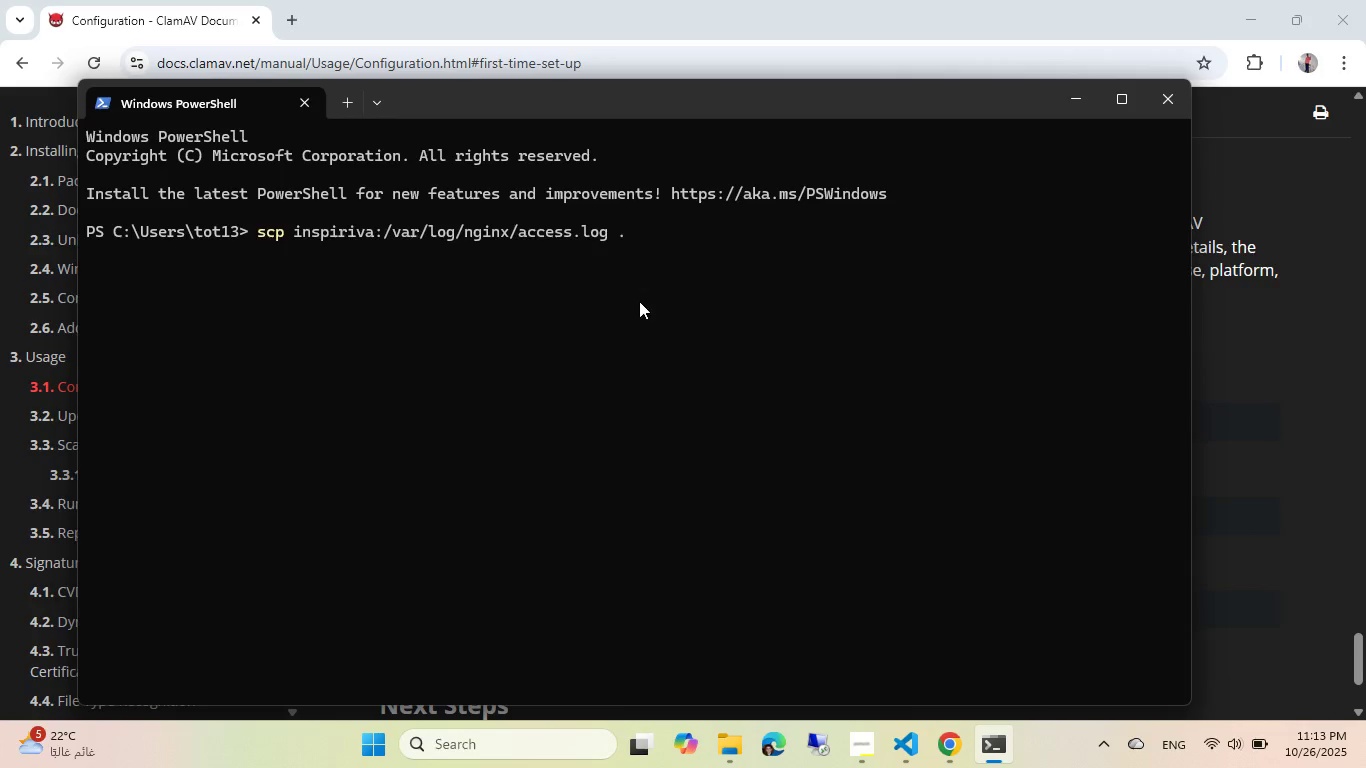 
key(ArrowDown)
 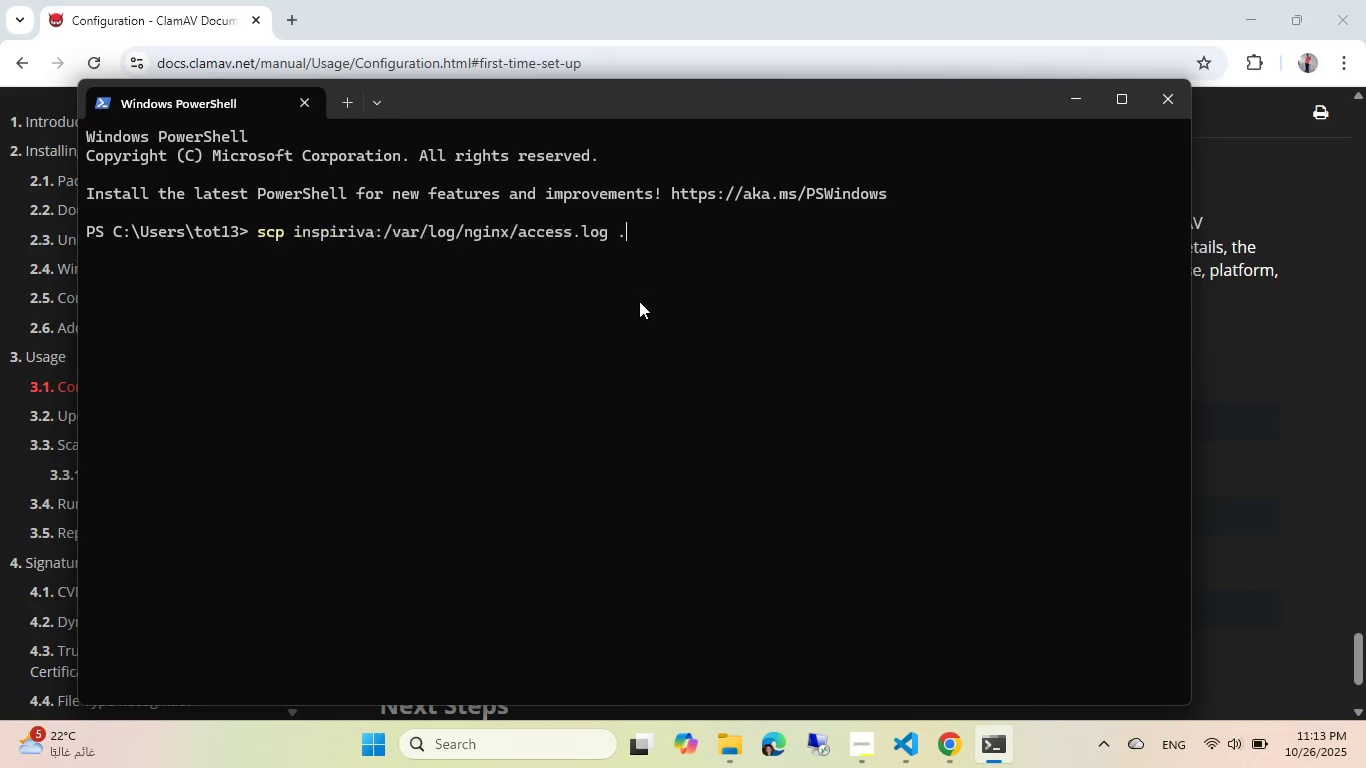 
key(ArrowUp)
 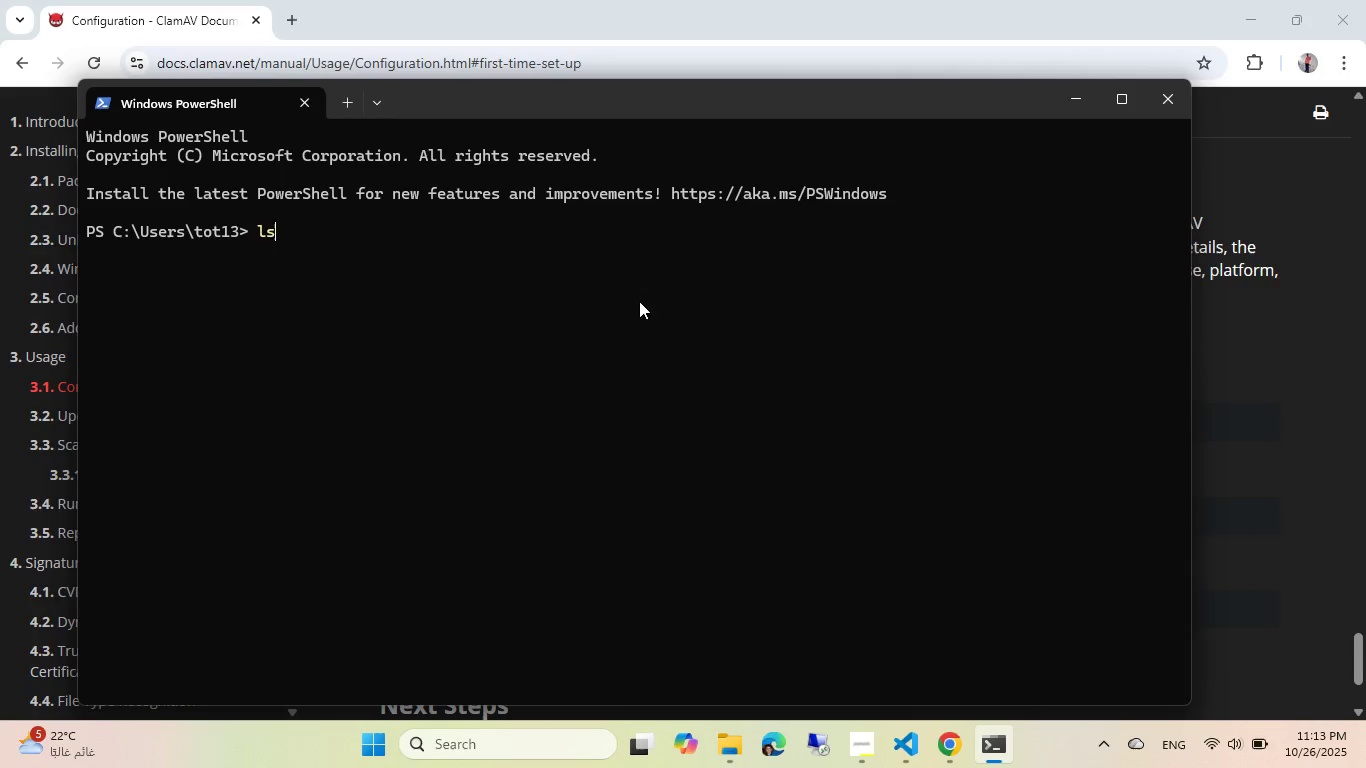 
key(ArrowUp)
 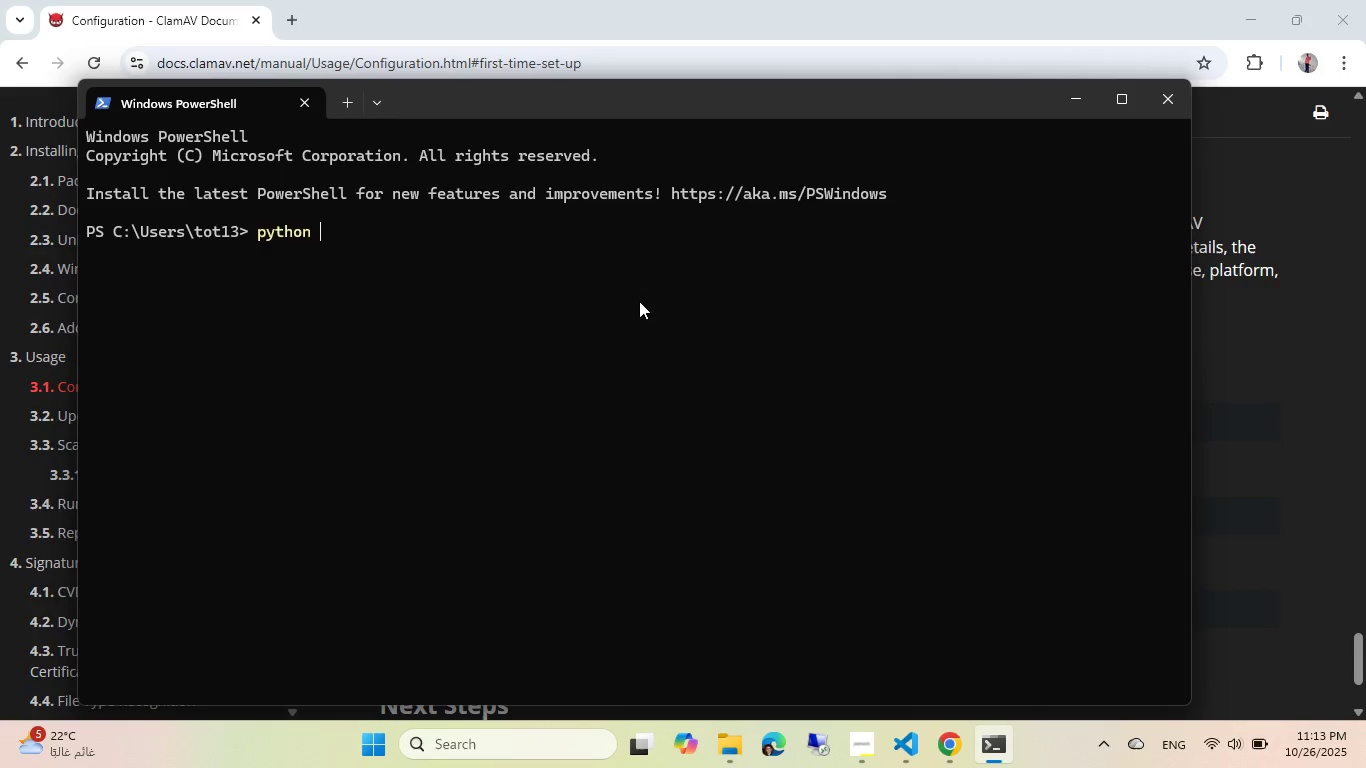 
key(ArrowUp)
 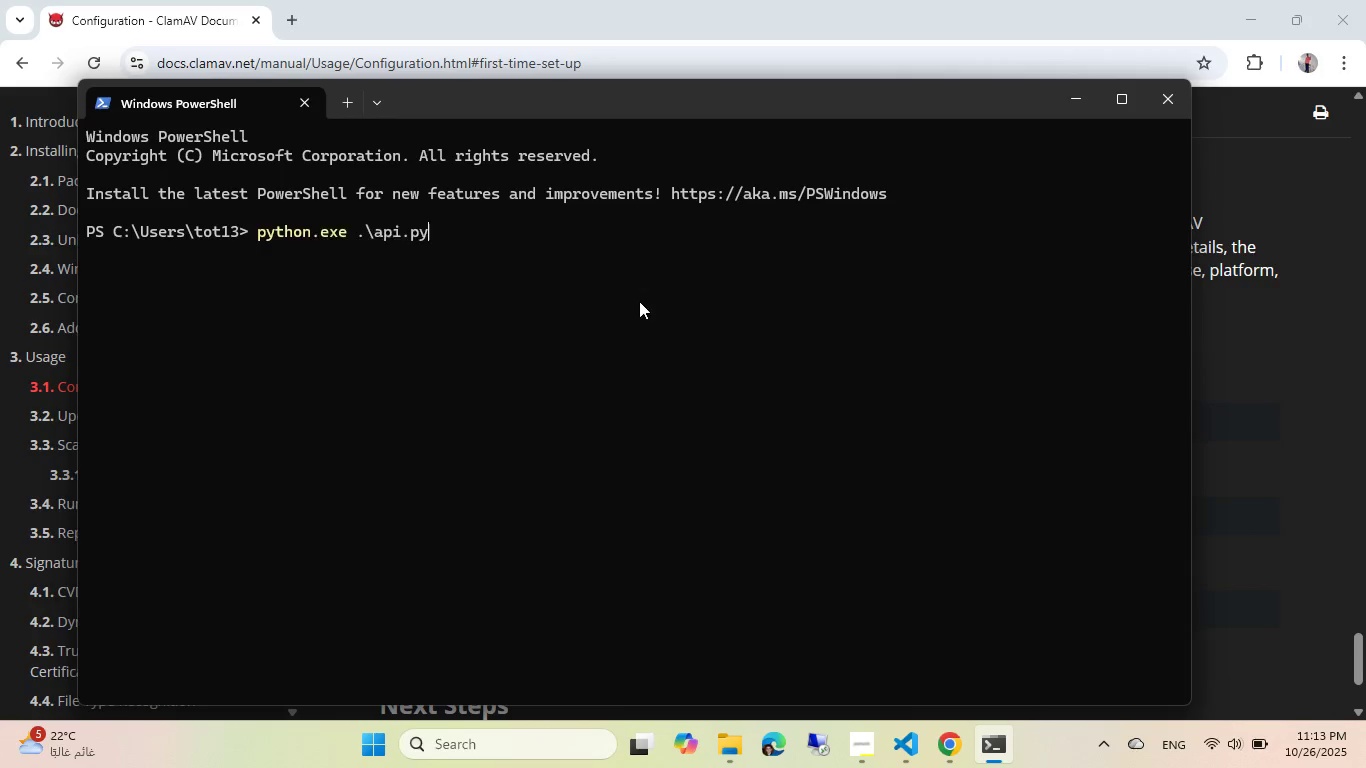 
key(ArrowUp)
 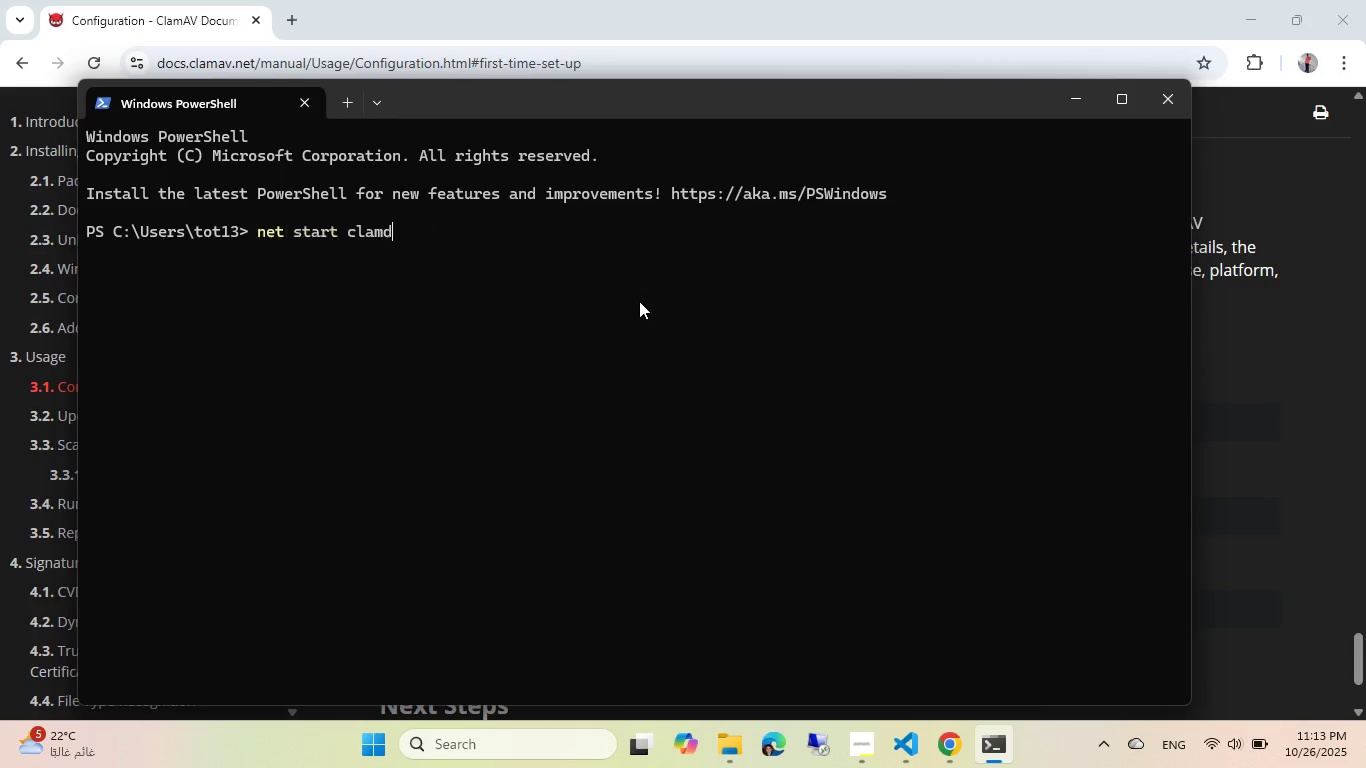 
key(ArrowUp)
 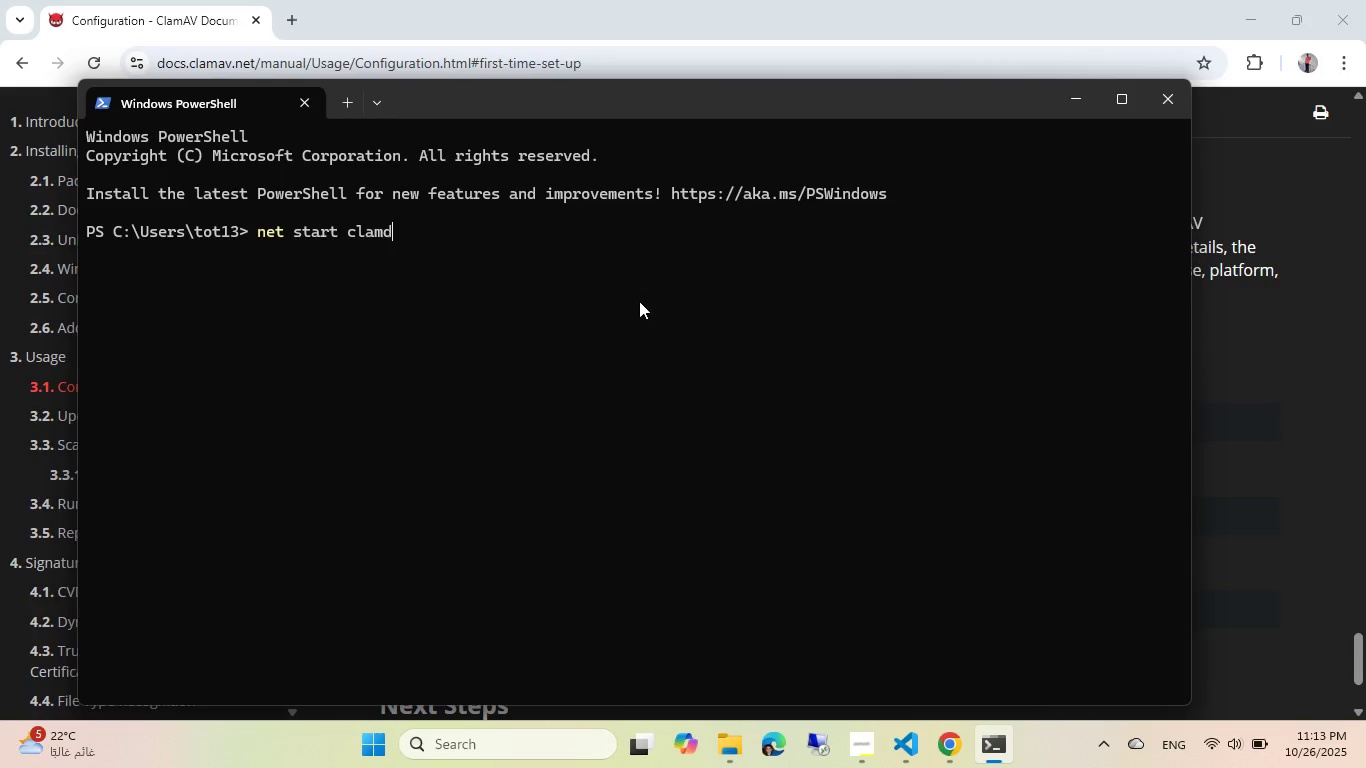 
key(ArrowDown)
 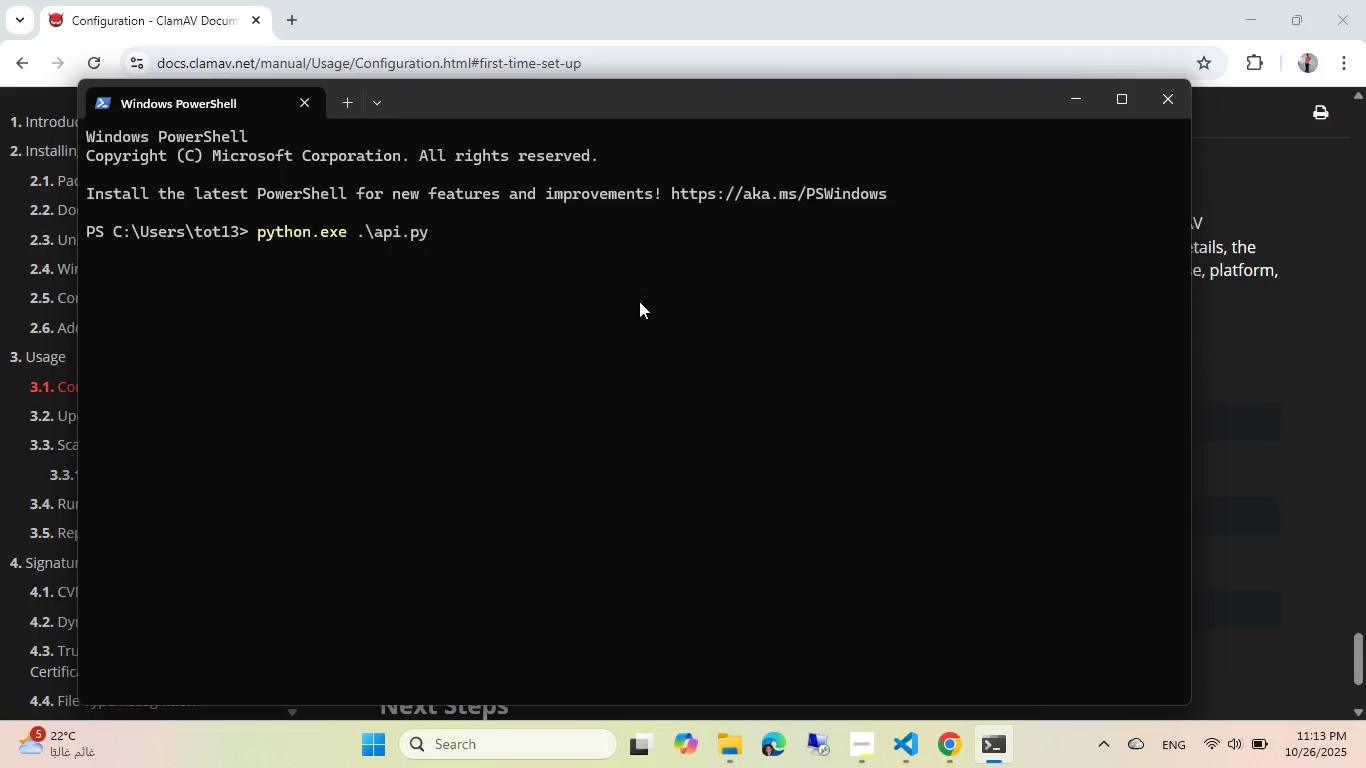 
key(ArrowUp)
 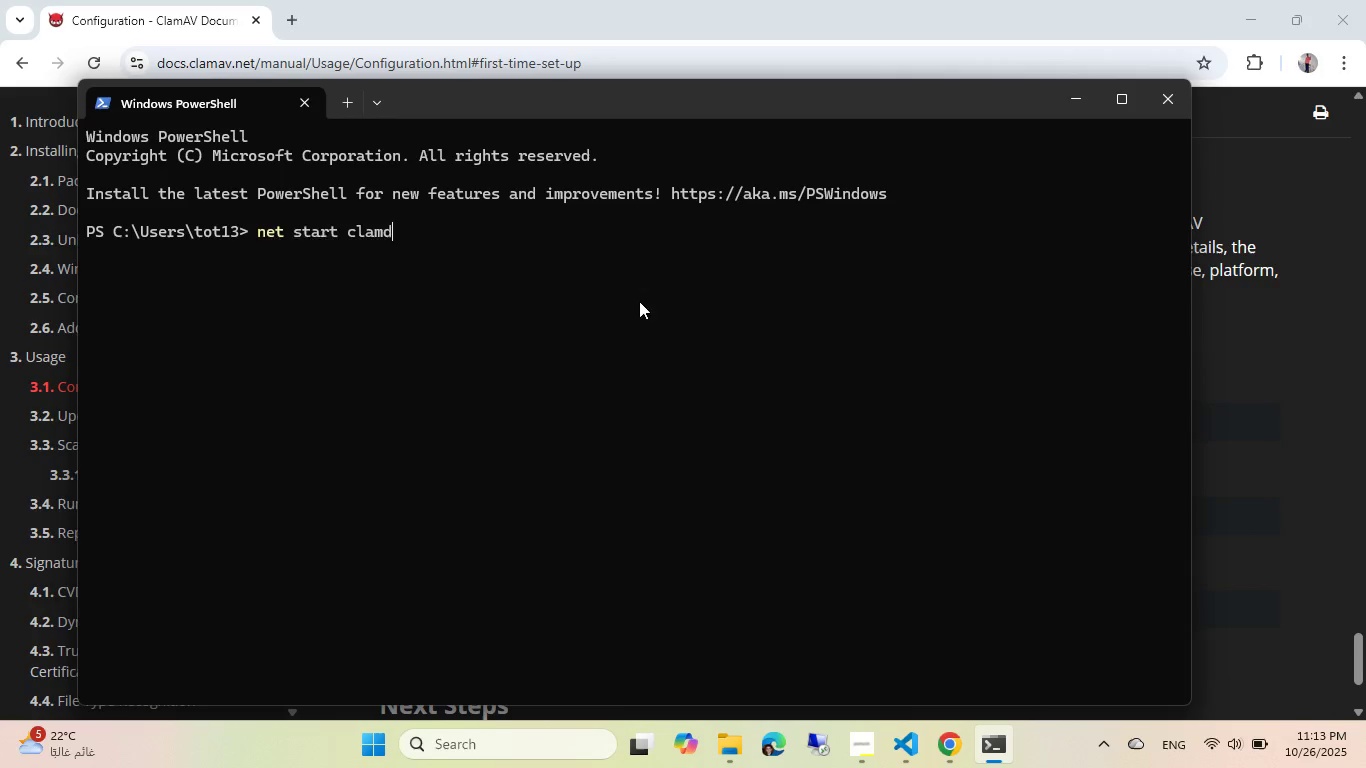 
key(ArrowUp)
 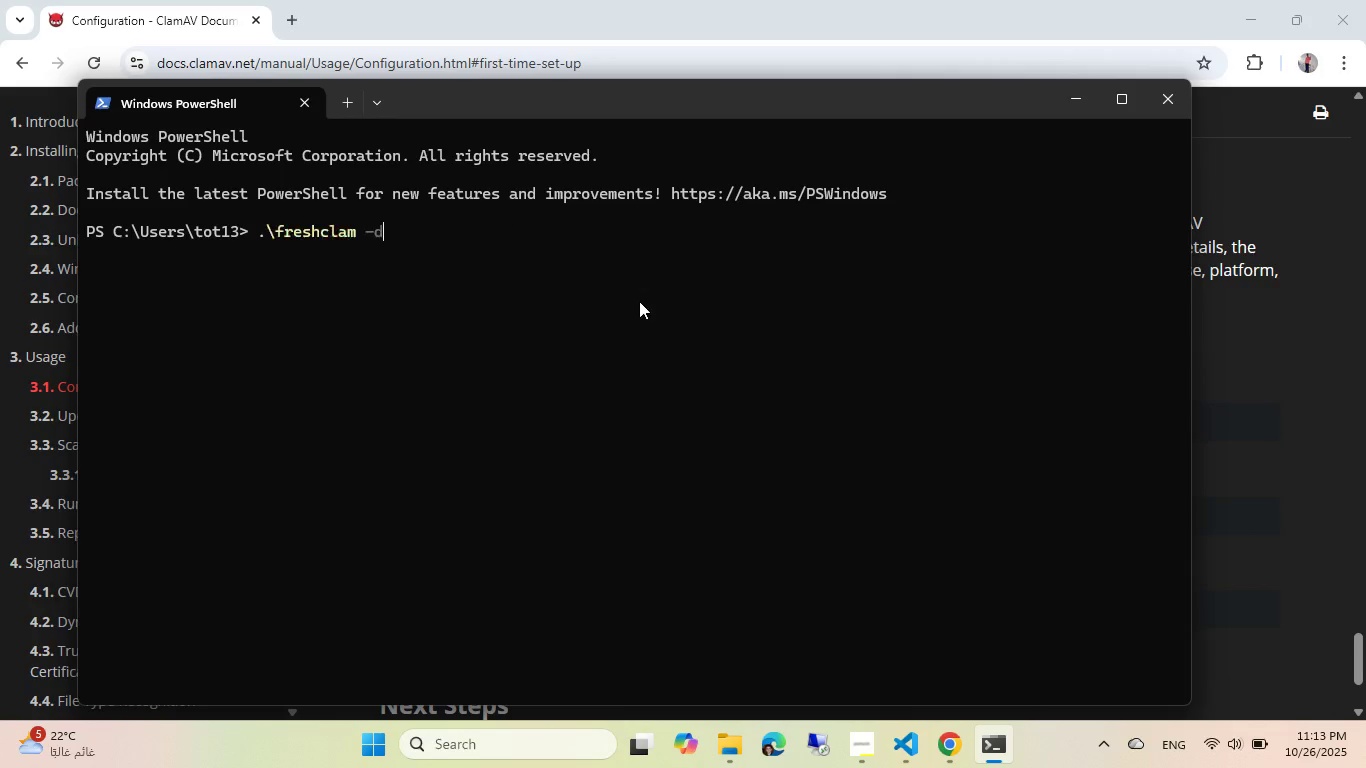 
key(ArrowUp)
 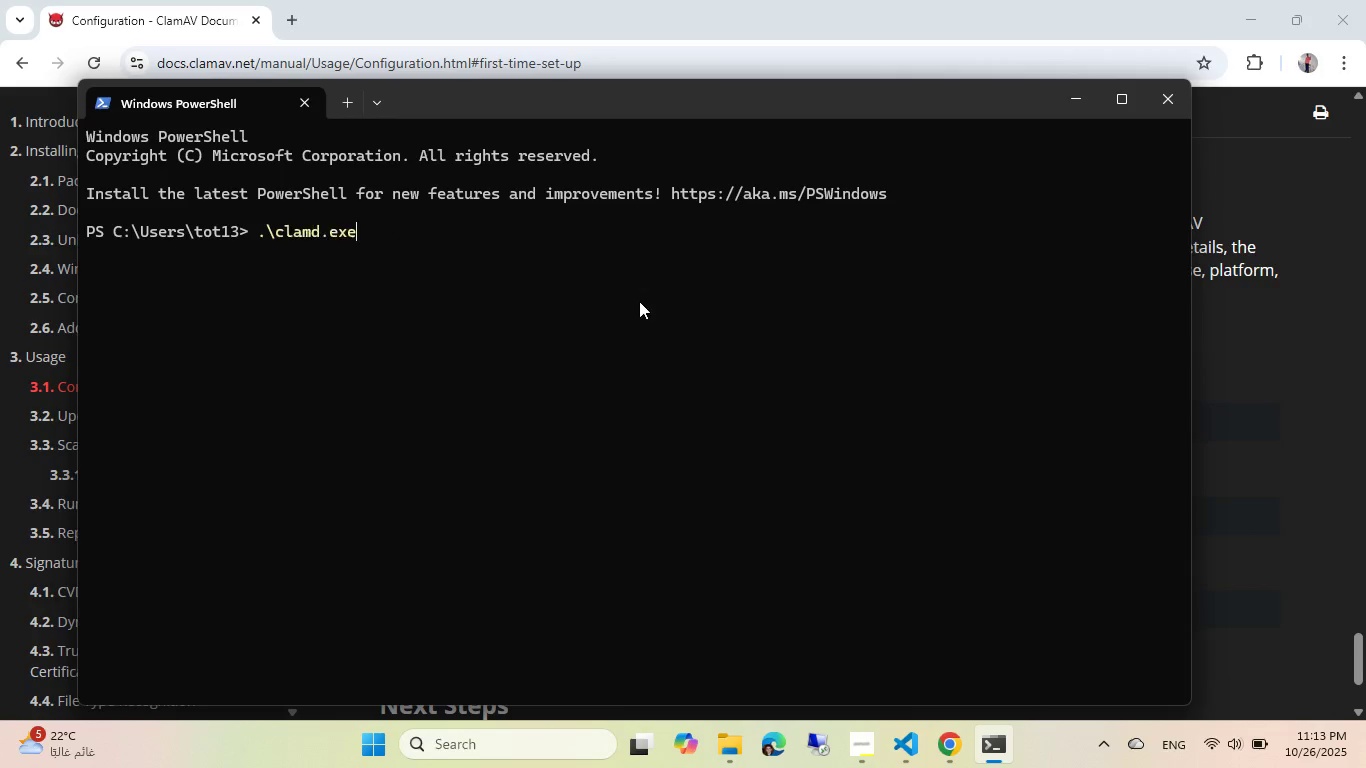 
key(ArrowUp)
 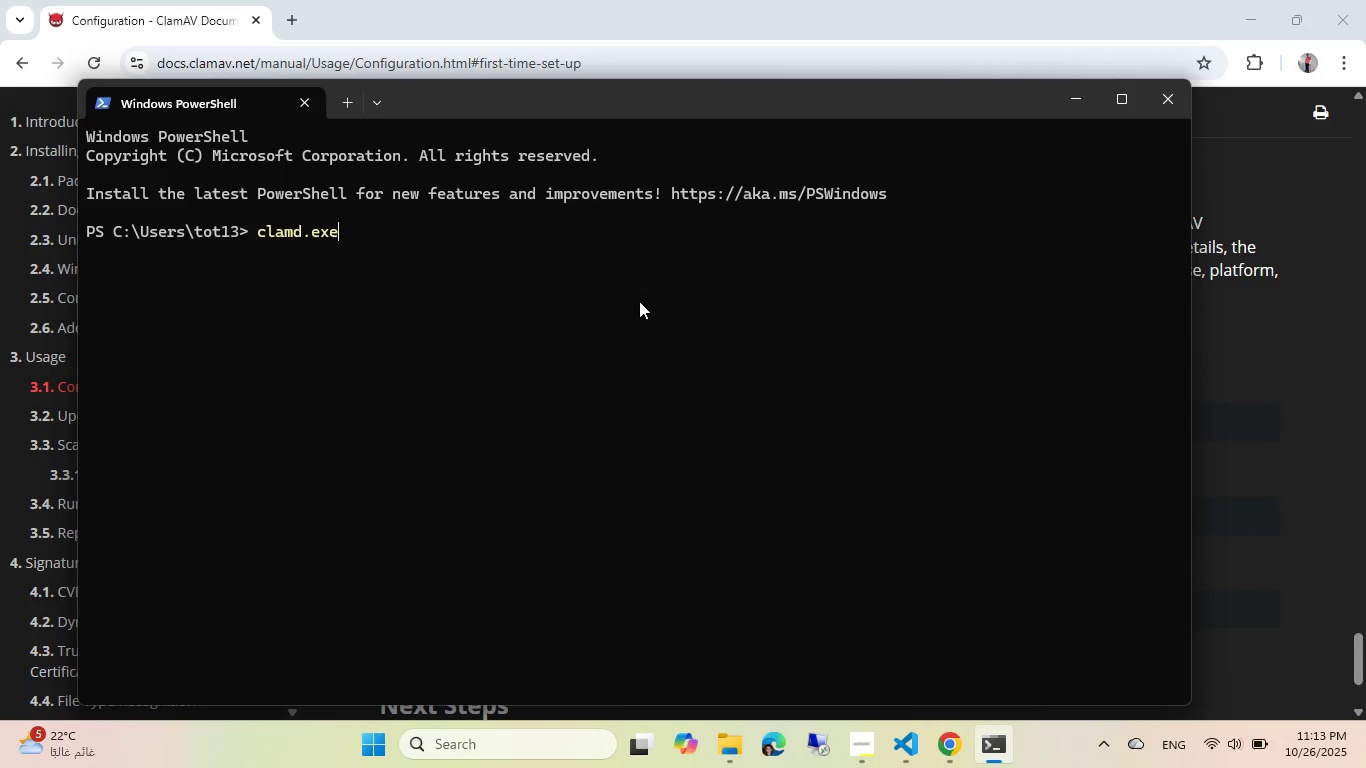 
key(ArrowUp)
 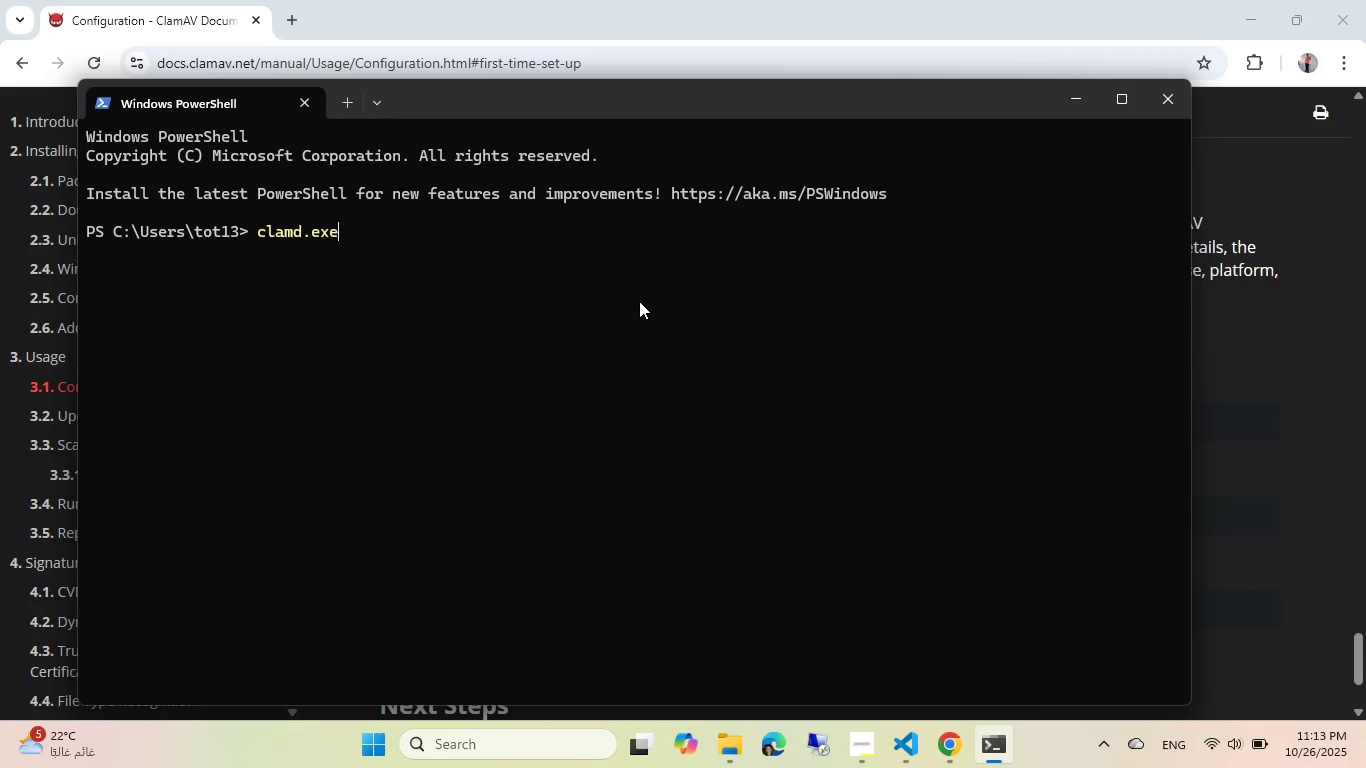 
key(ArrowUp)
 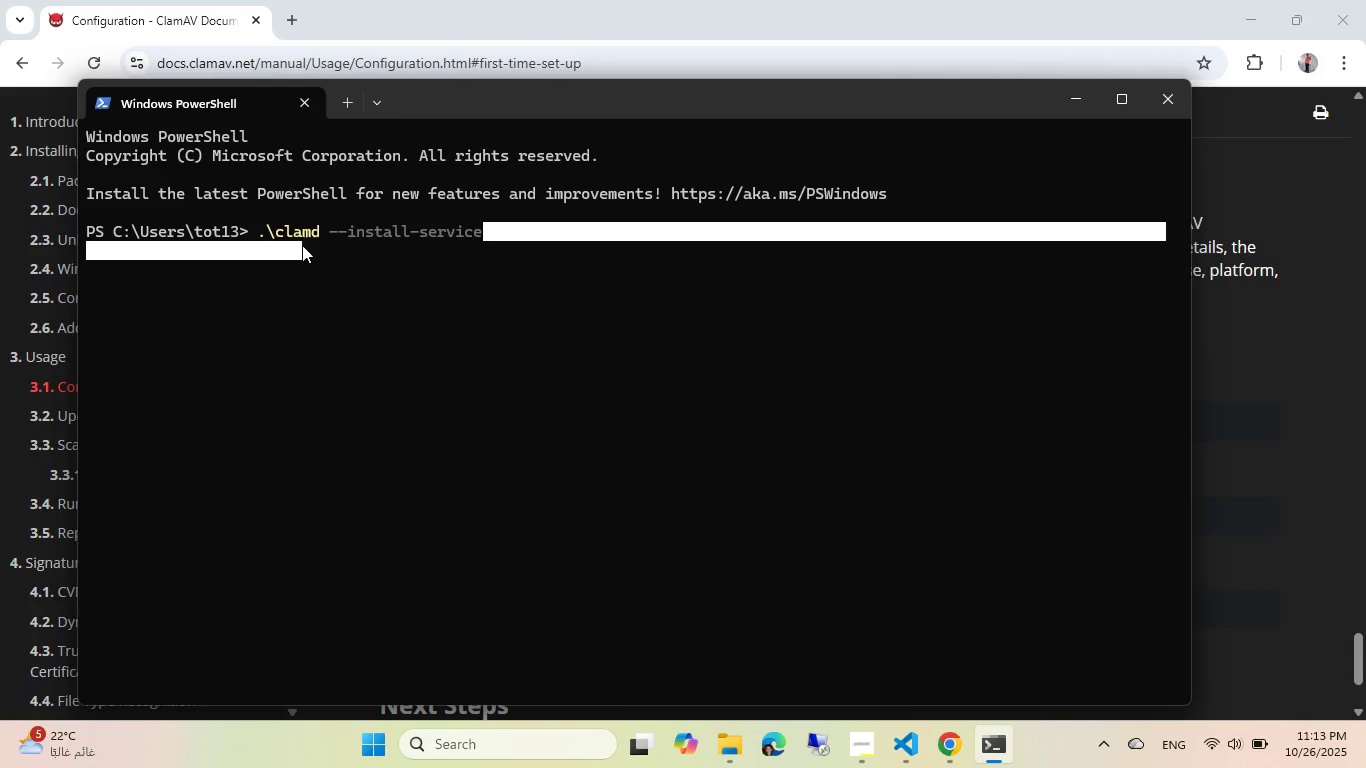 
key(Control+ControlLeft)
 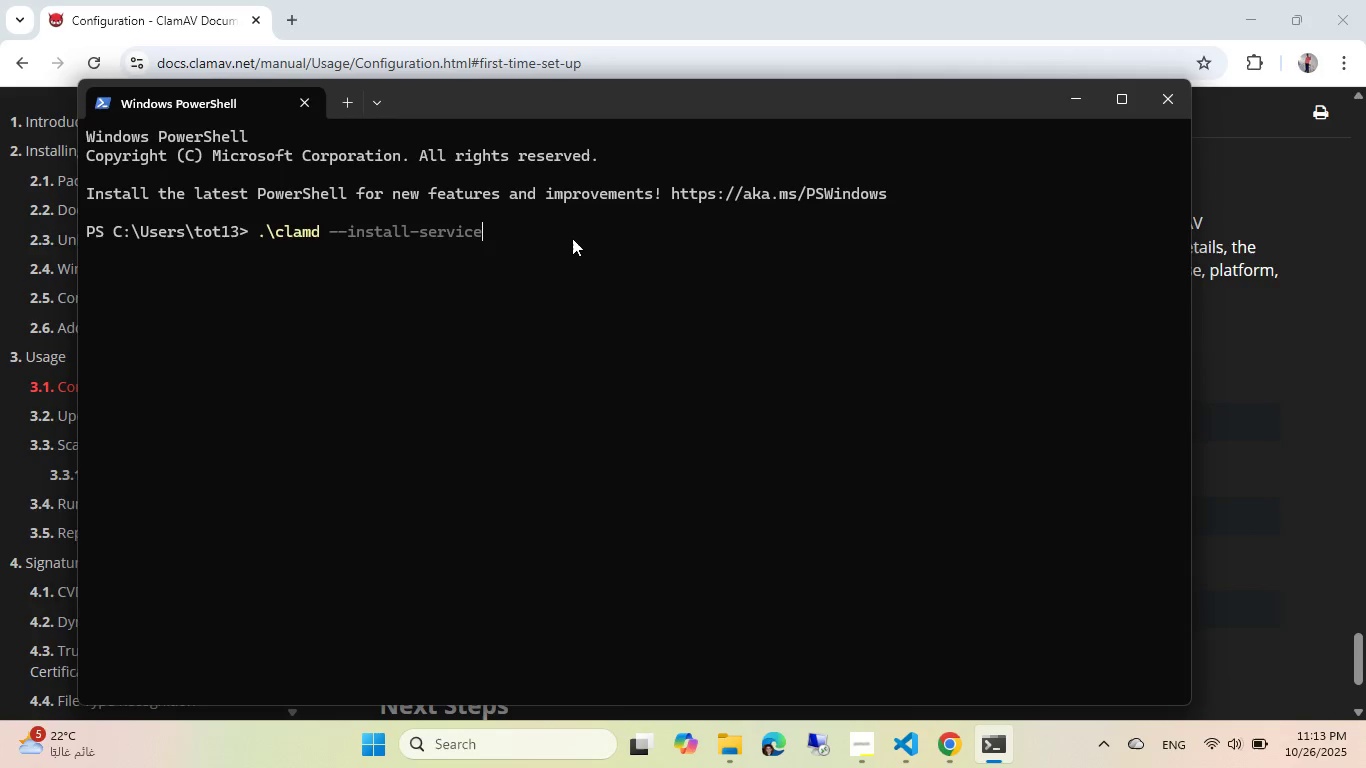 
key(Control+C)
 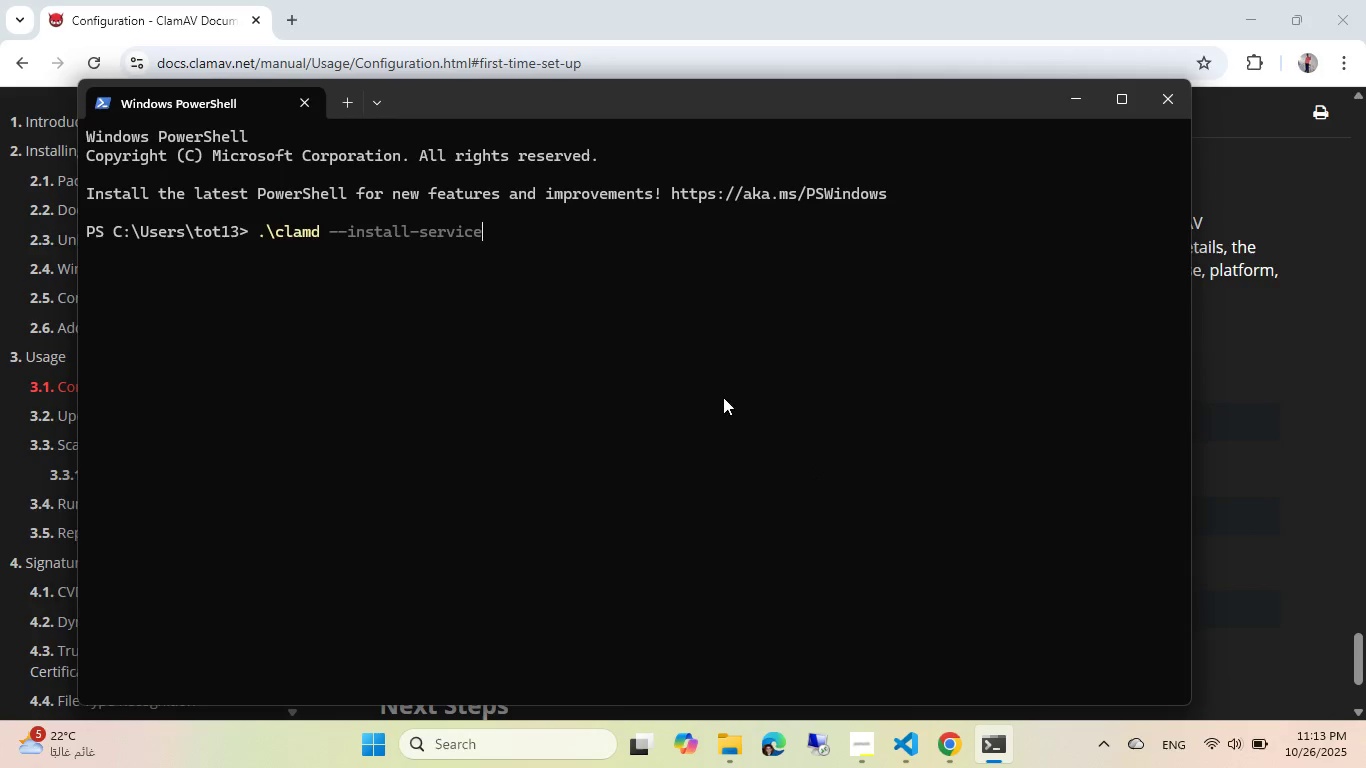 
wait(5.02)
 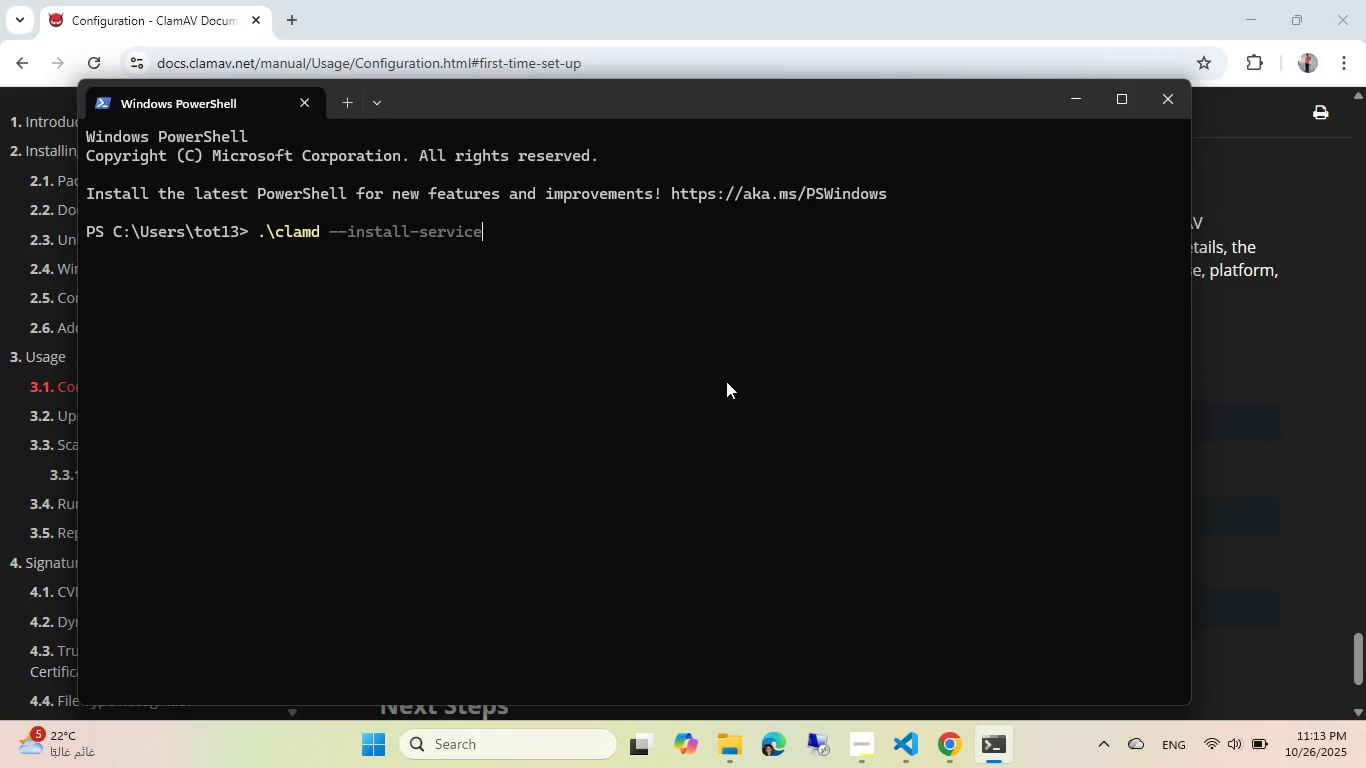 
left_click([698, 17])
 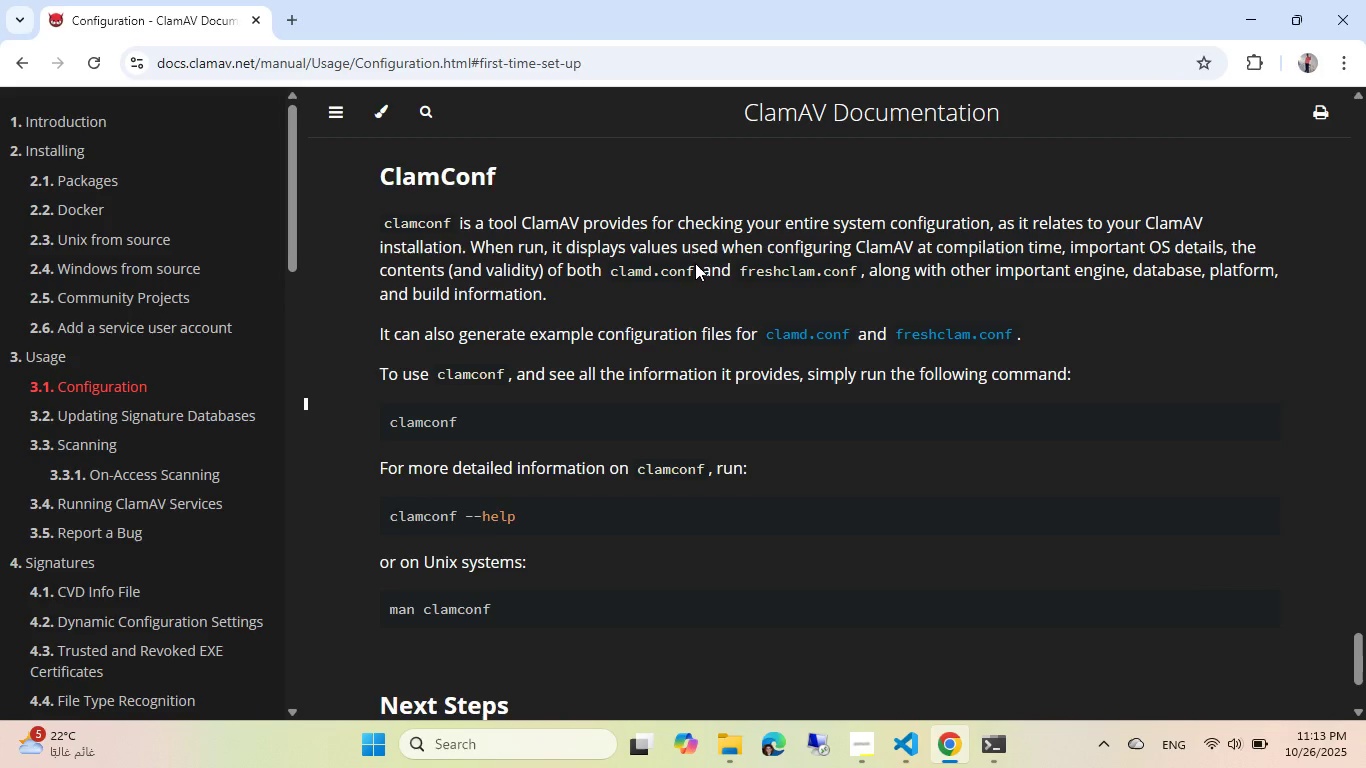 
scroll: coordinate [140, 384], scroll_direction: down, amount: 5.0
 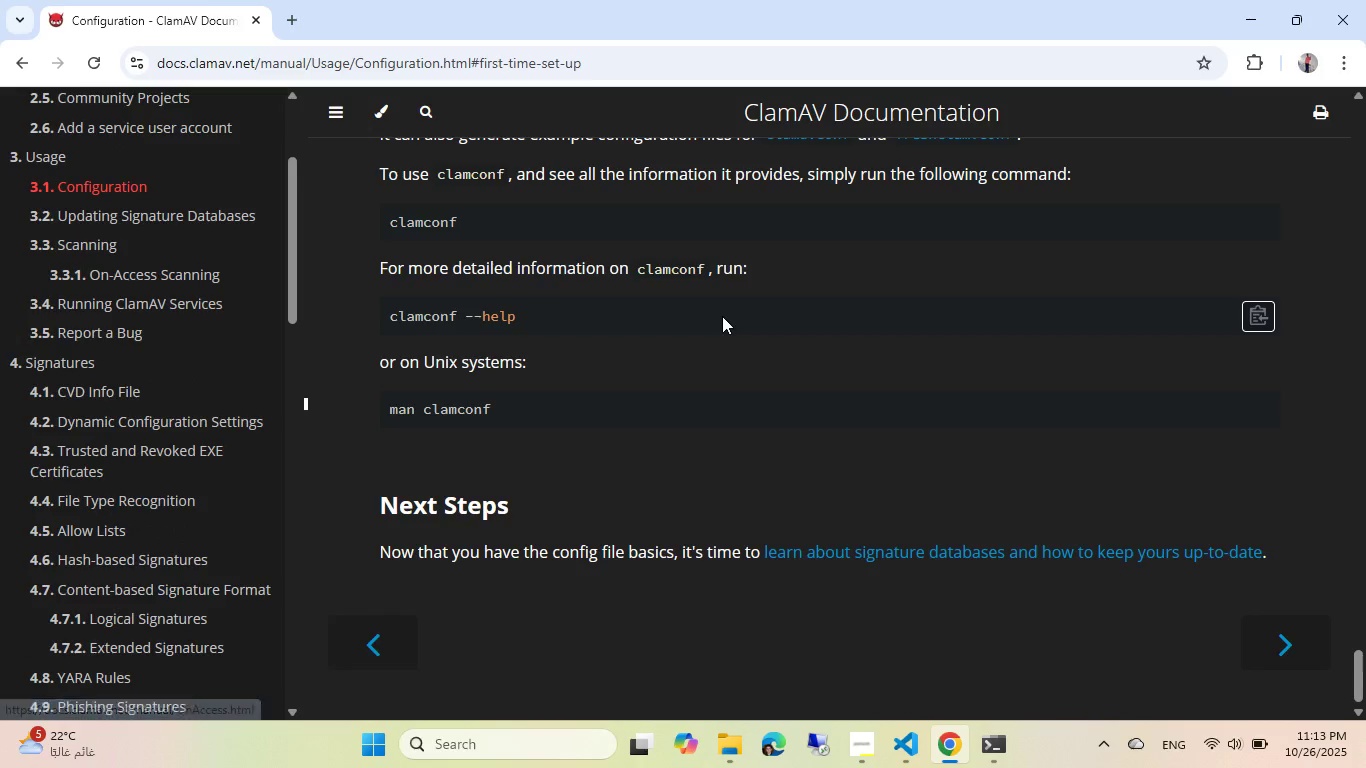 
key(Control+ControlLeft)
 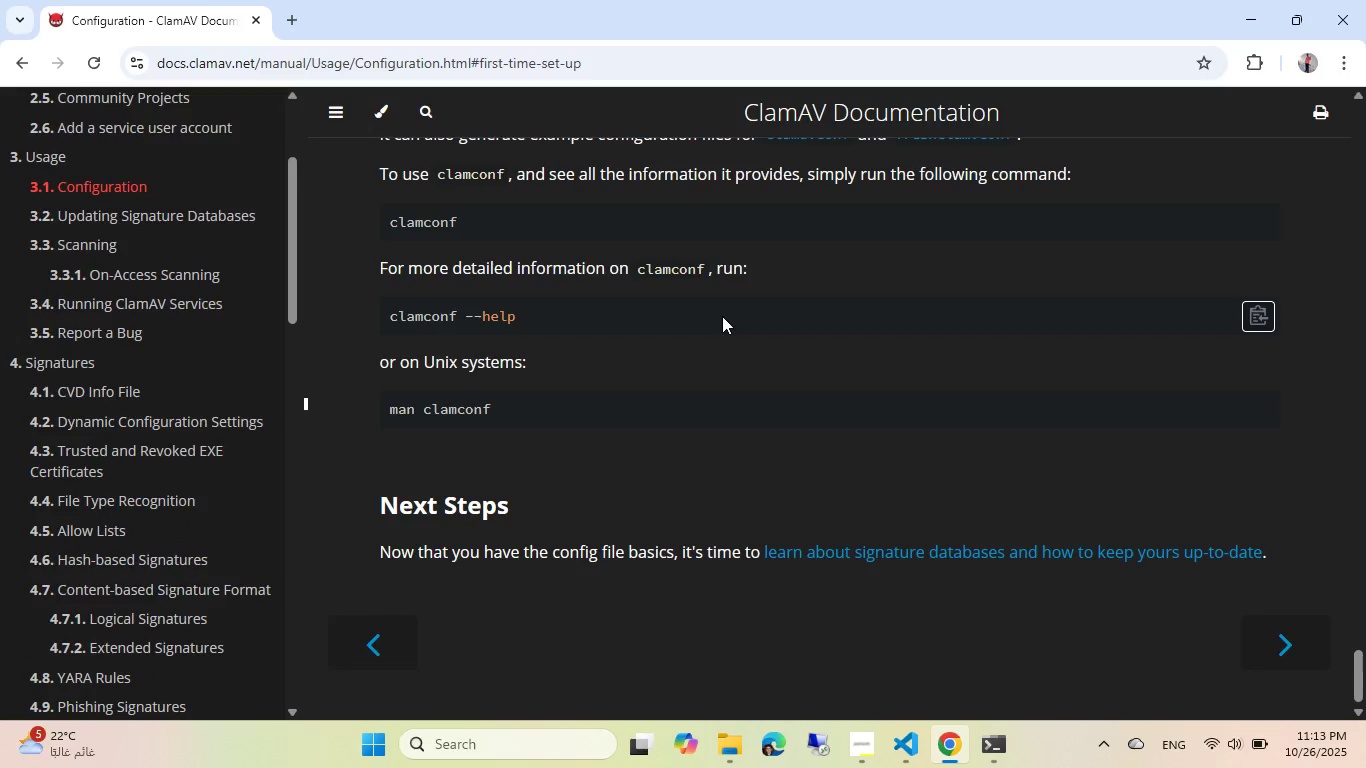 
key(Control+F)
 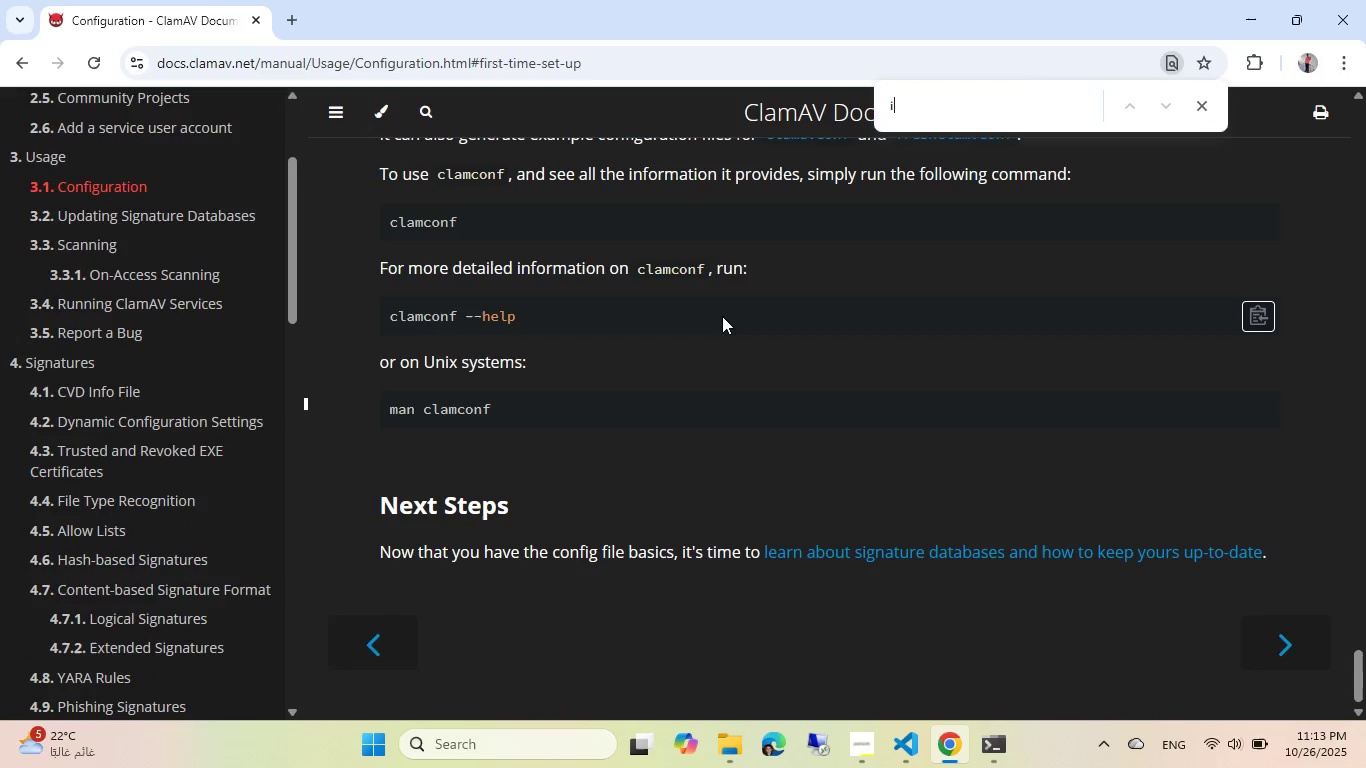 
type(install-sev)
key(Escape)
 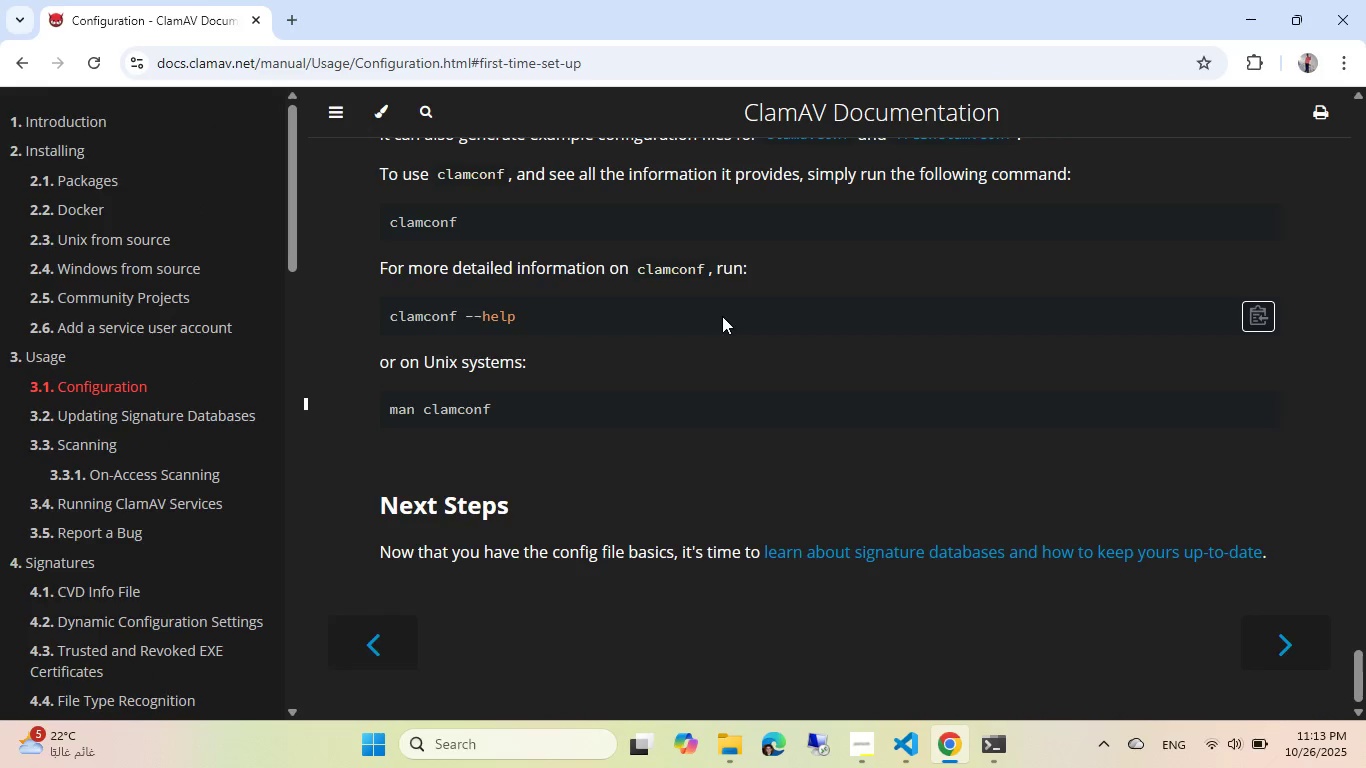 
scroll: coordinate [110, 283], scroll_direction: down, amount: 2.0
 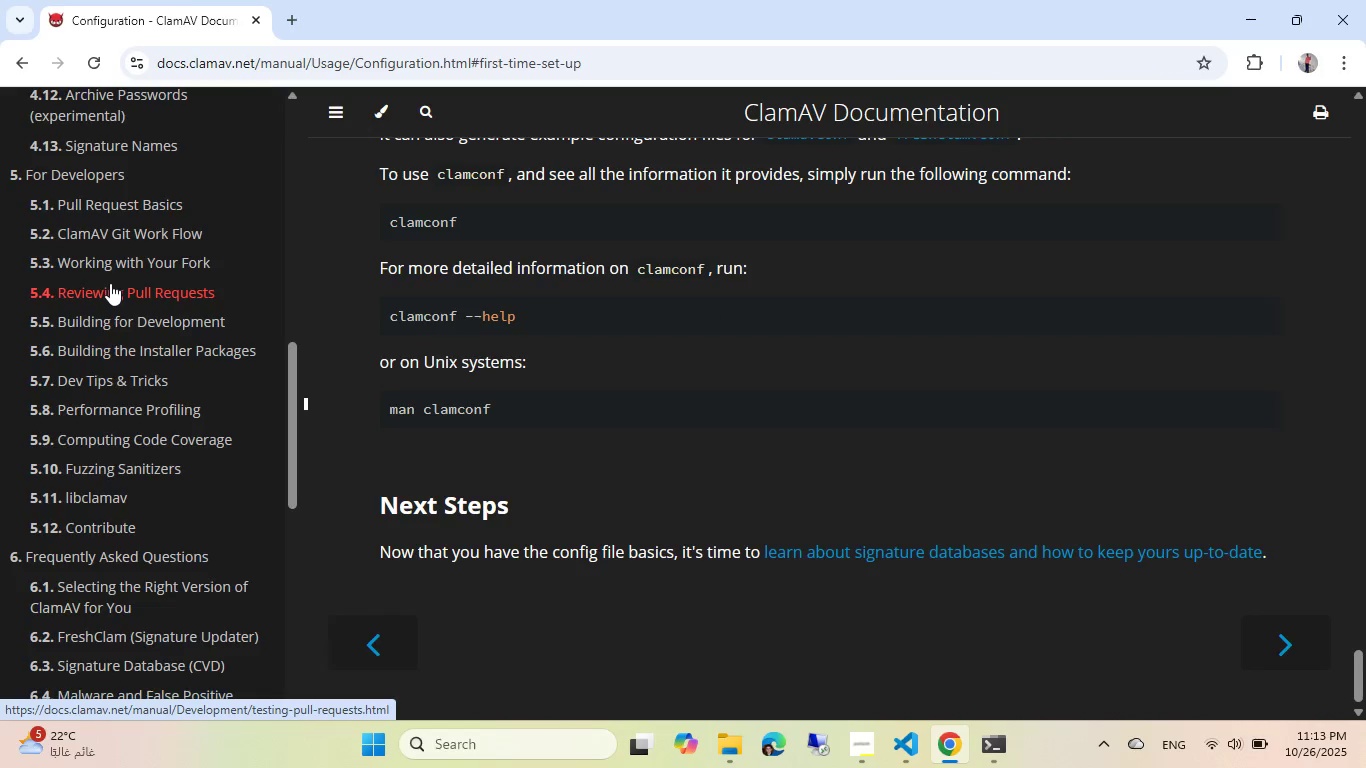 
scroll: coordinate [110, 283], scroll_direction: up, amount: 12.0
 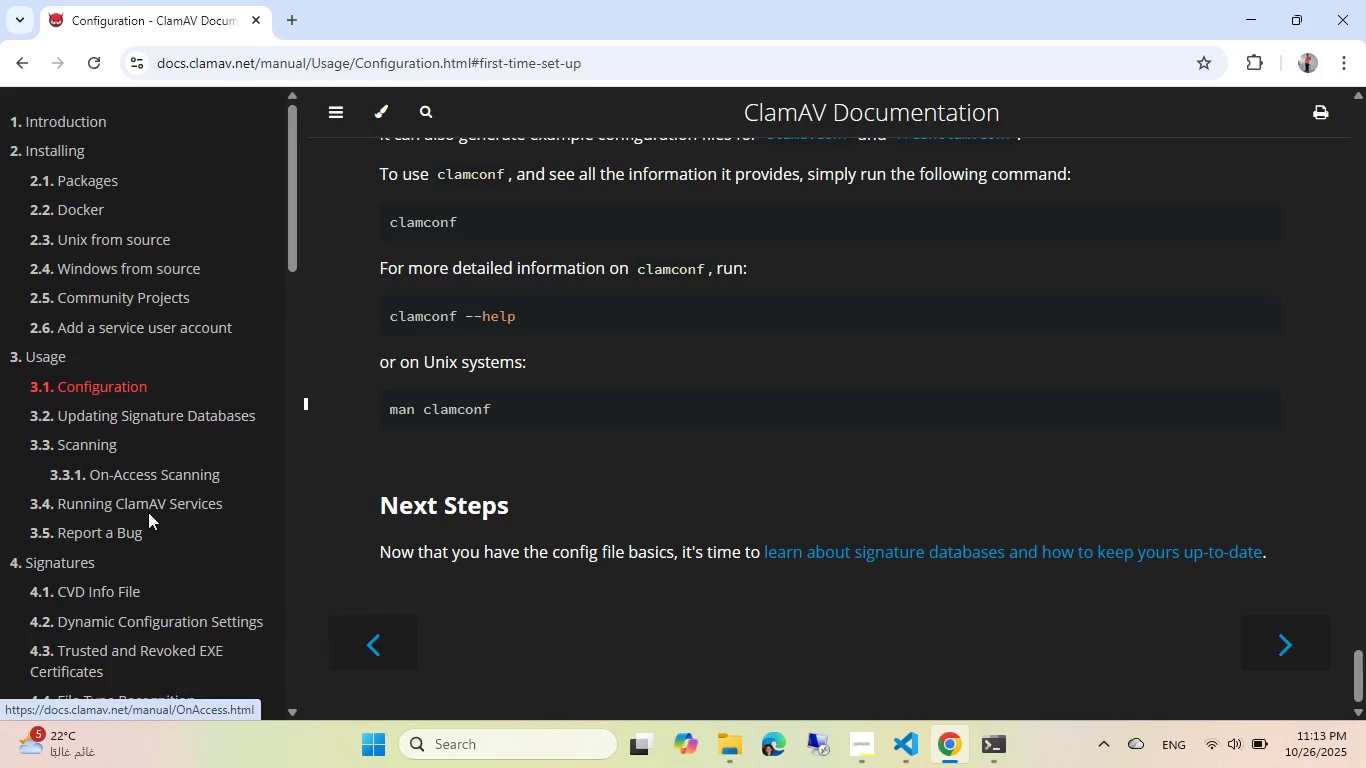 
double_click([154, 493])
 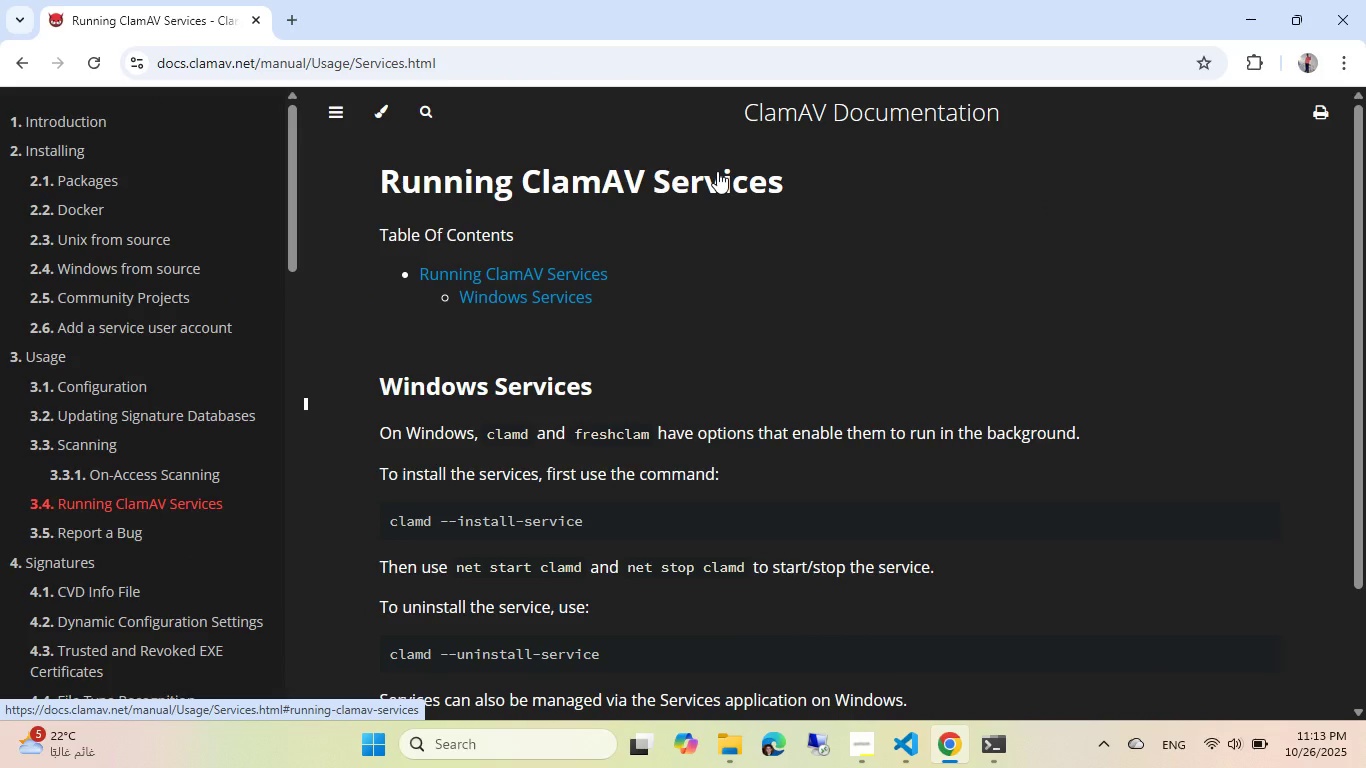 
scroll: coordinate [581, 246], scroll_direction: down, amount: 3.0
 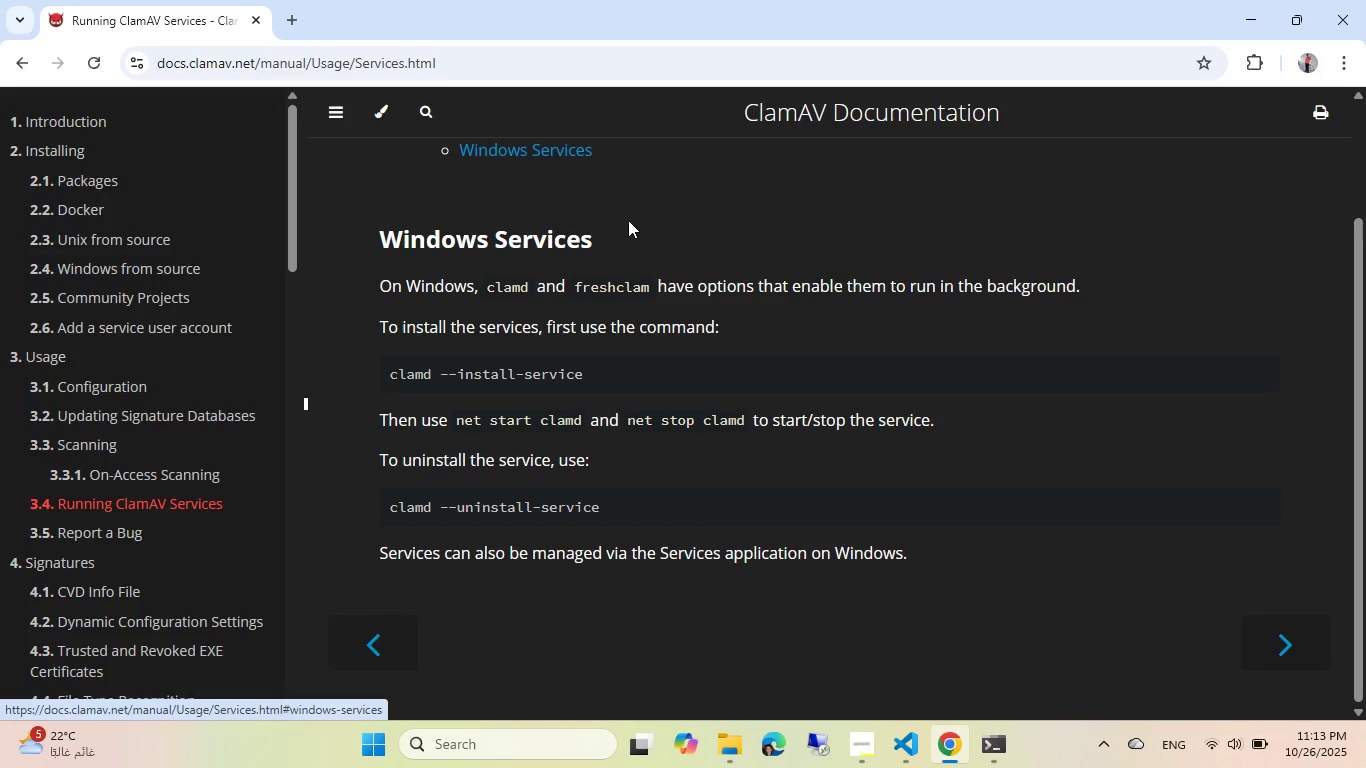 
scroll: coordinate [622, 252], scroll_direction: up, amount: 2.0
 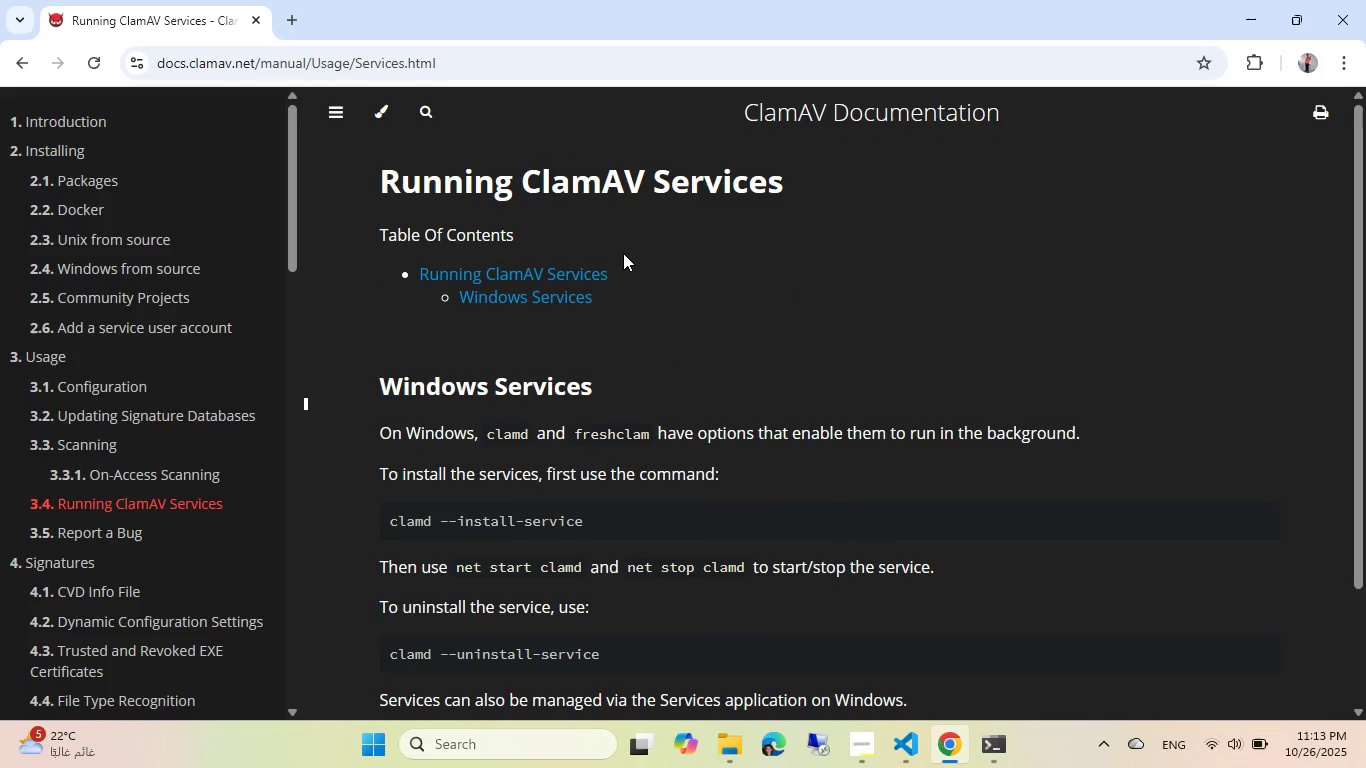 
wait(7.38)
 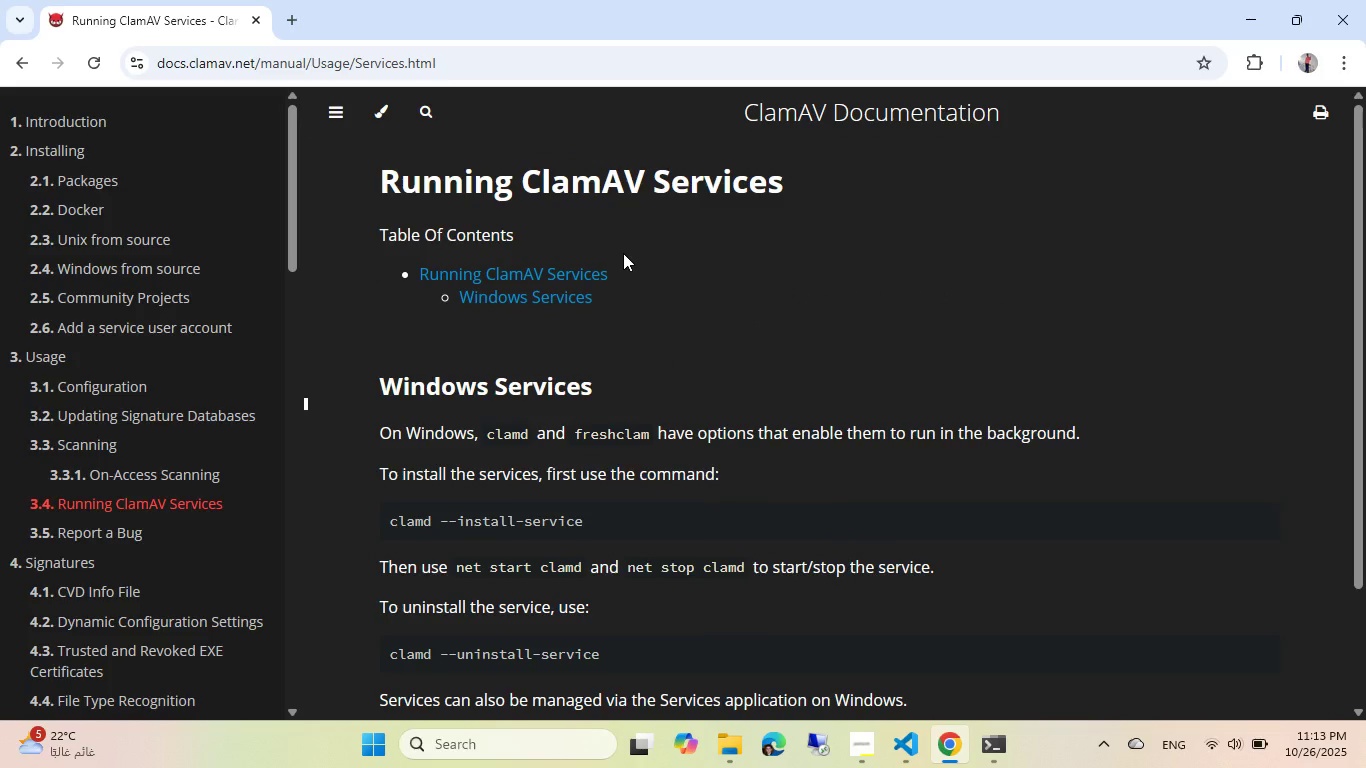 
left_click([92, 177])
 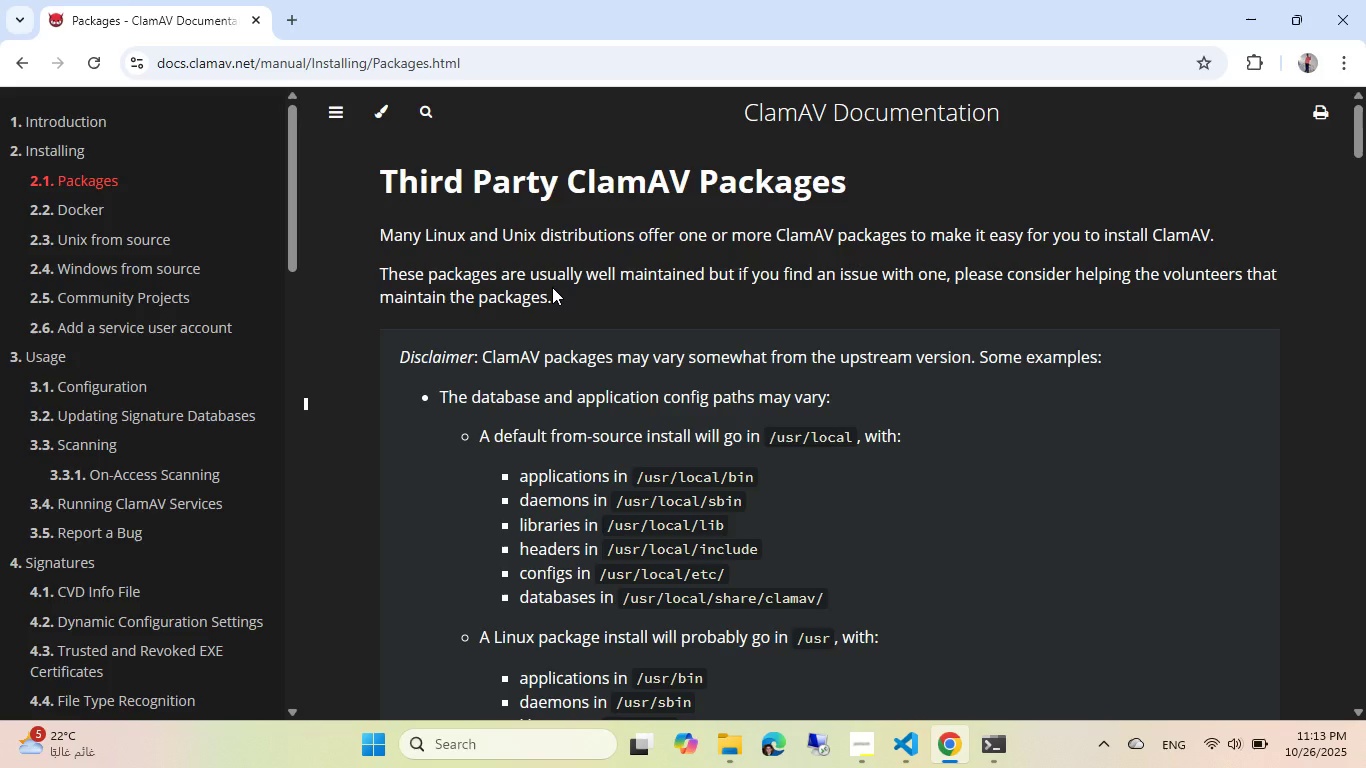 
scroll: coordinate [552, 287], scroll_direction: down, amount: 5.0
 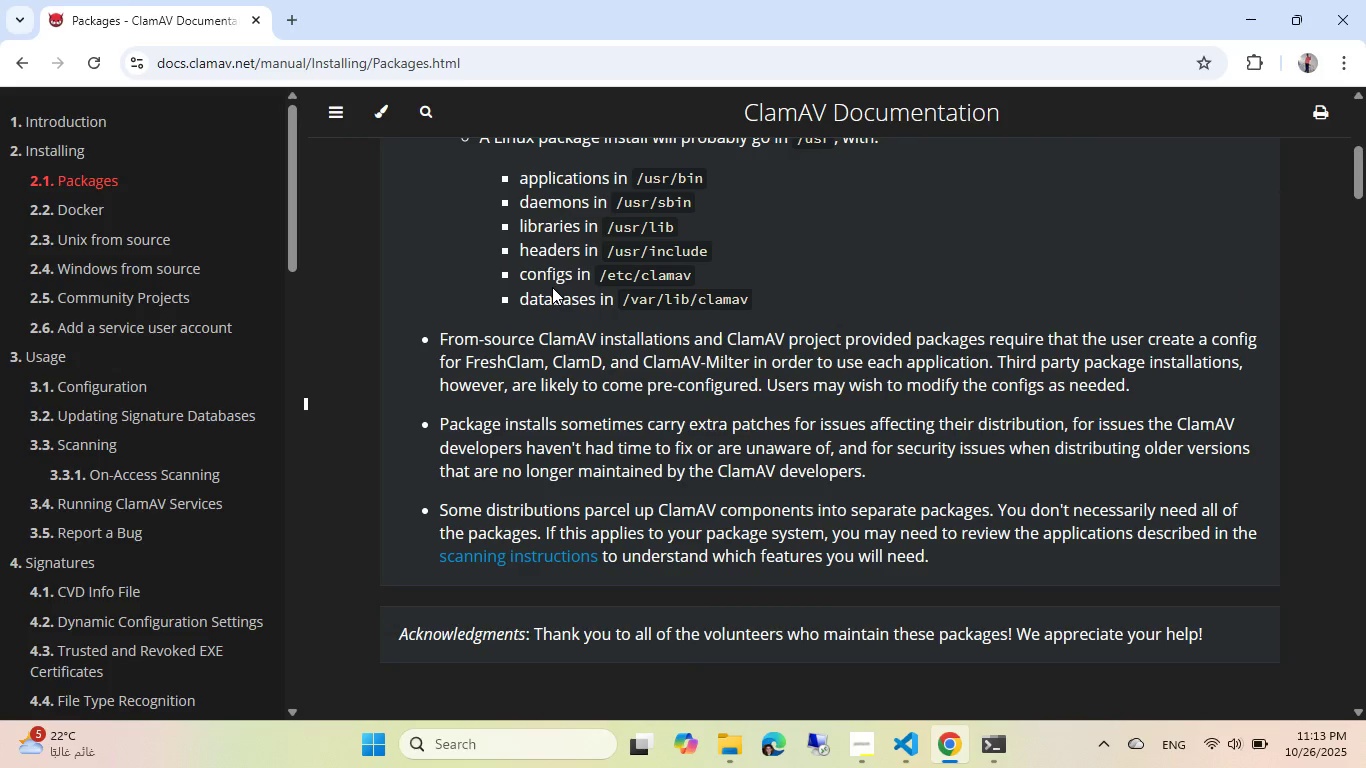 
scroll: coordinate [552, 287], scroll_direction: up, amount: 4.0
 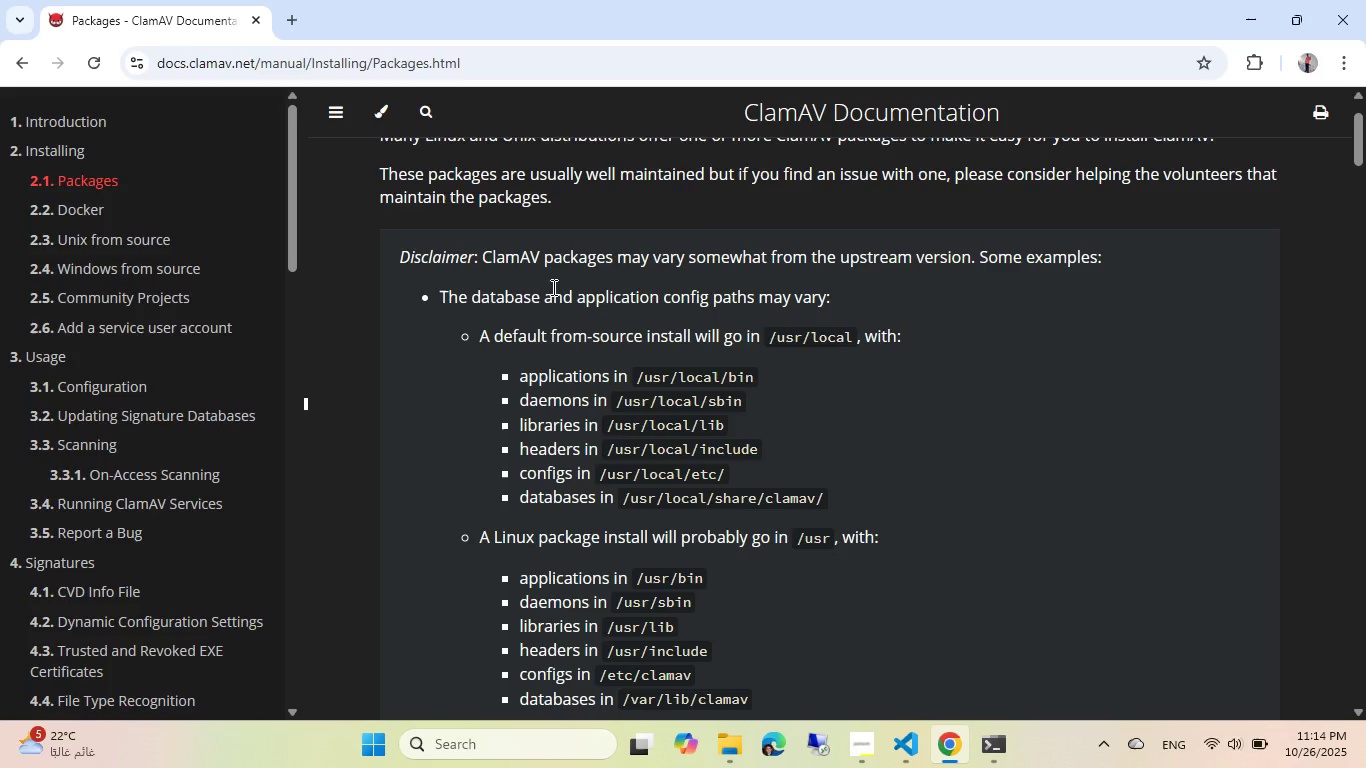 
wait(32.65)
 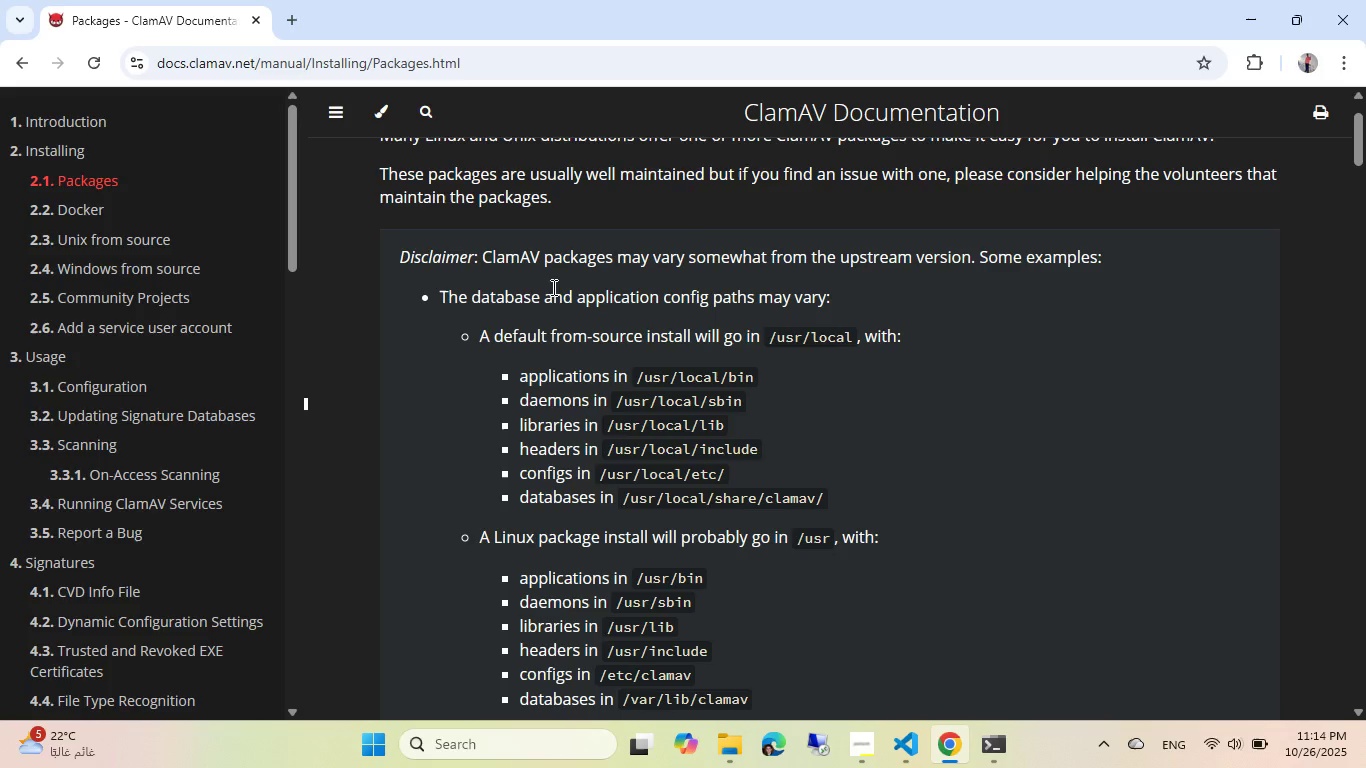 
scroll: coordinate [552, 287], scroll_direction: down, amount: 2.0
 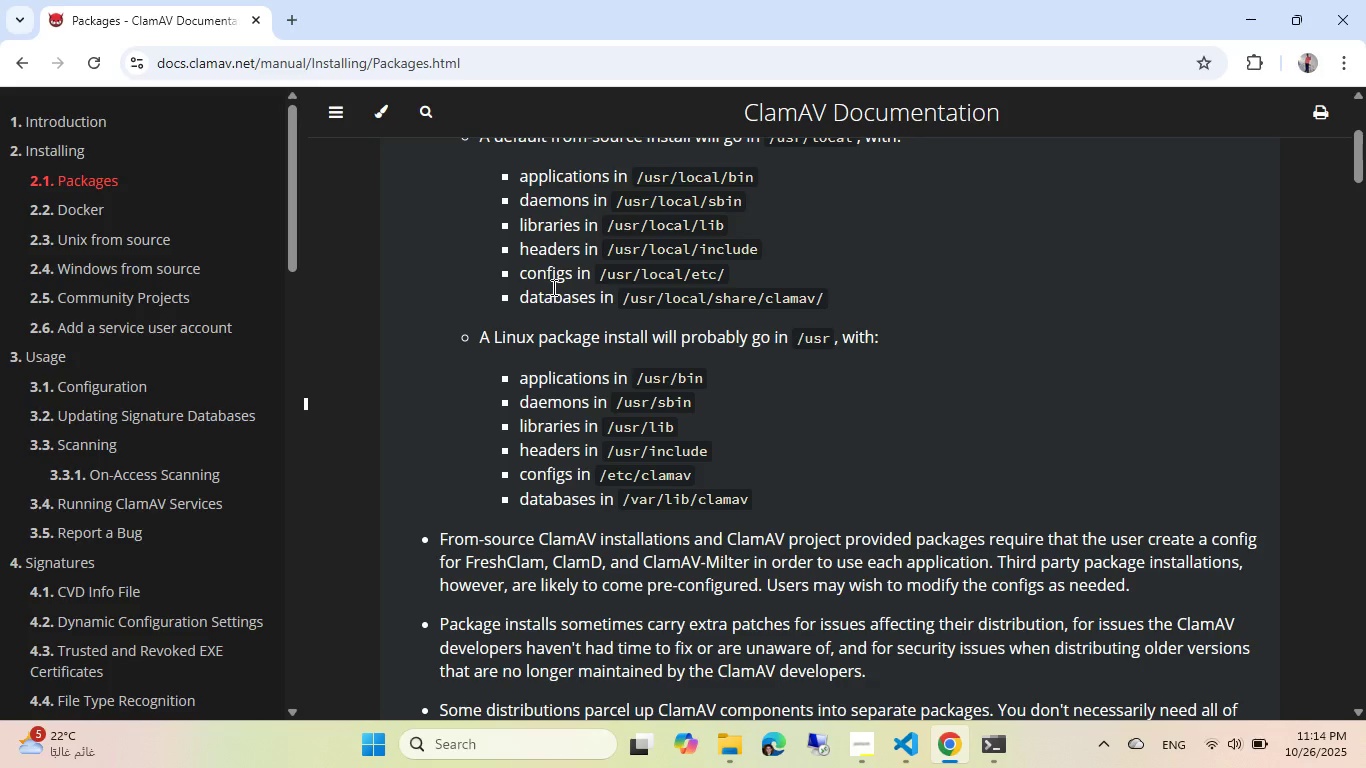 
wait(9.28)
 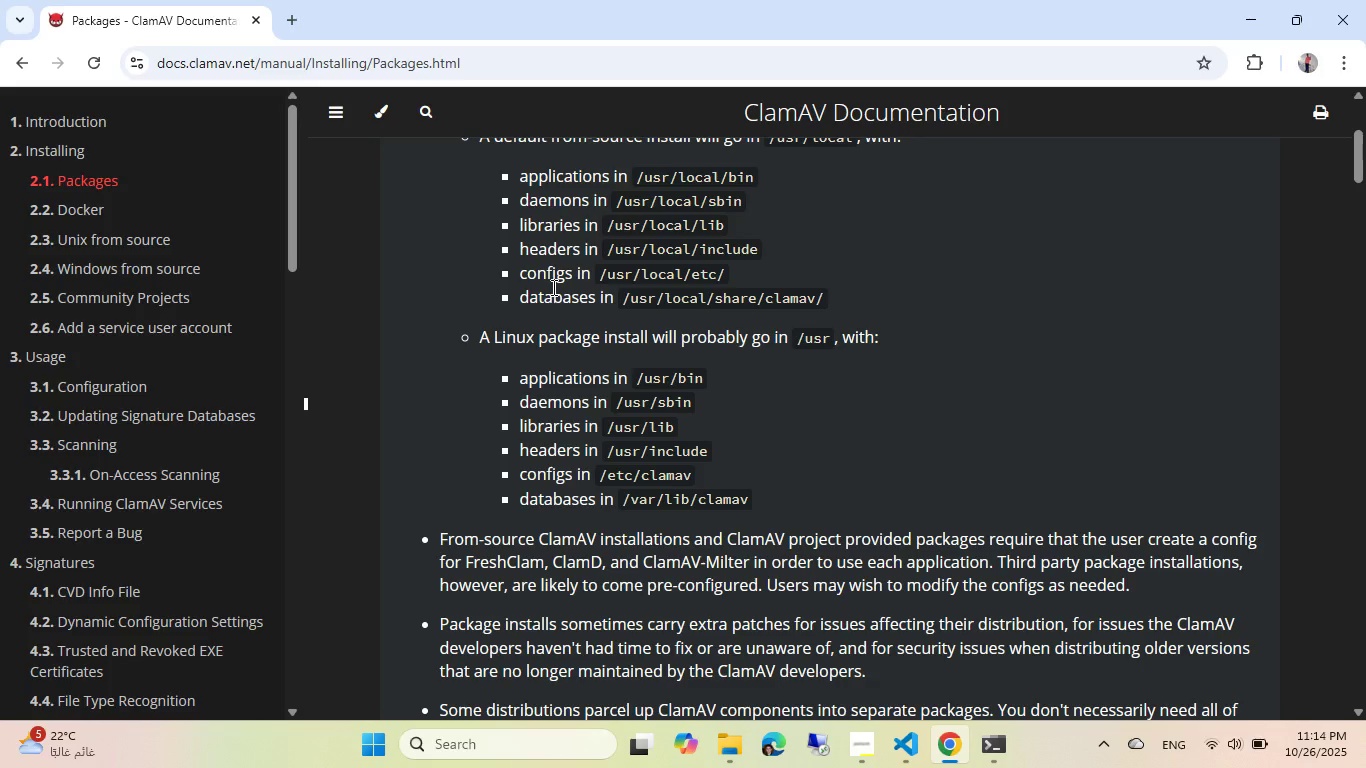 
scroll: coordinate [552, 287], scroll_direction: down, amount: 2.0
 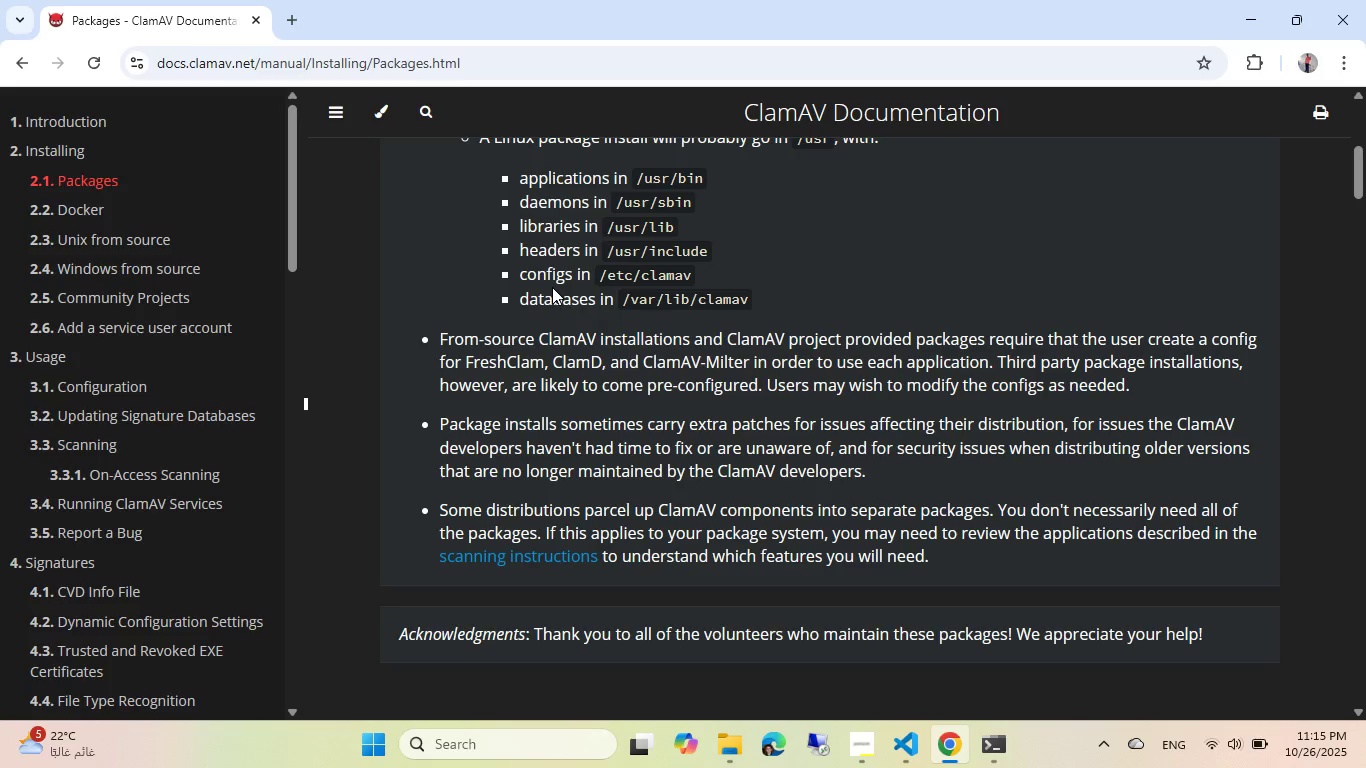 
wait(20.8)
 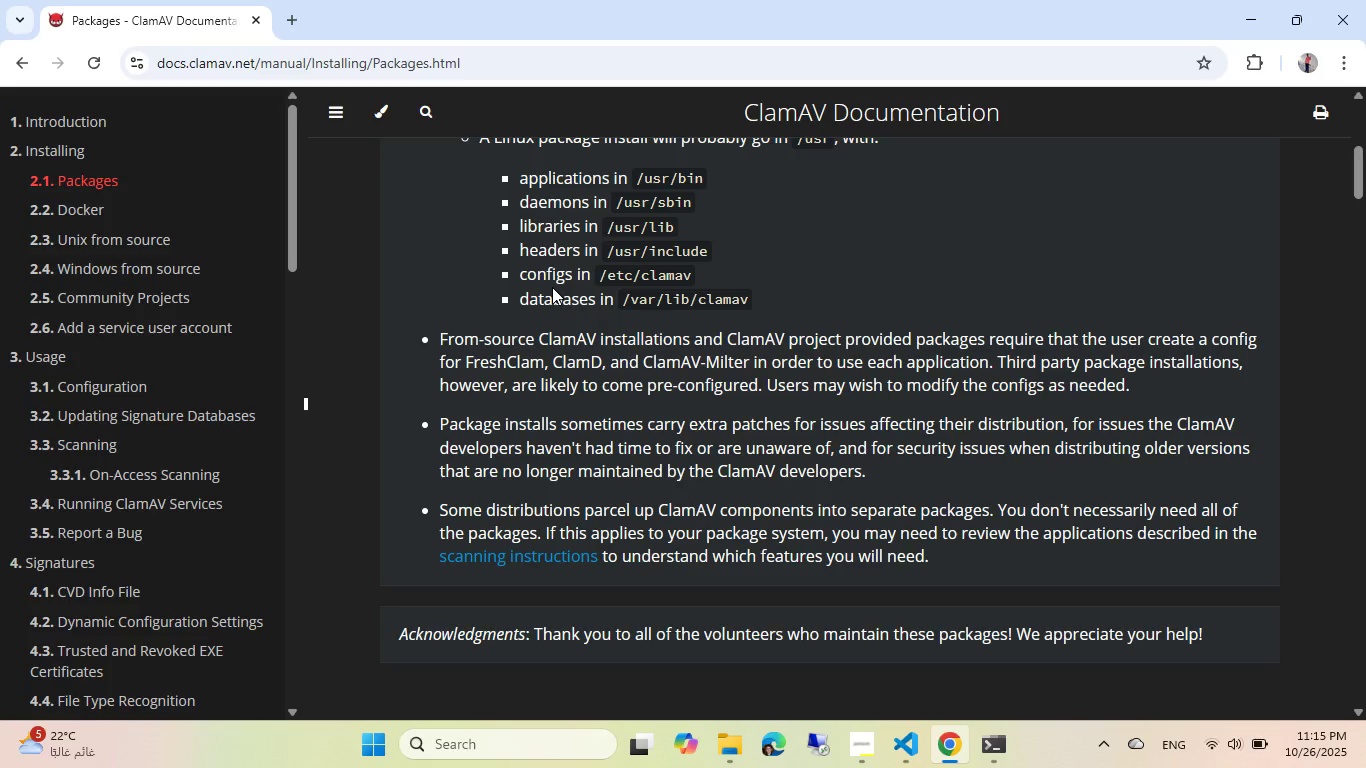 
scroll: coordinate [552, 287], scroll_direction: down, amount: 3.0
 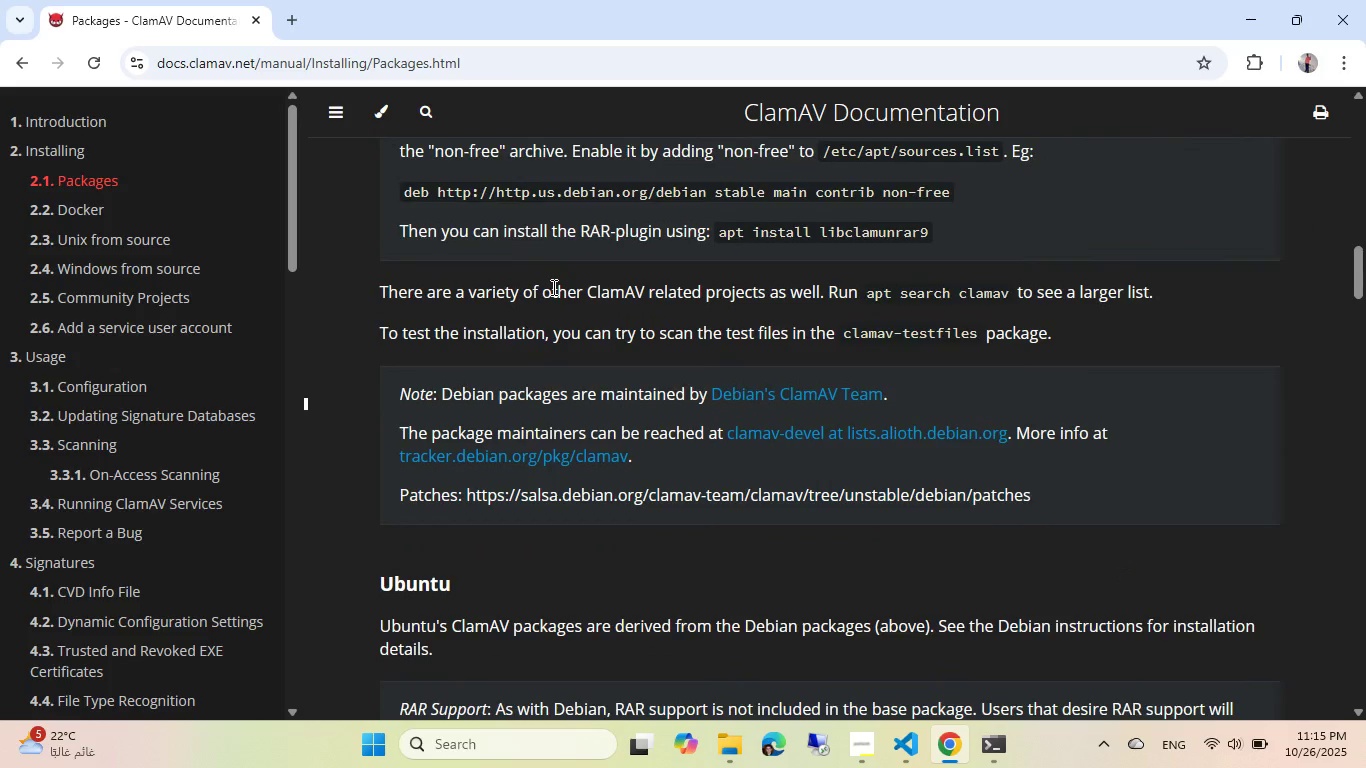 
scroll: coordinate [552, 287], scroll_direction: up, amount: 5.0
 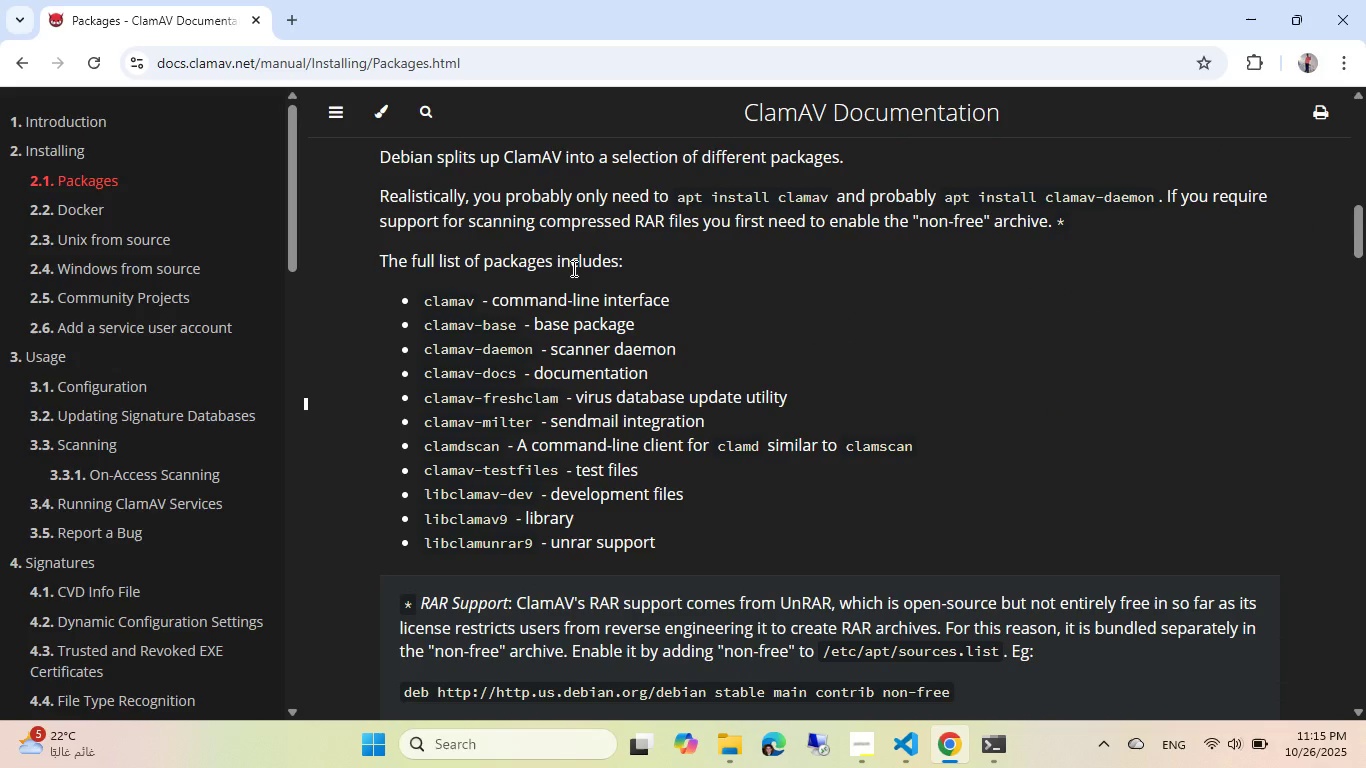 
scroll: coordinate [587, 291], scroll_direction: down, amount: 4.0
 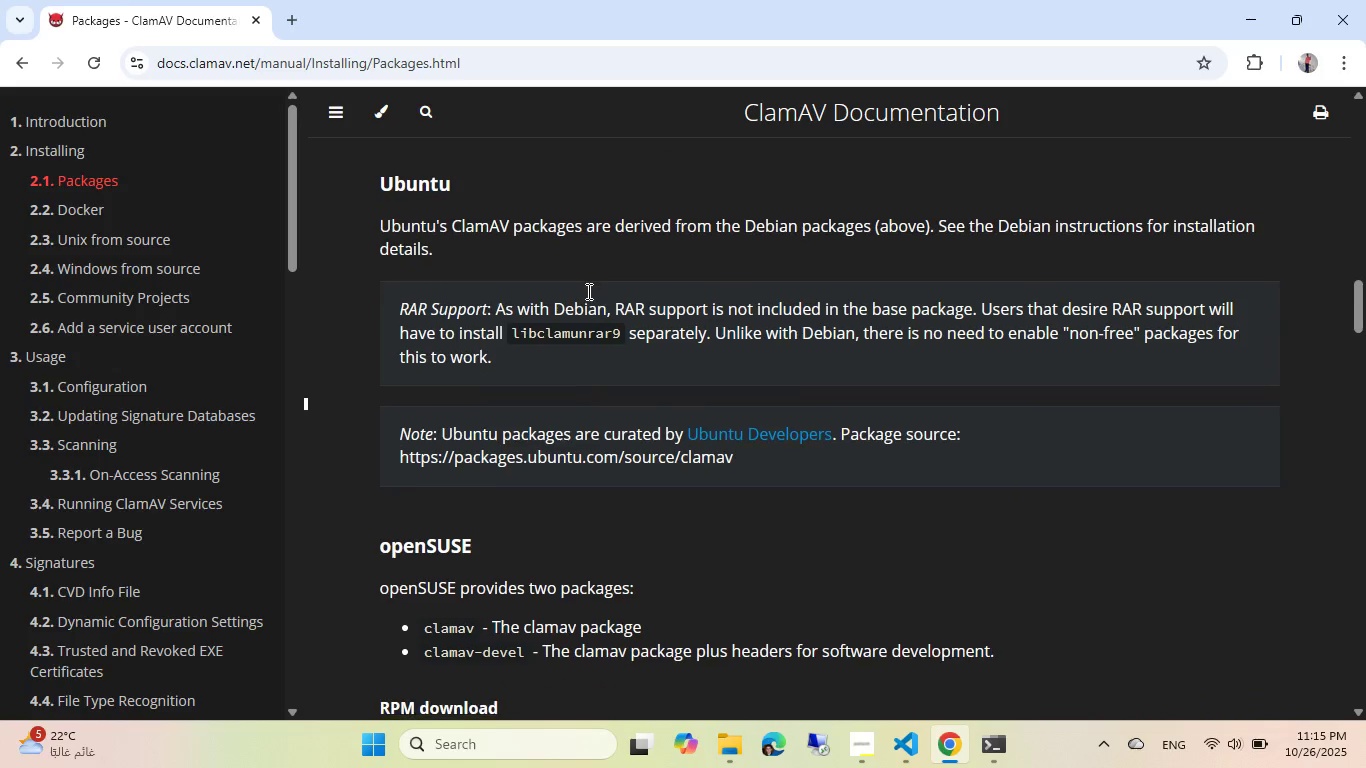 
scroll: coordinate [587, 291], scroll_direction: none, amount: 0.0
 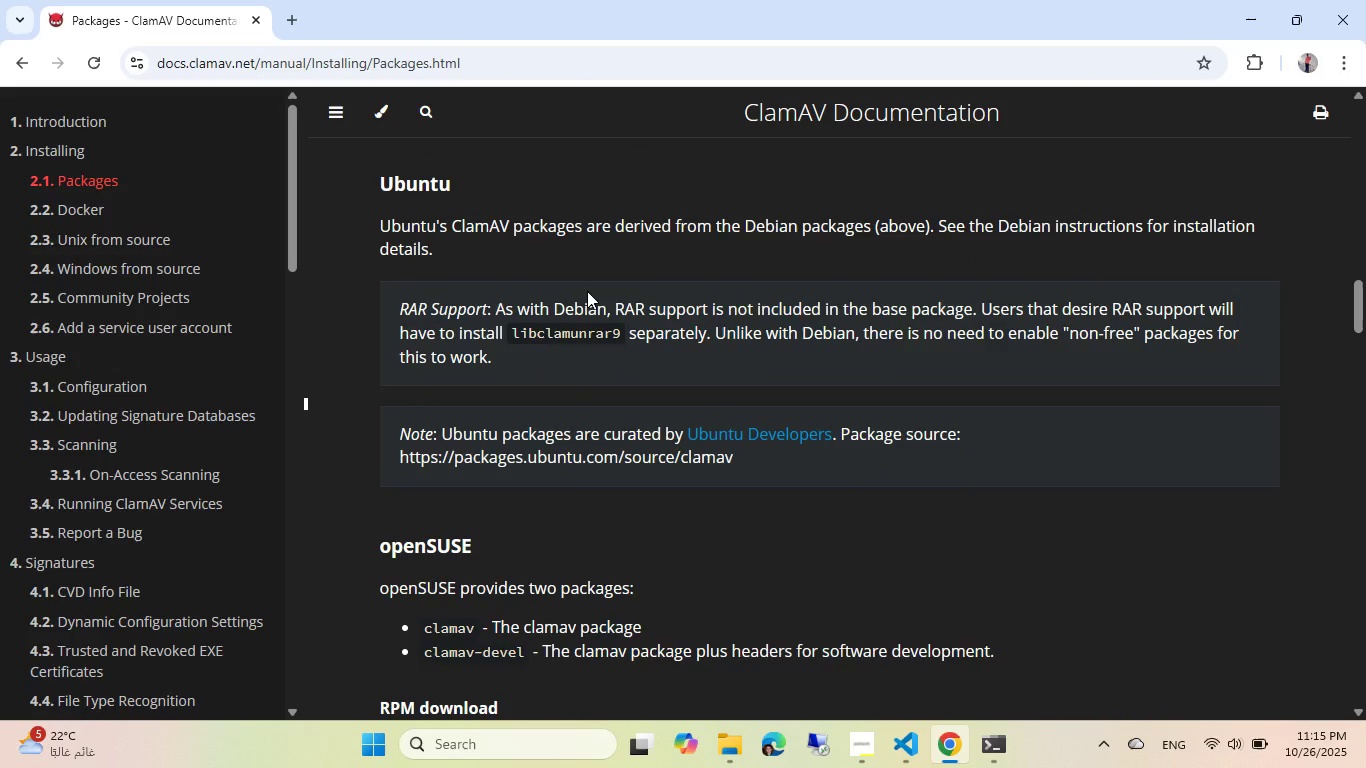 
scroll: coordinate [587, 291], scroll_direction: up, amount: 12.0
 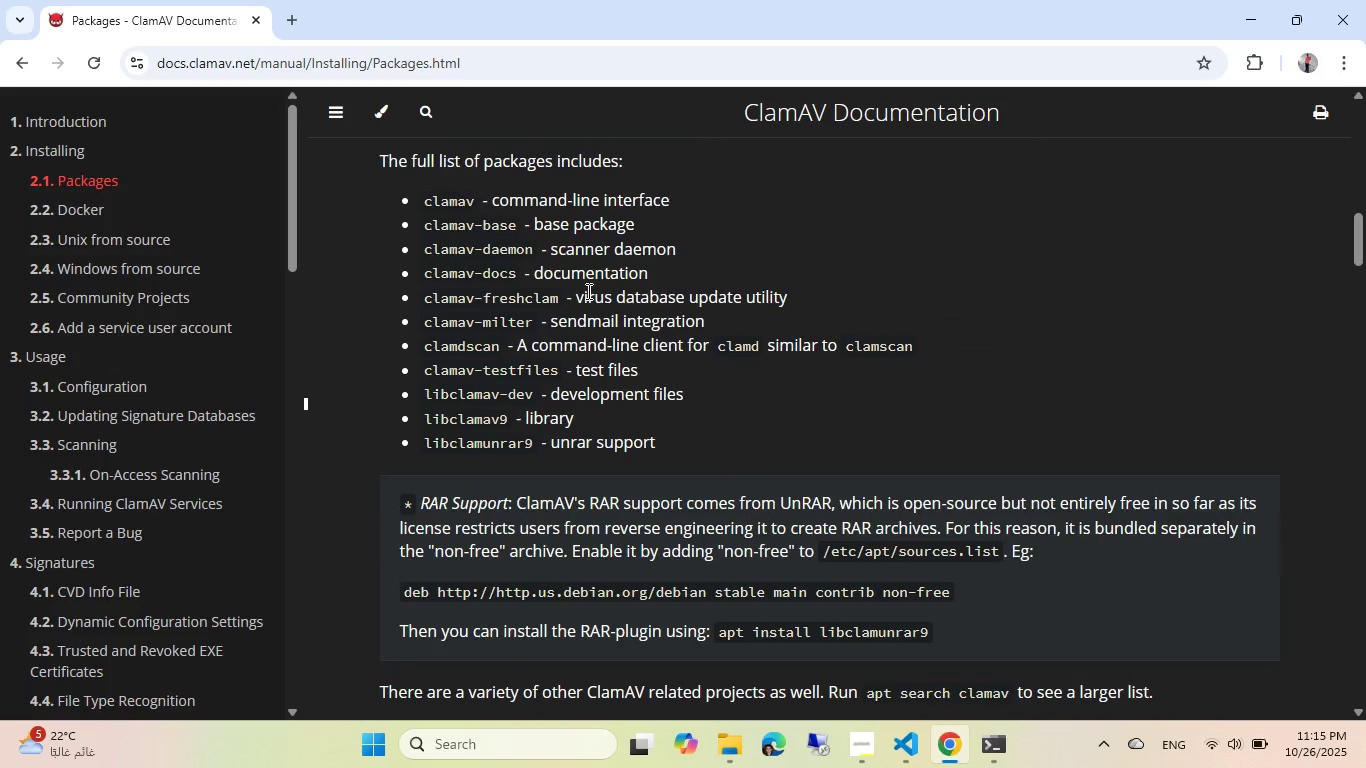 
wait(8.37)
 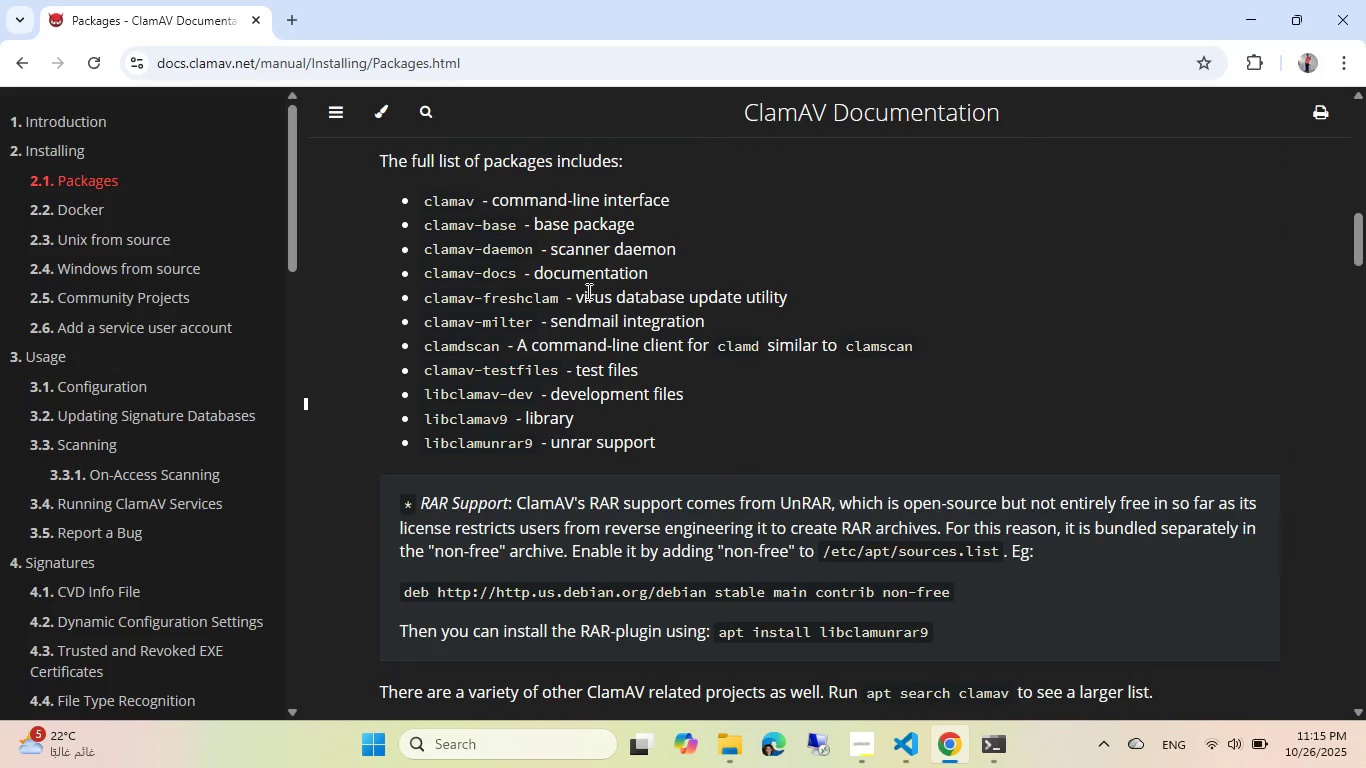 
scroll: coordinate [607, 305], scroll_direction: down, amount: 8.0
 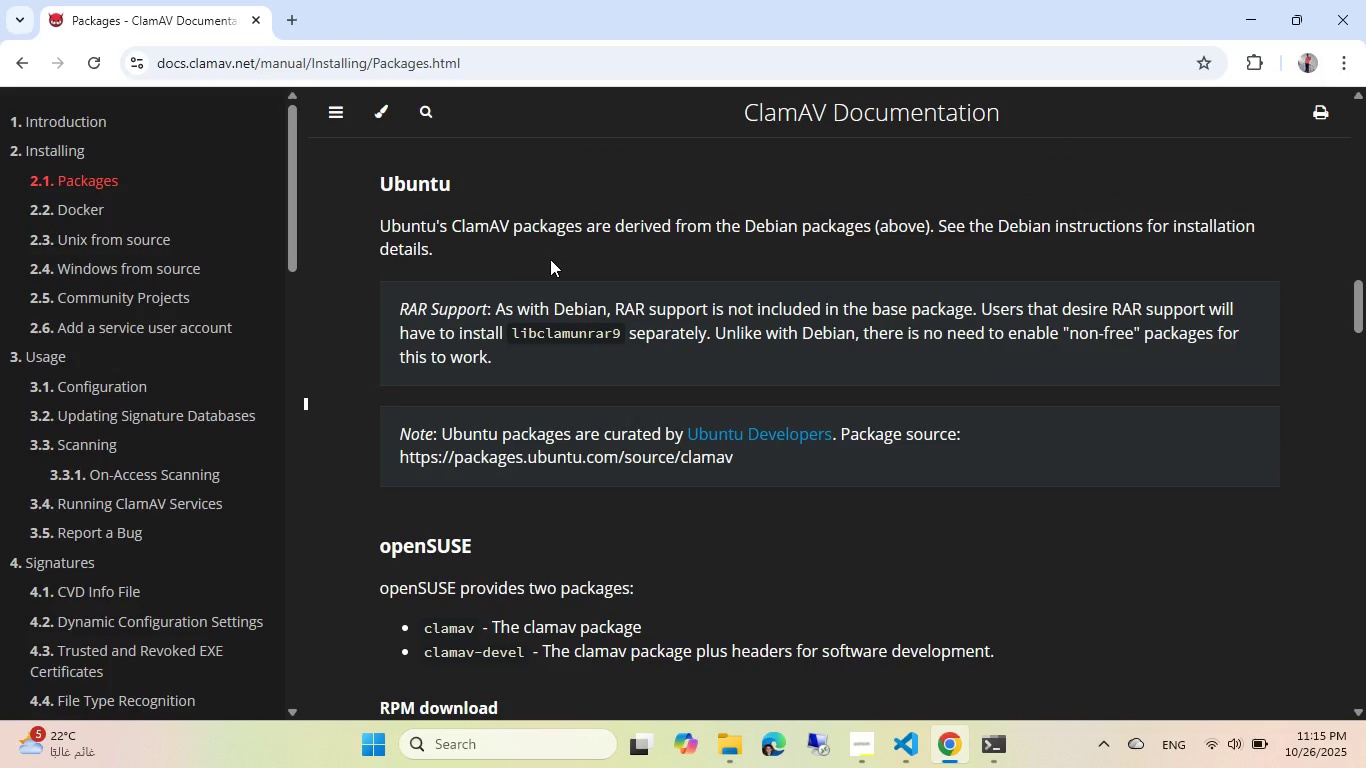 
wait(10.48)
 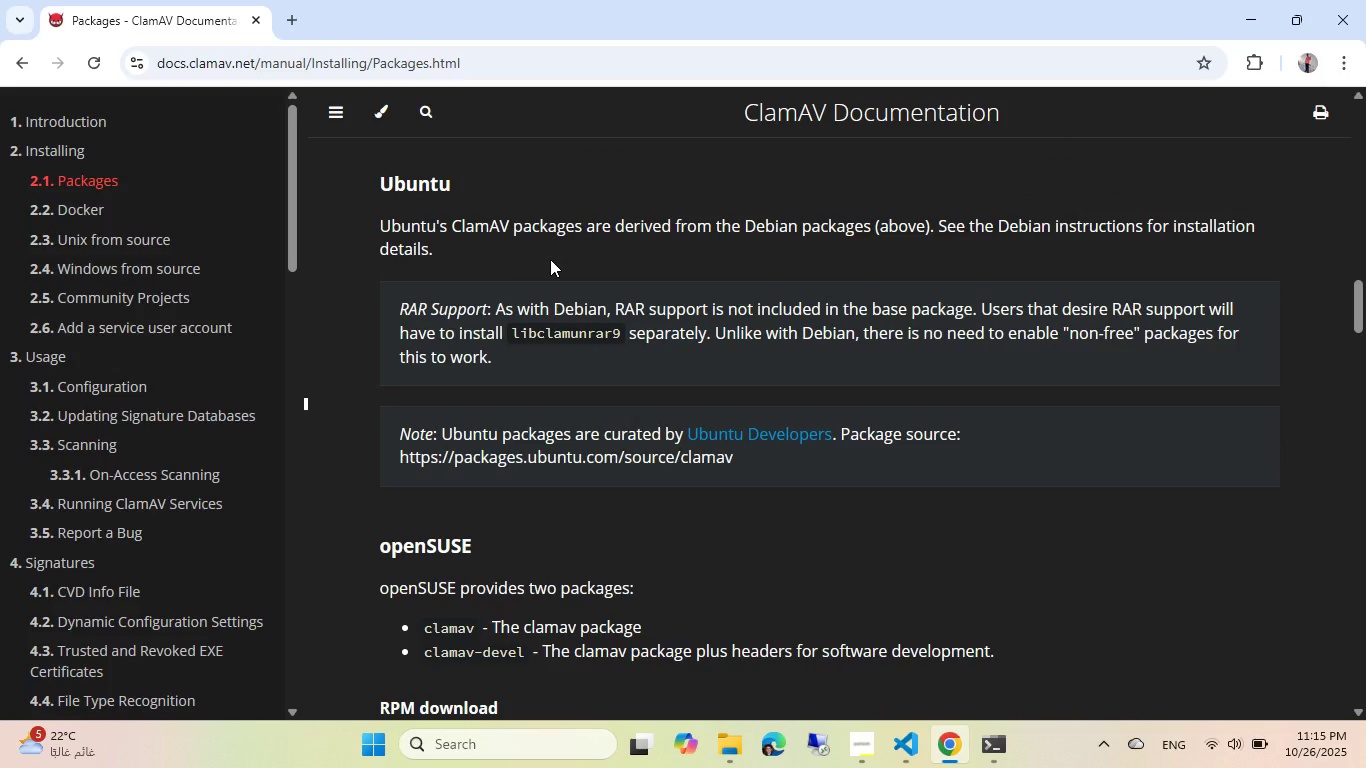 
scroll: coordinate [550, 259], scroll_direction: down, amount: 1.0
 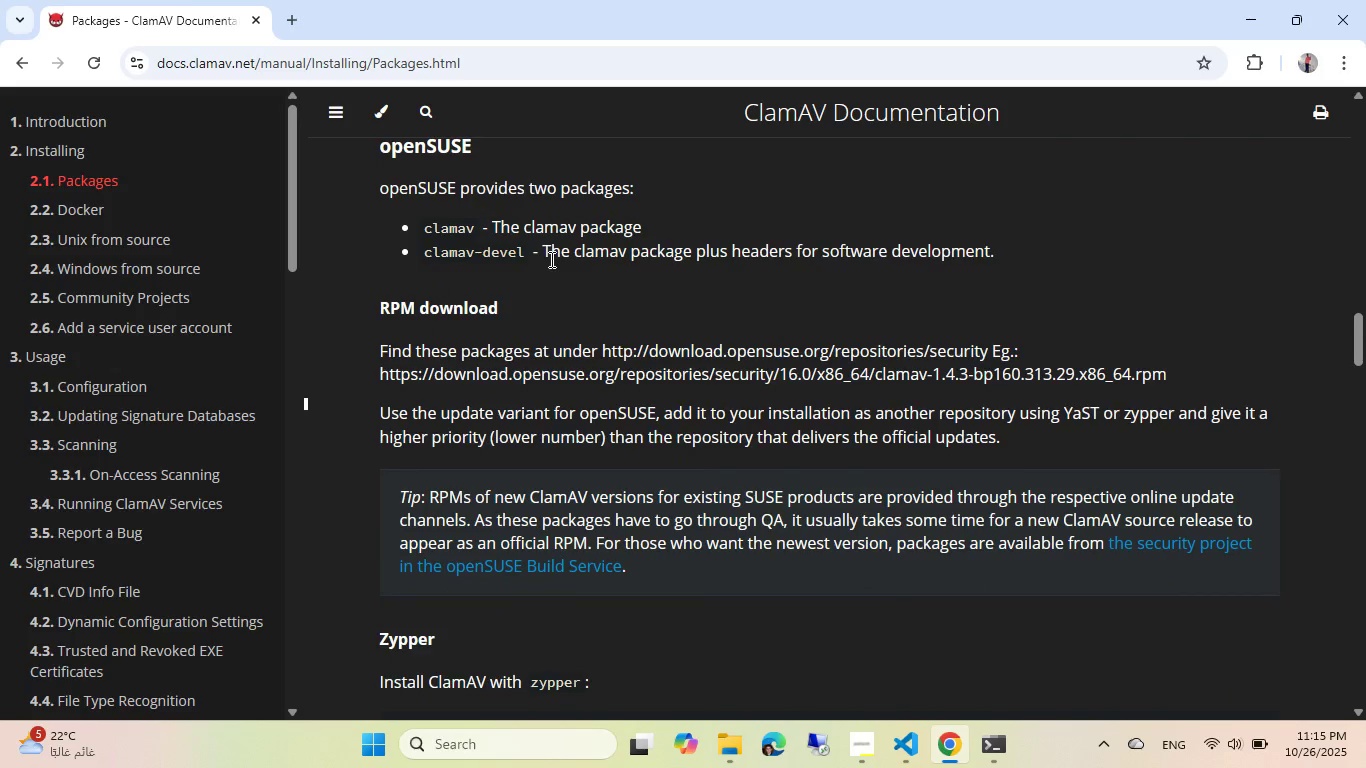 
scroll: coordinate [550, 259], scroll_direction: up, amount: 2.0
 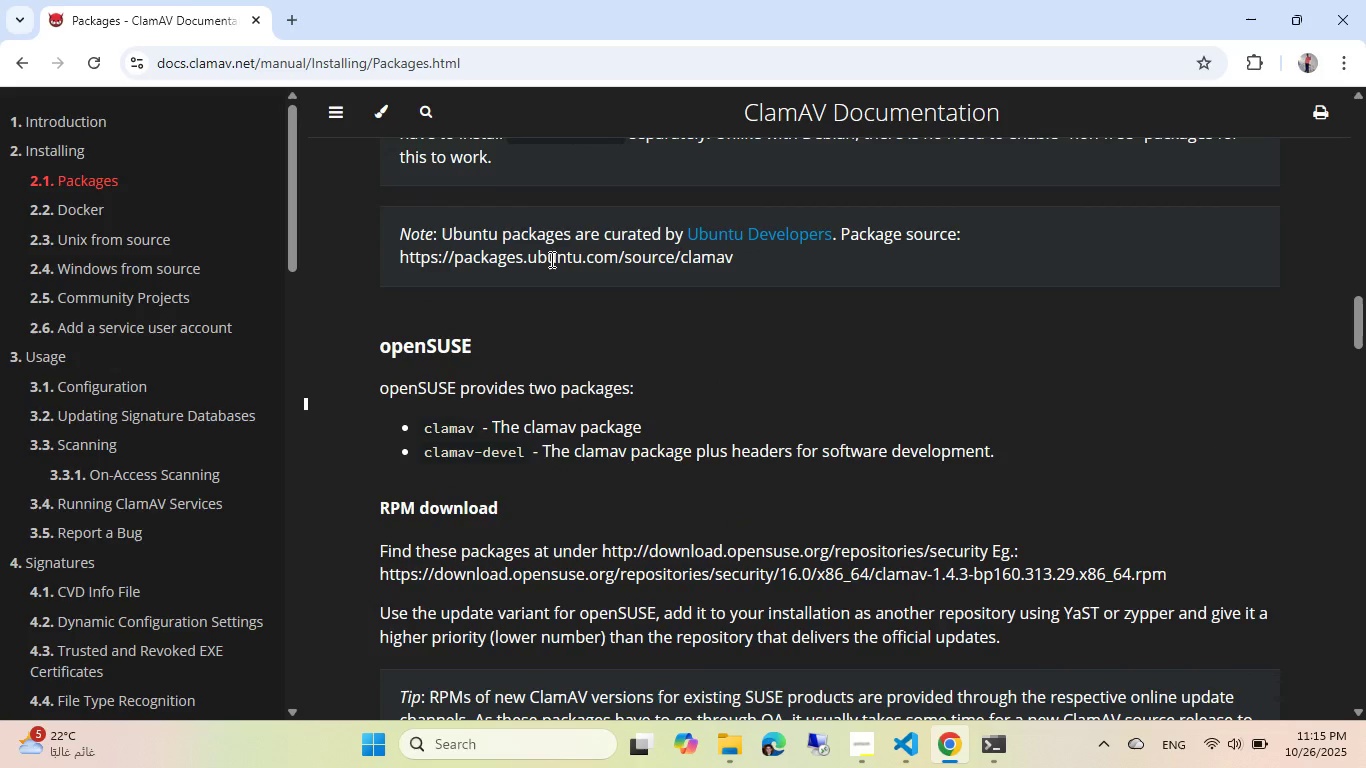 
wait(5.13)
 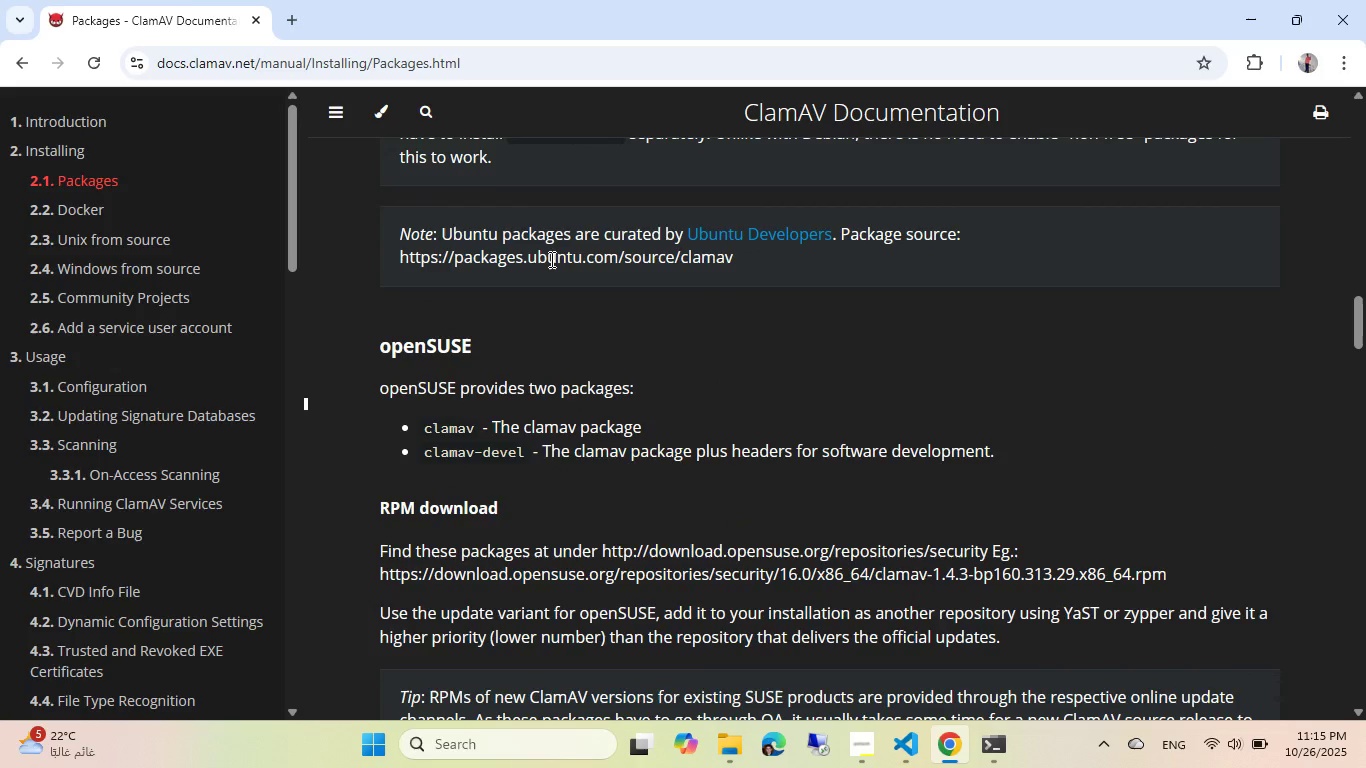 
scroll: coordinate [550, 259], scroll_direction: up, amount: 2.0
 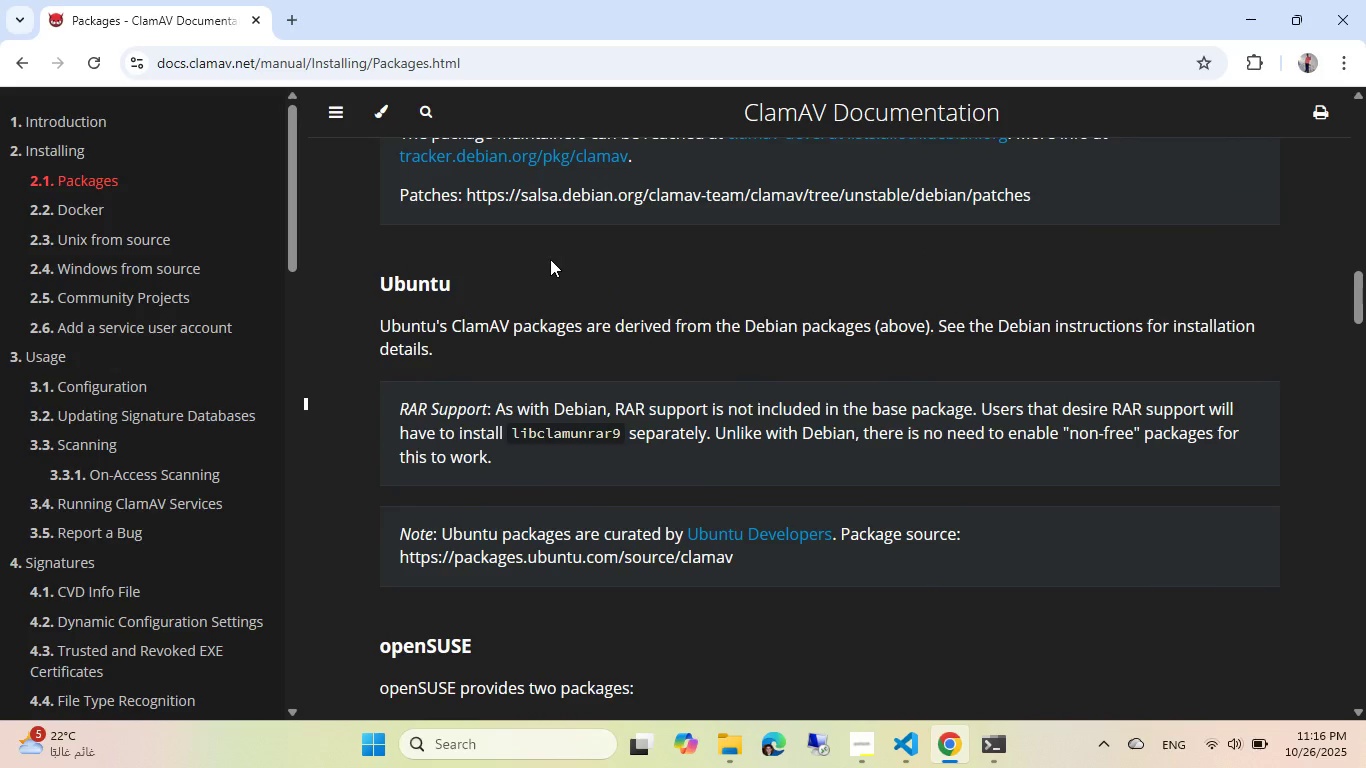 
scroll: coordinate [550, 259], scroll_direction: down, amount: 1.0
 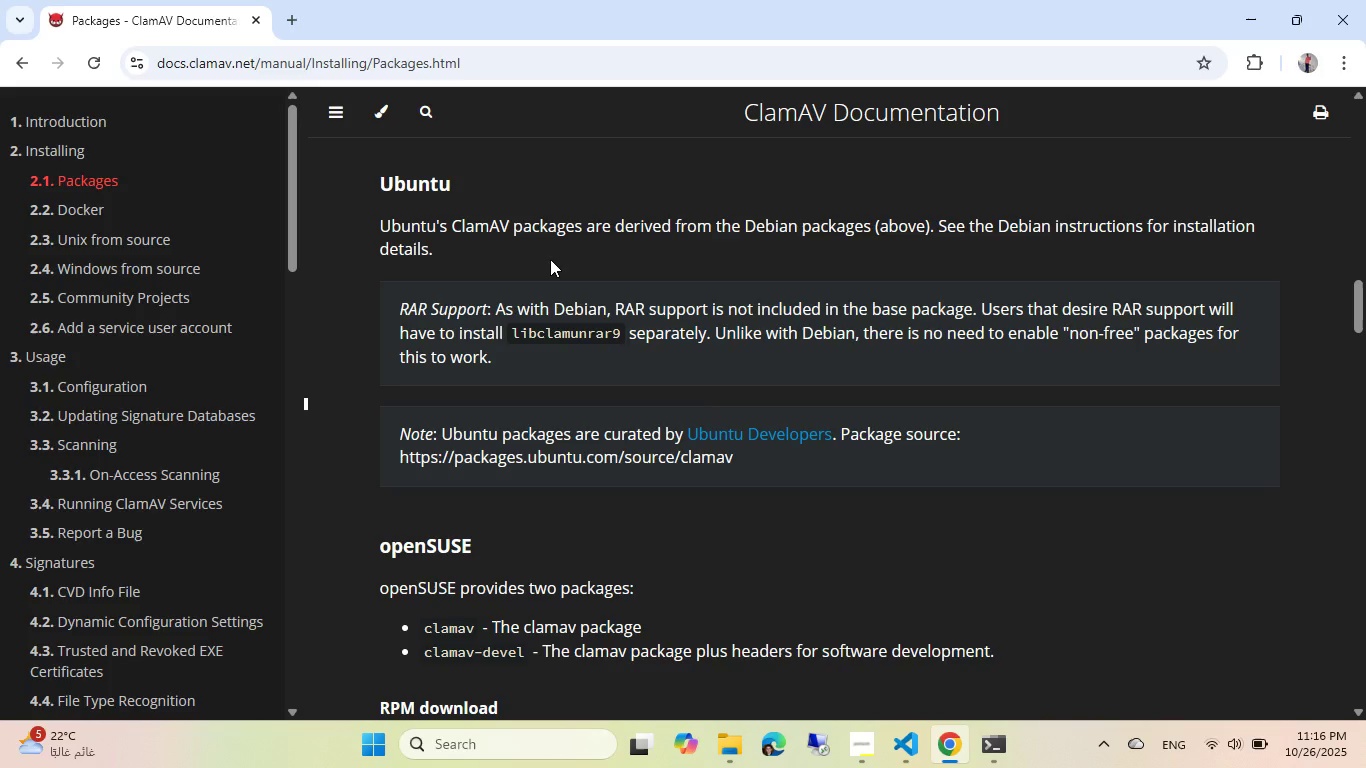 
scroll: coordinate [550, 259], scroll_direction: up, amount: 22.0
 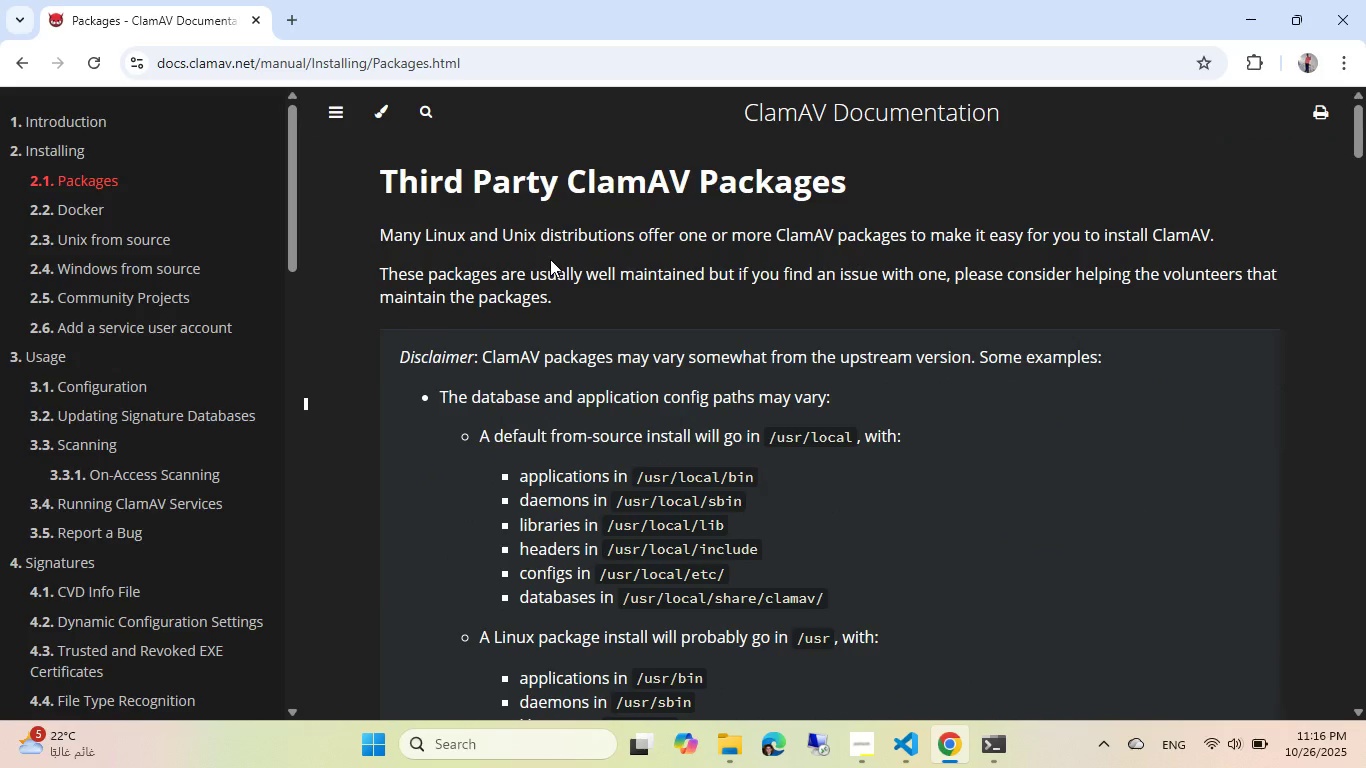 
wait(7.29)
 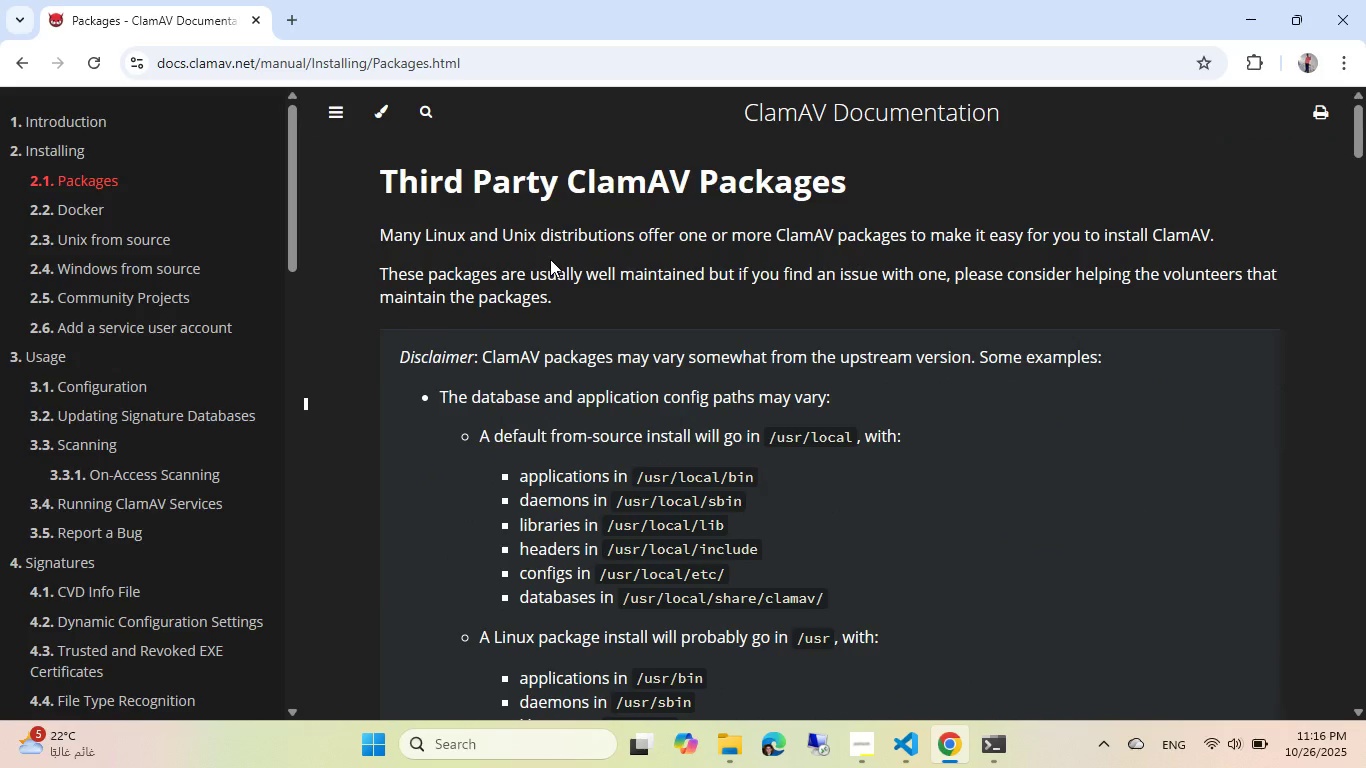 
left_click([86, 207])
 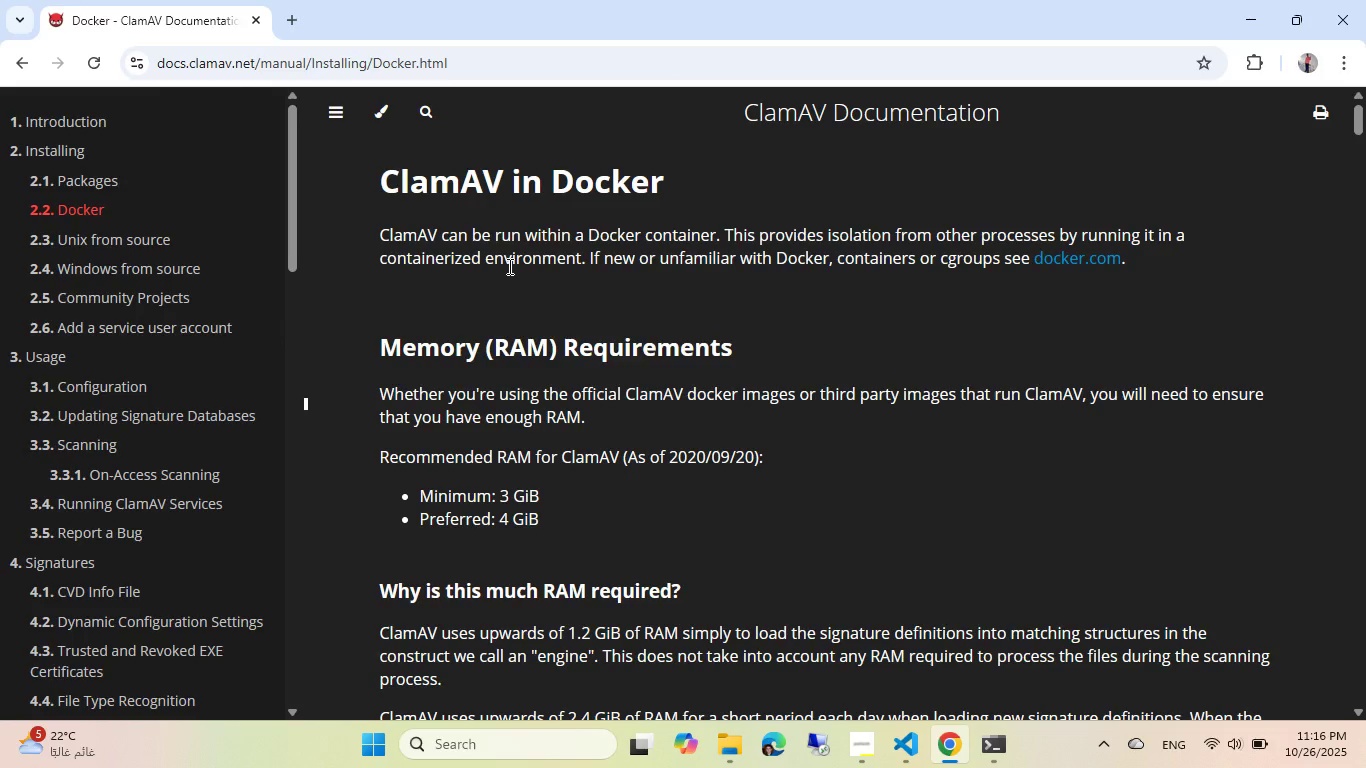 
wait(6.94)
 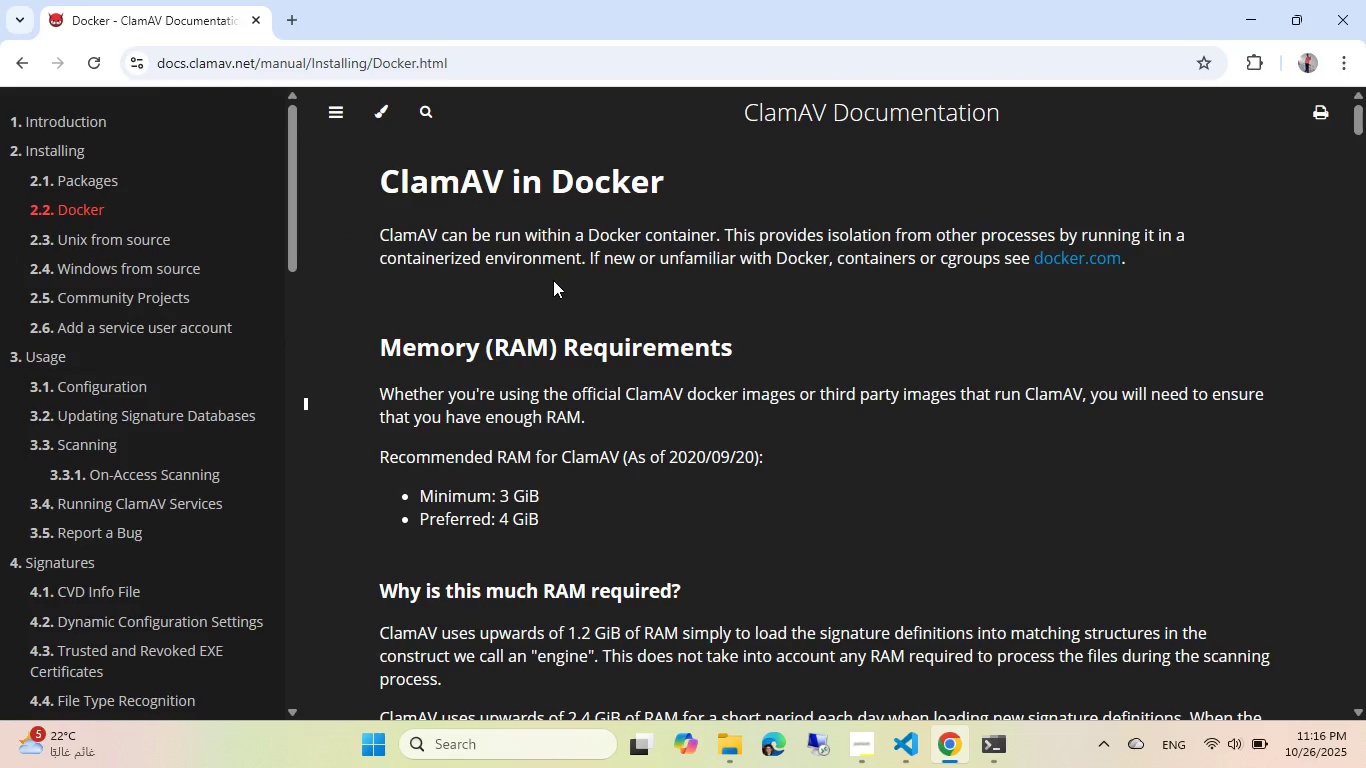 
scroll: coordinate [486, 269], scroll_direction: down, amount: 7.0
 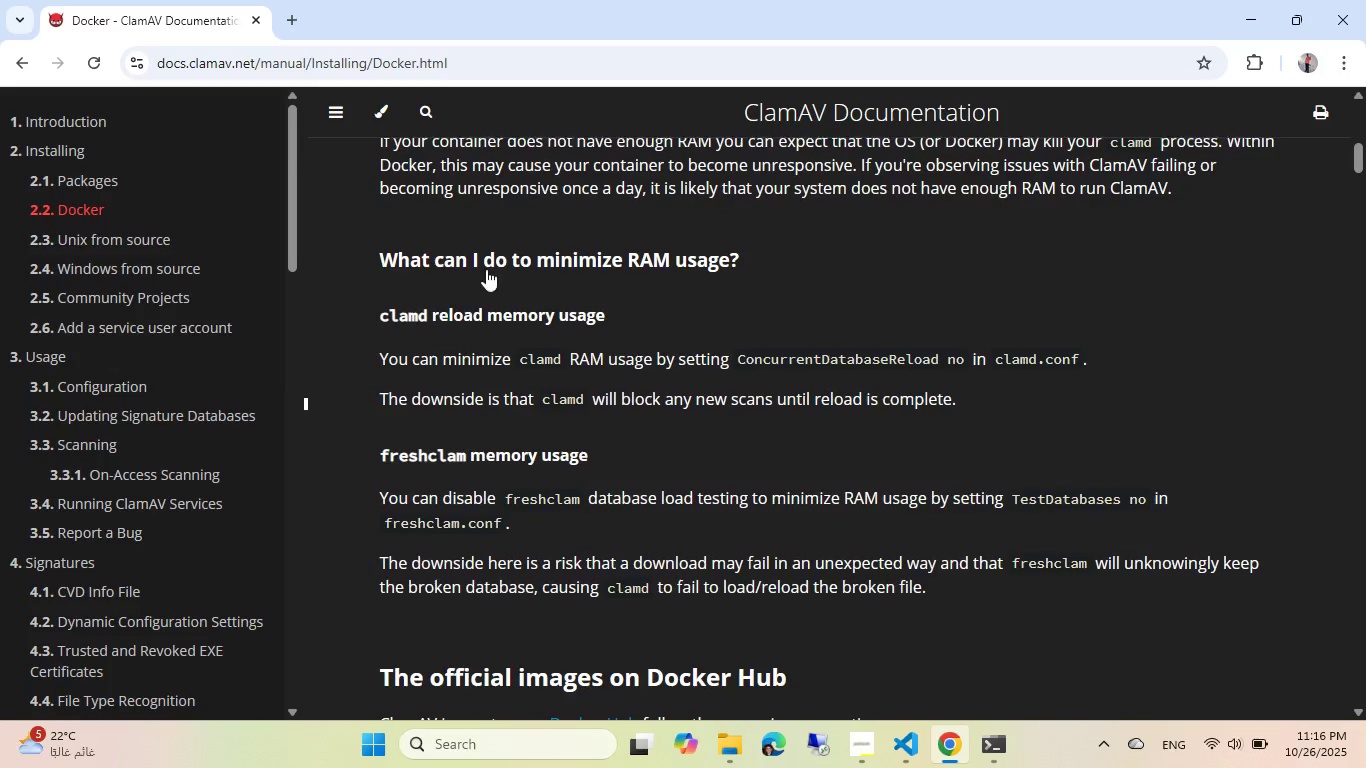 
scroll: coordinate [486, 269], scroll_direction: up, amount: 5.0
 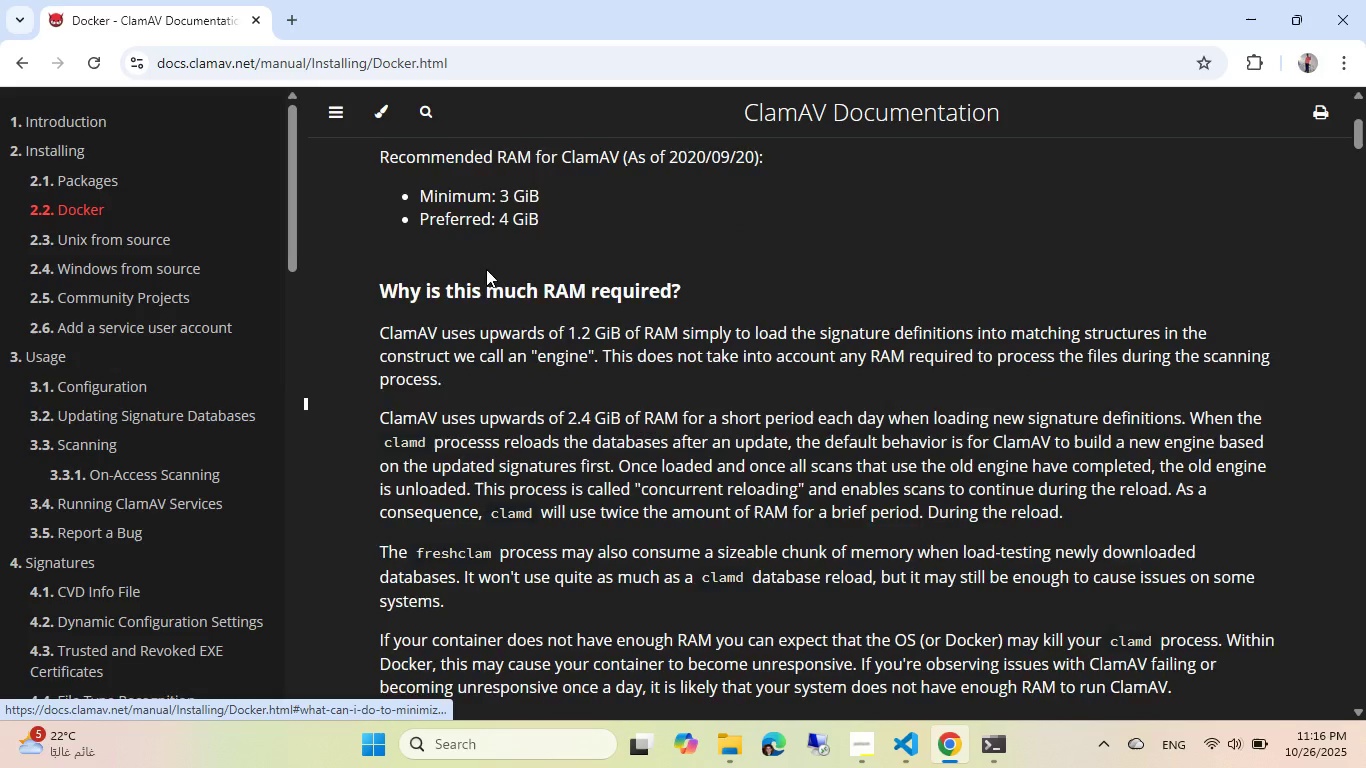 
scroll: coordinate [486, 269], scroll_direction: down, amount: 1.0
 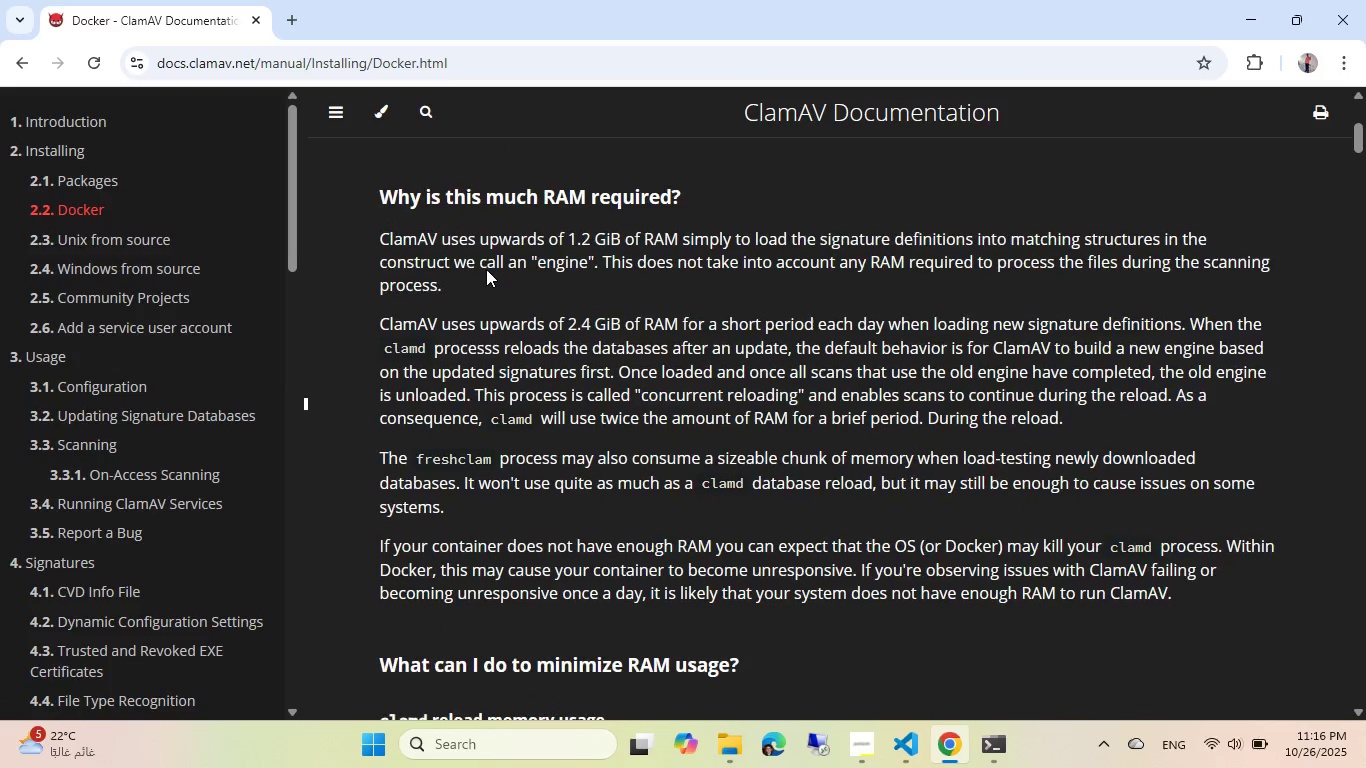 
scroll: coordinate [486, 269], scroll_direction: up, amount: 3.0
 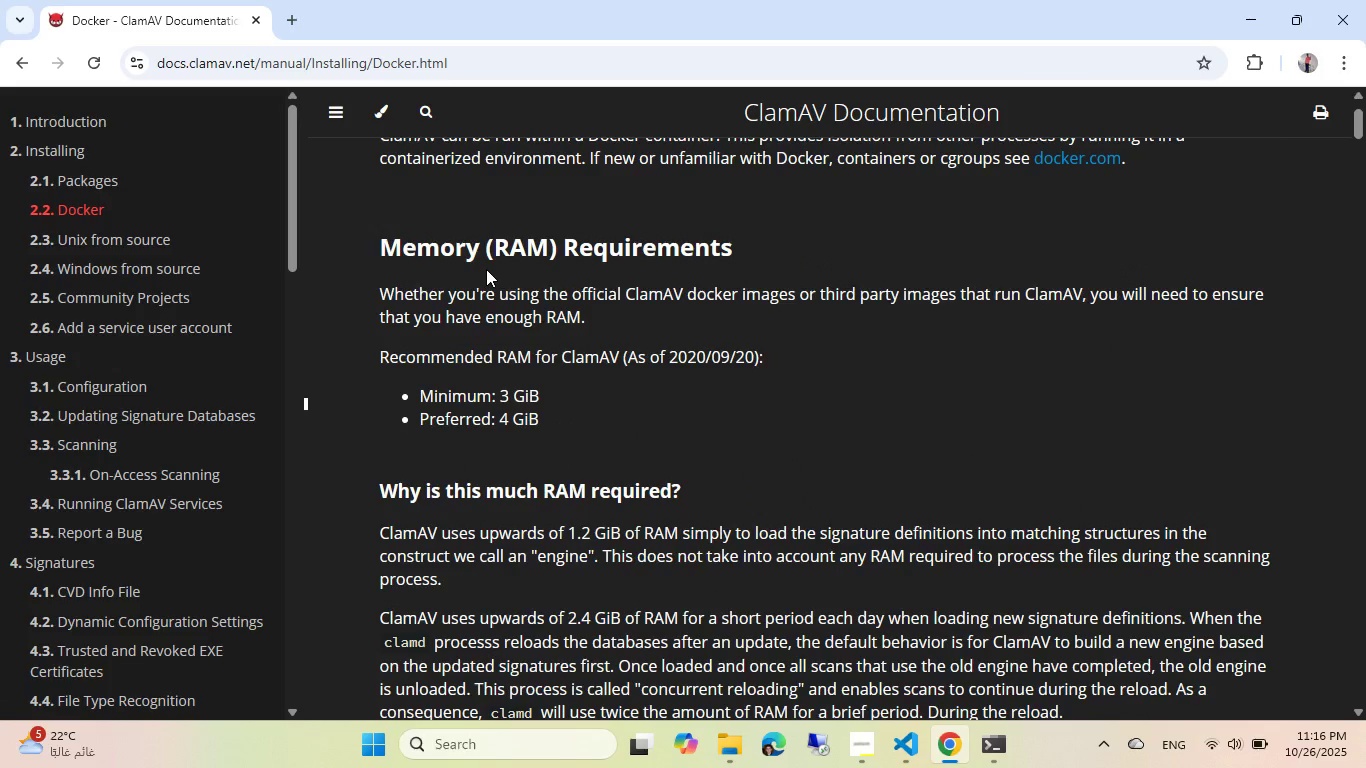 
scroll: coordinate [486, 269], scroll_direction: down, amount: 2.0
 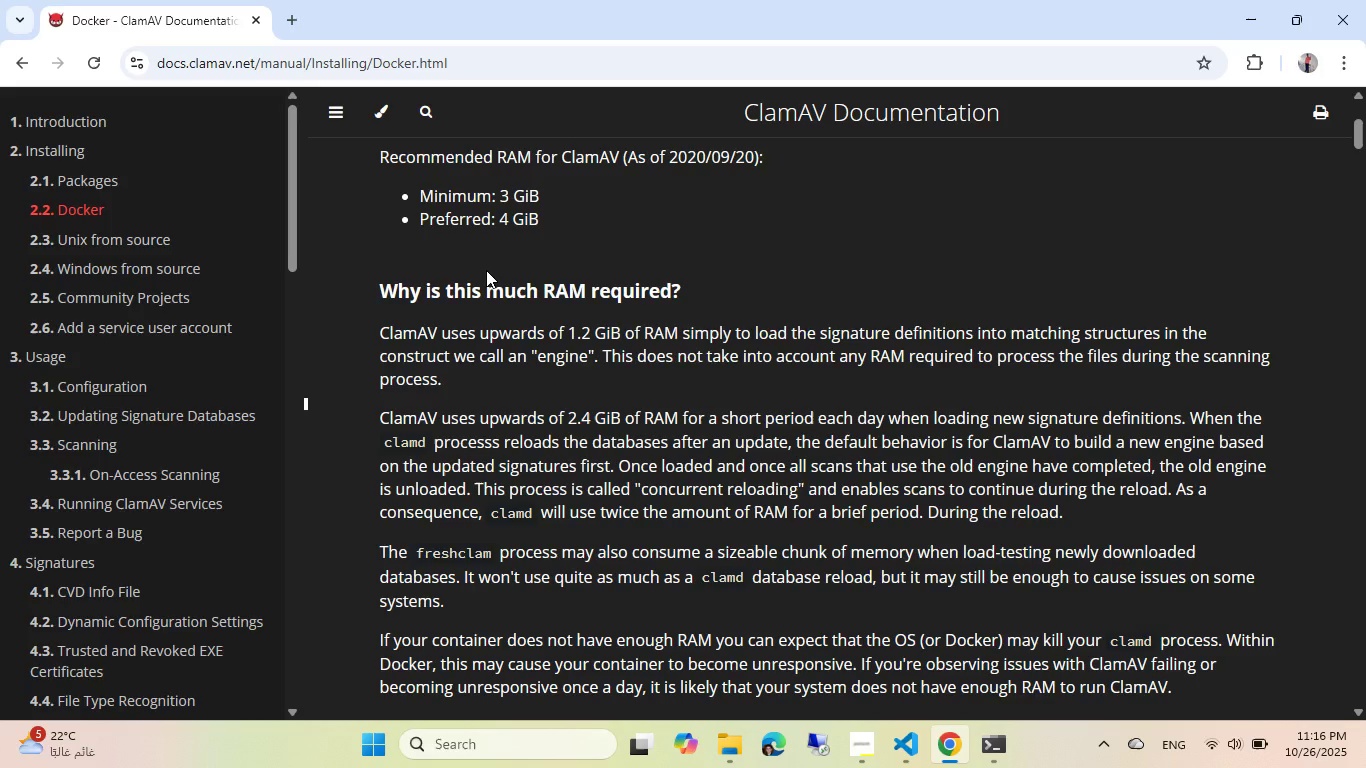 
wait(11.88)
 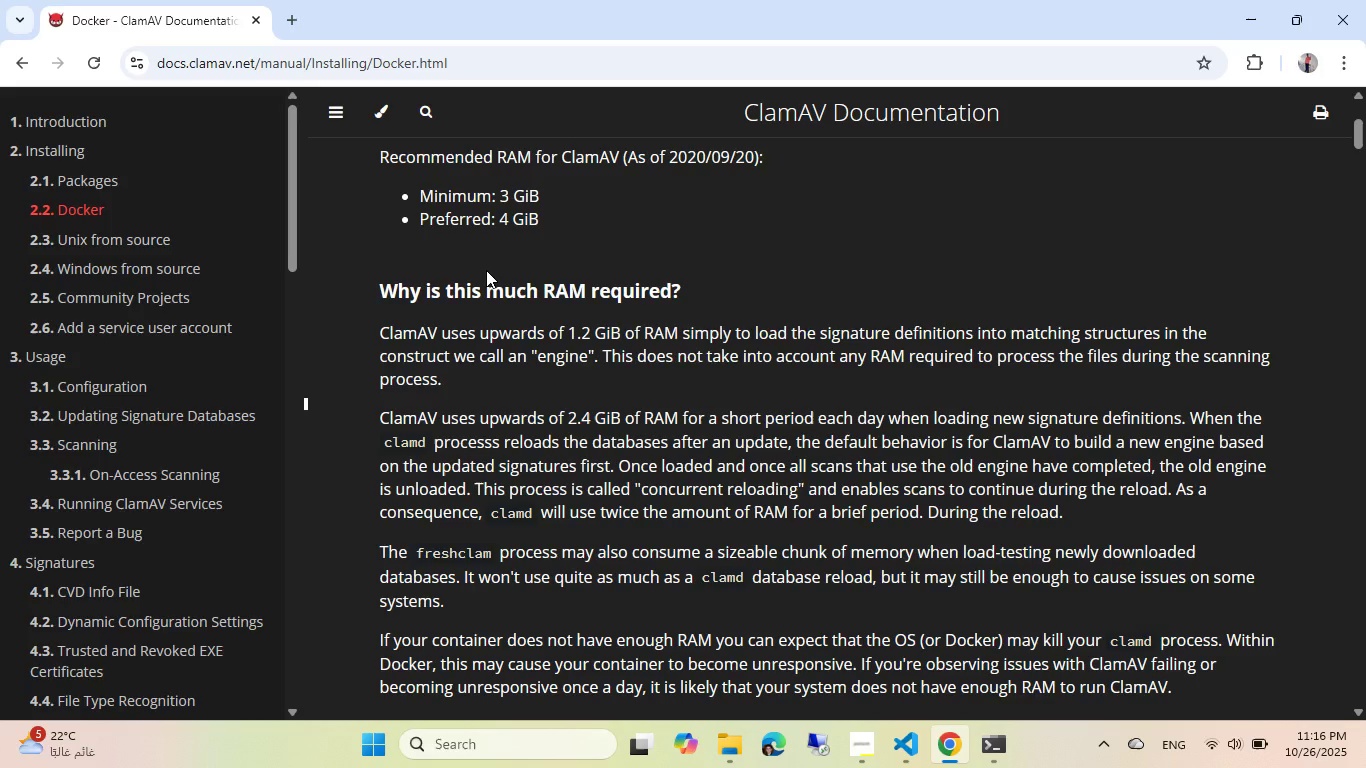 
scroll: coordinate [520, 270], scroll_direction: down, amount: 3.0
 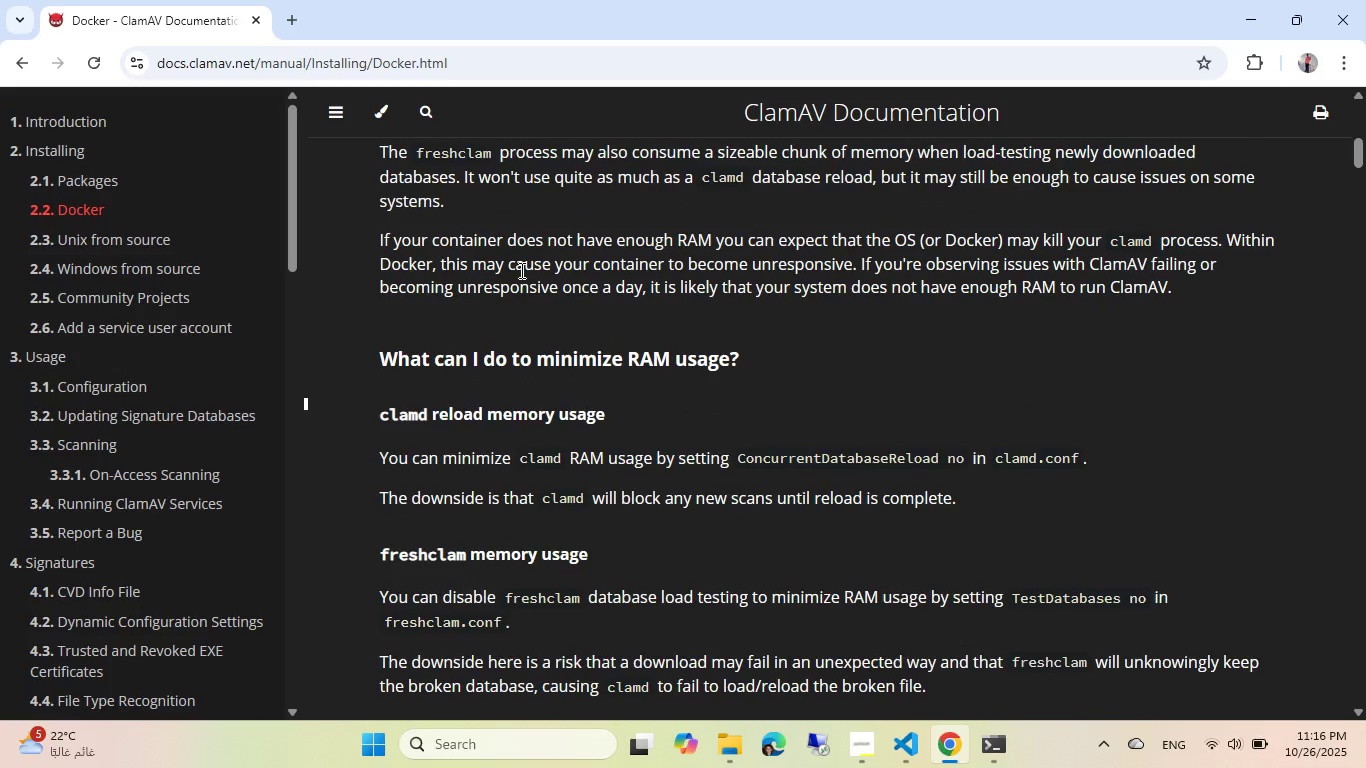 
wait(5.61)
 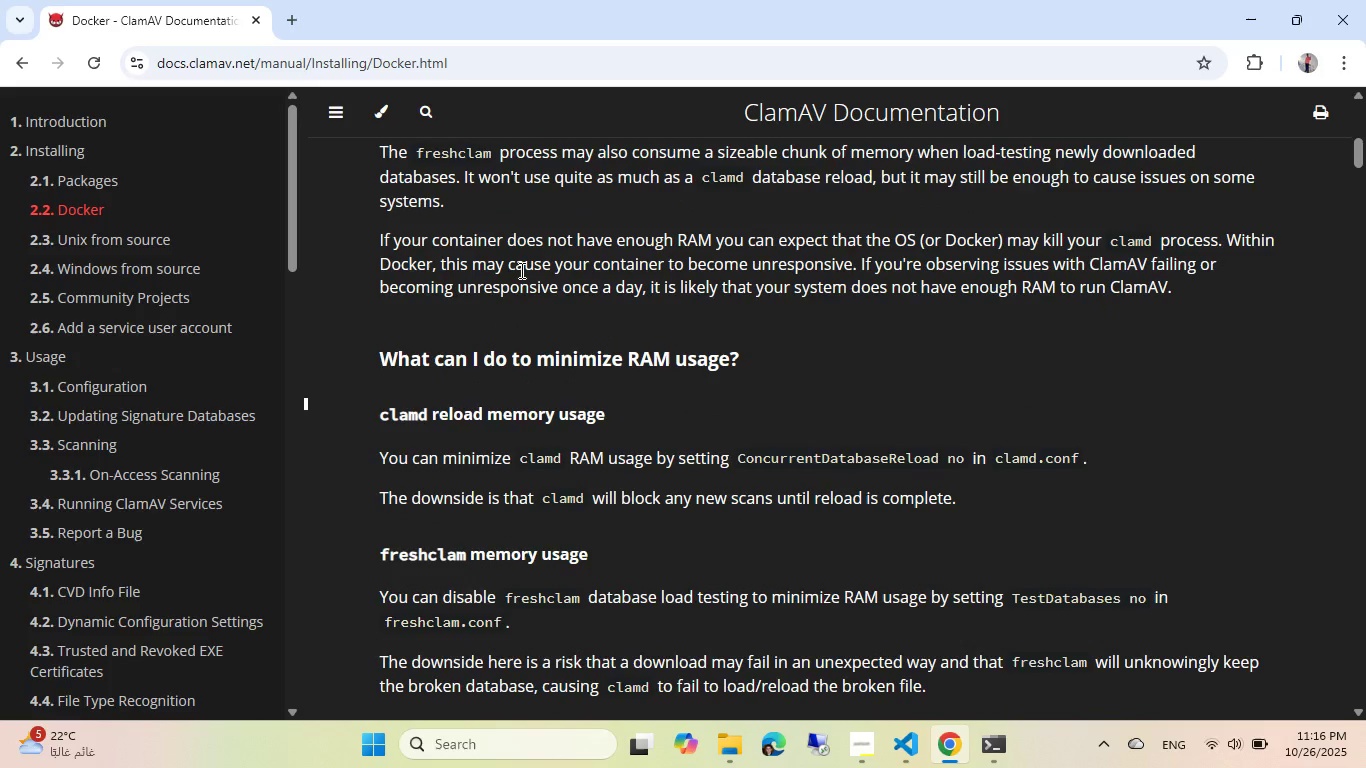 
scroll: coordinate [654, 167], scroll_direction: down, amount: 2.0
 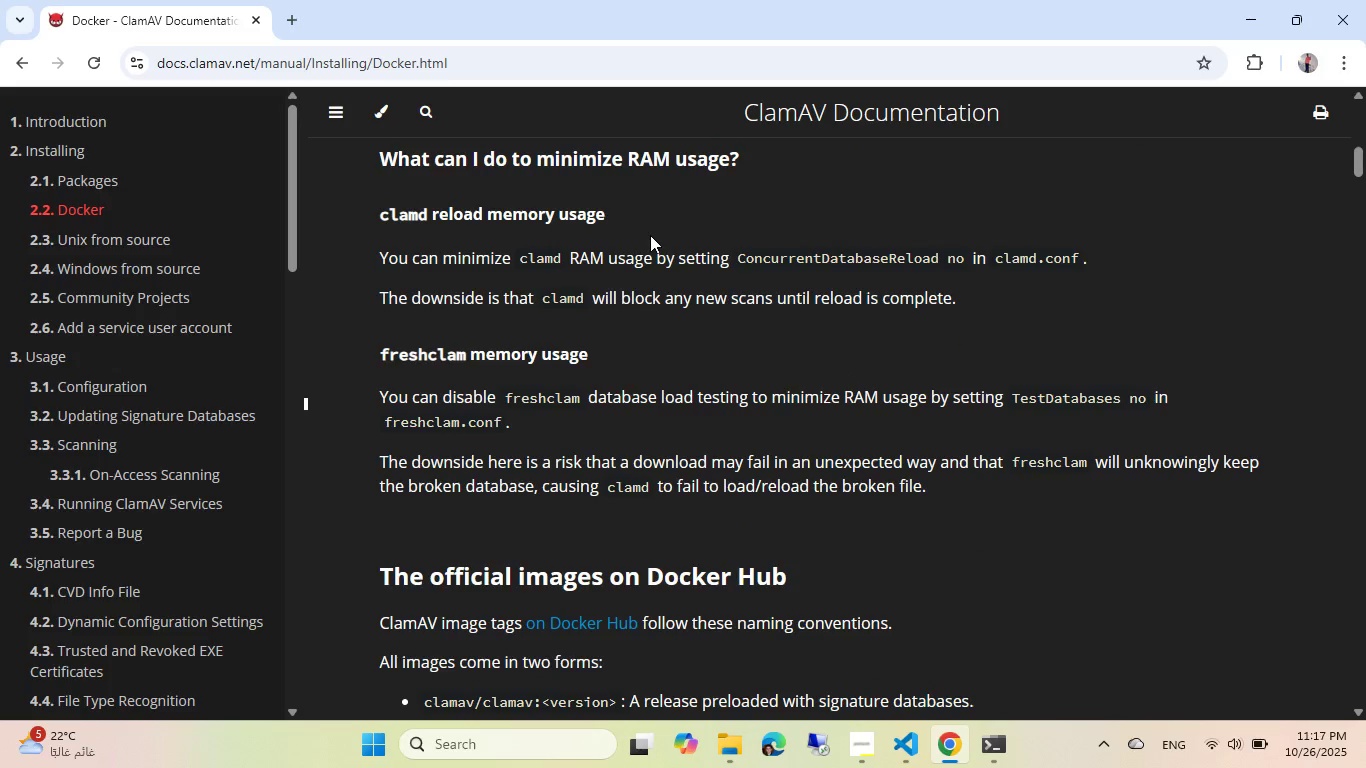 
wait(10.67)
 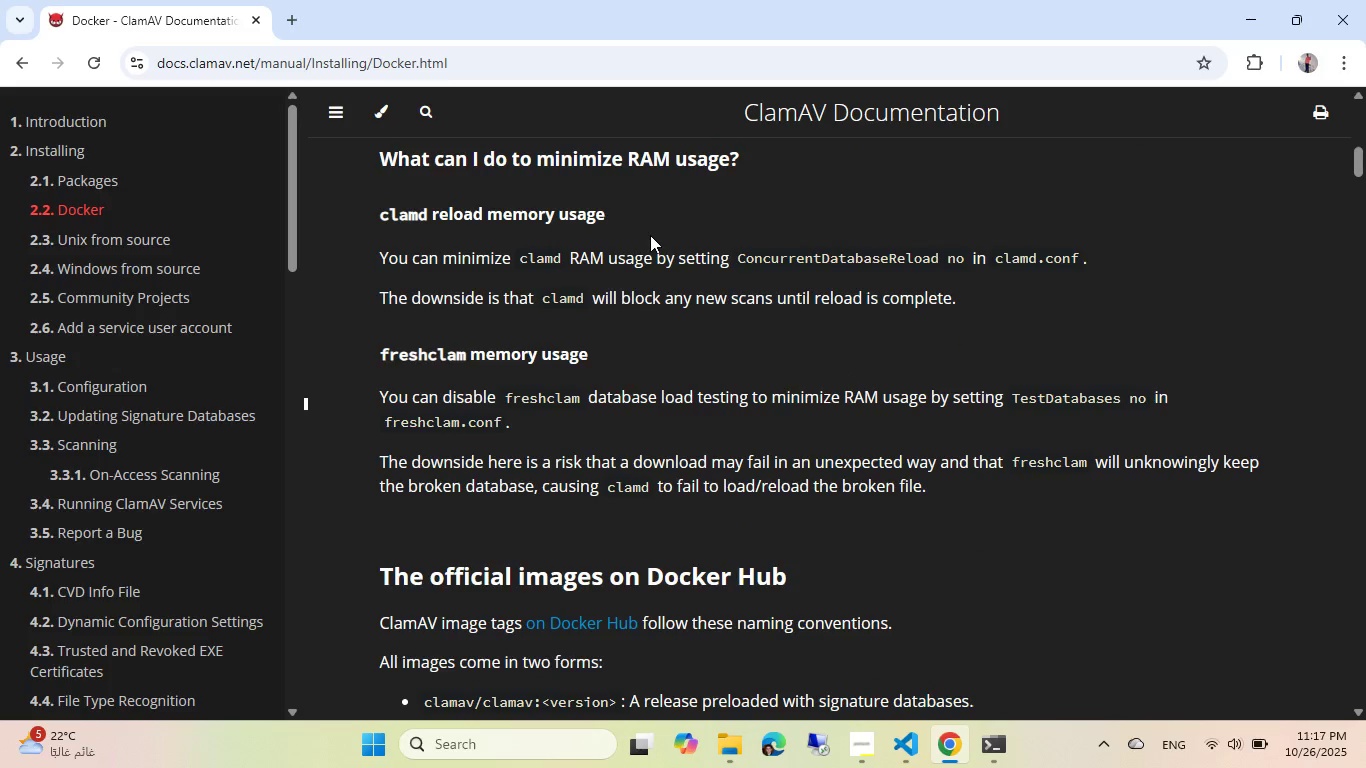 
left_click([142, 245])
 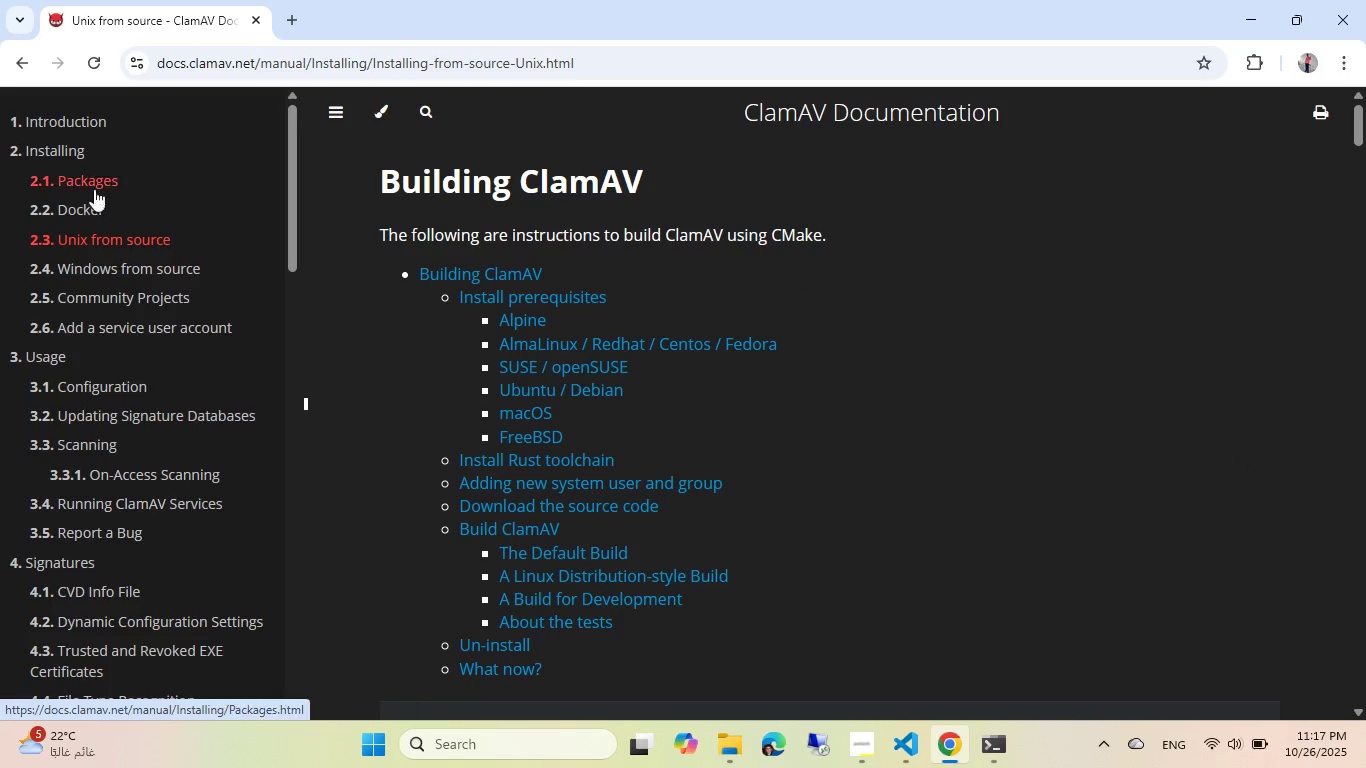 
left_click([92, 182])
 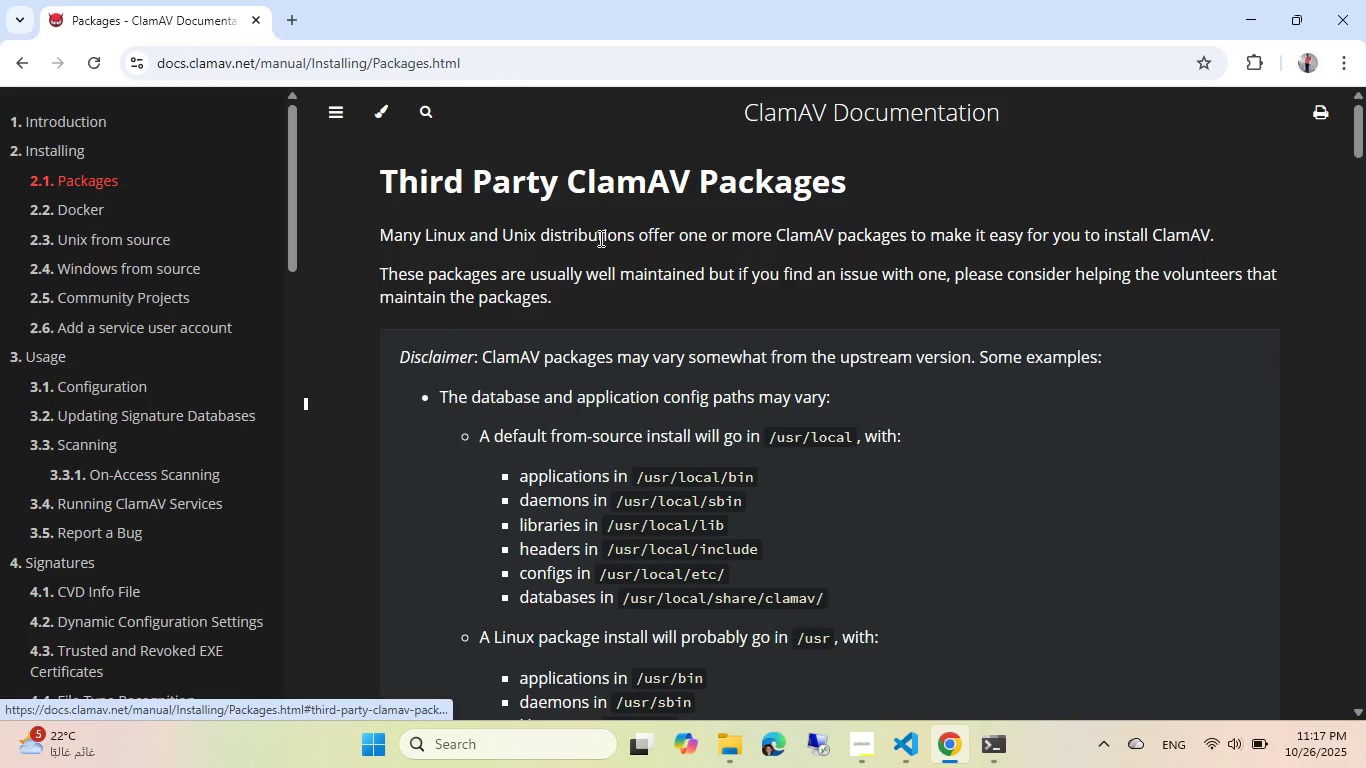 
scroll: coordinate [599, 213], scroll_direction: down, amount: 8.0
 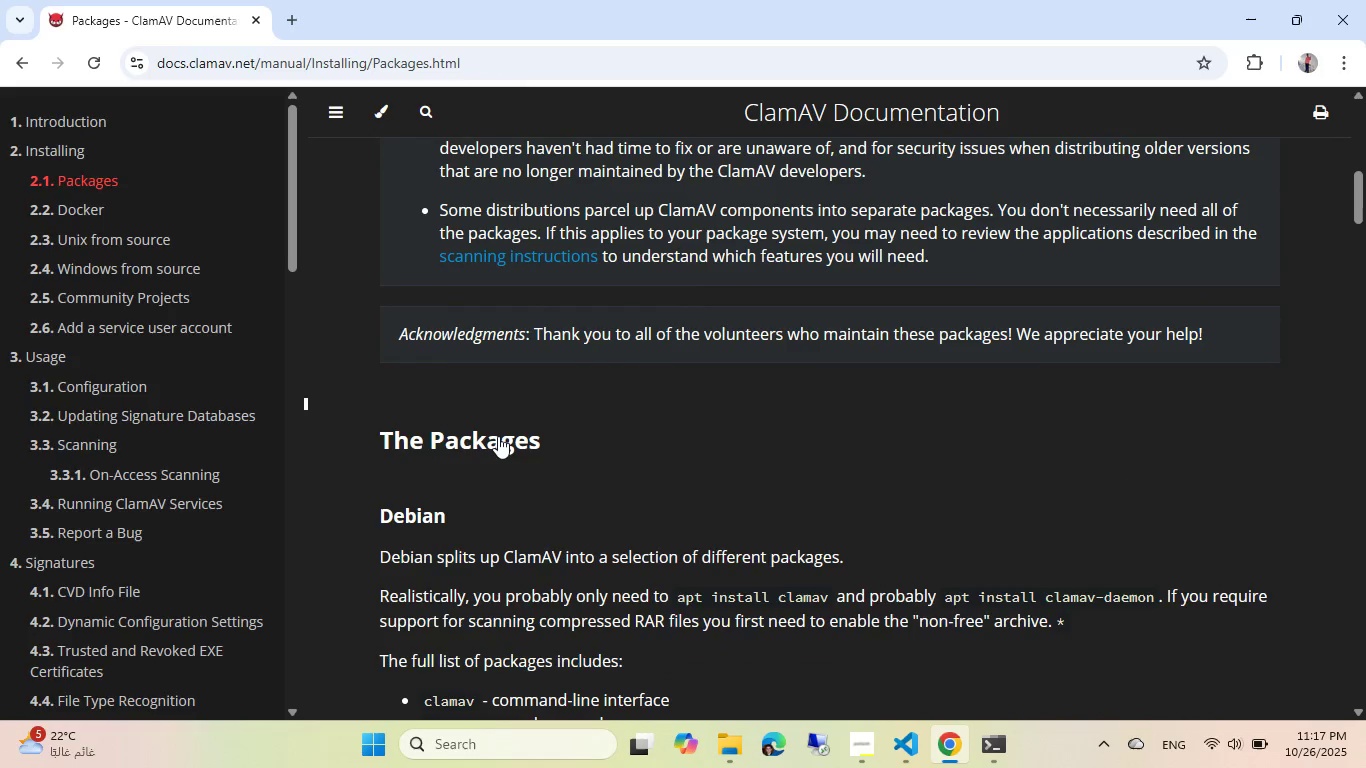 
left_click([498, 436])
 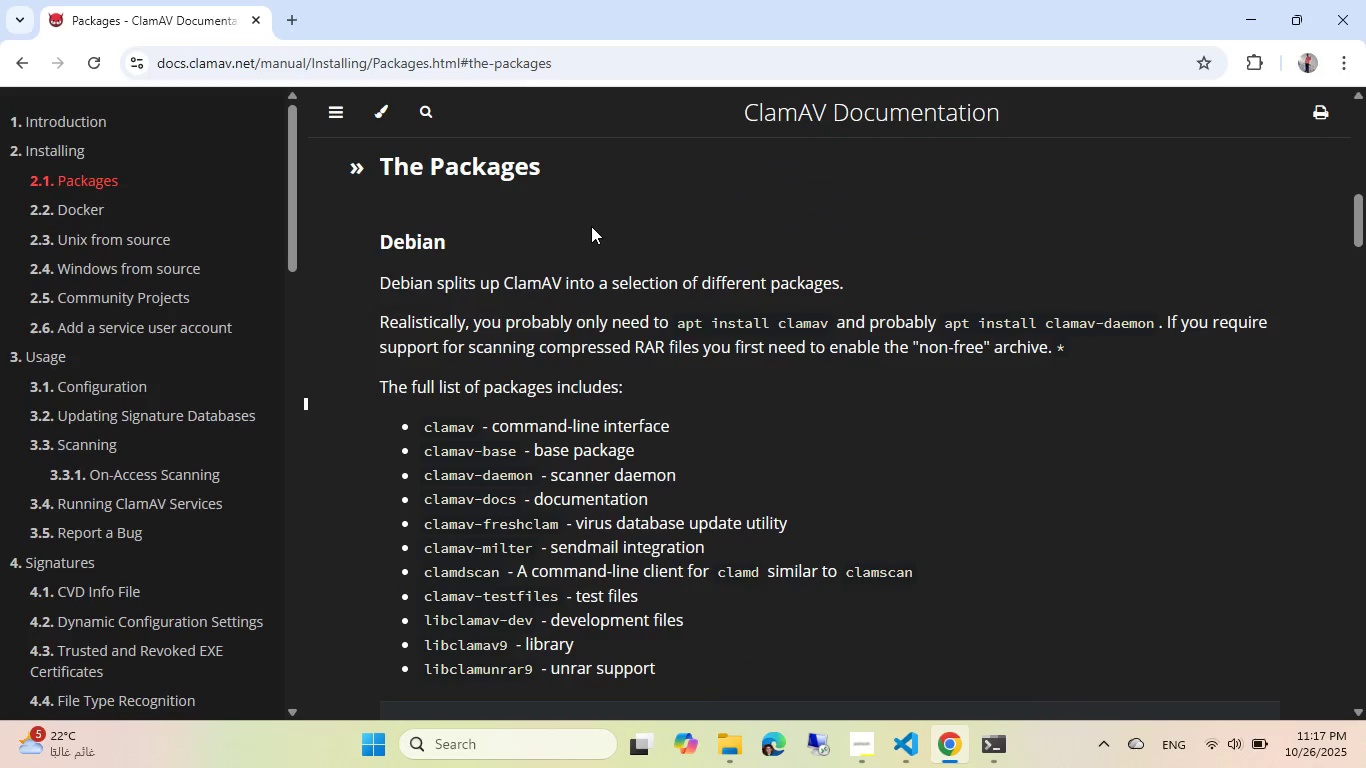 
scroll: coordinate [591, 226], scroll_direction: down, amount: 1.0
 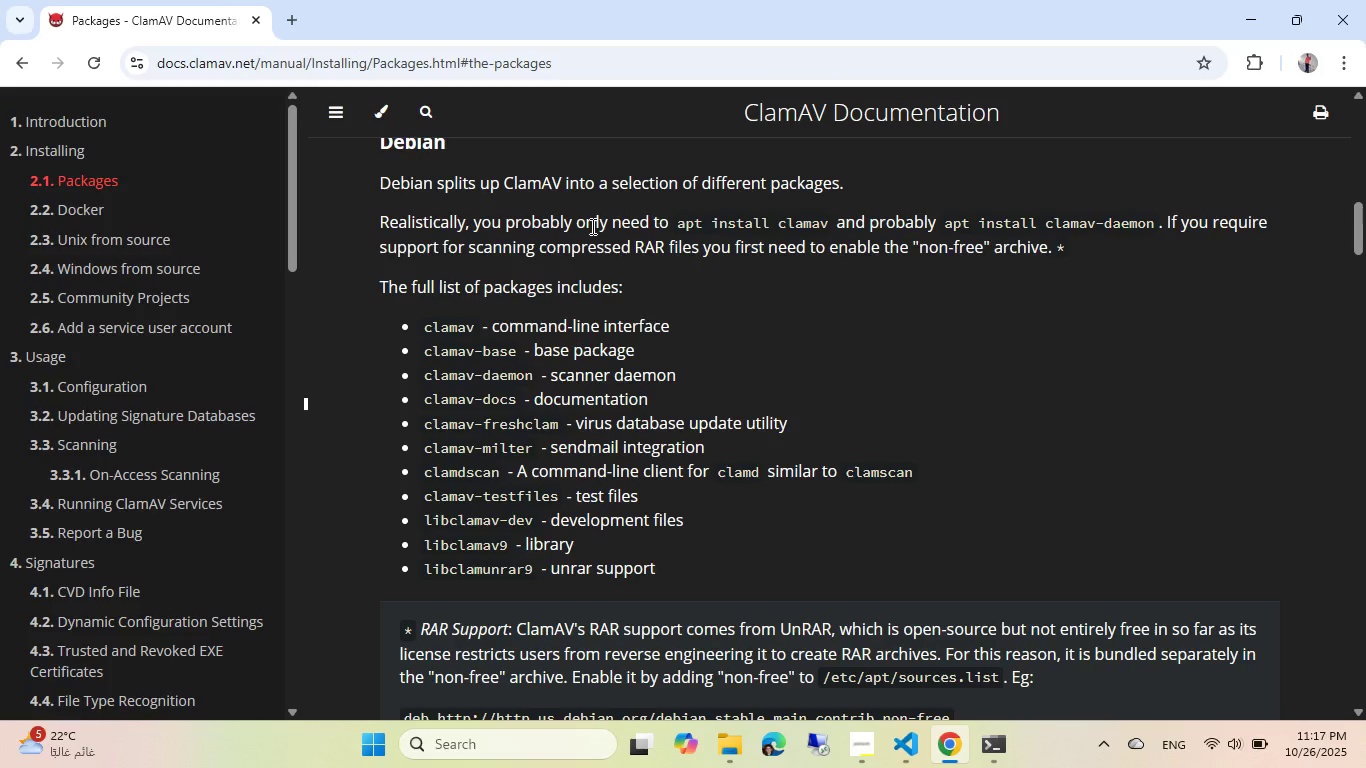 
wait(15.44)
 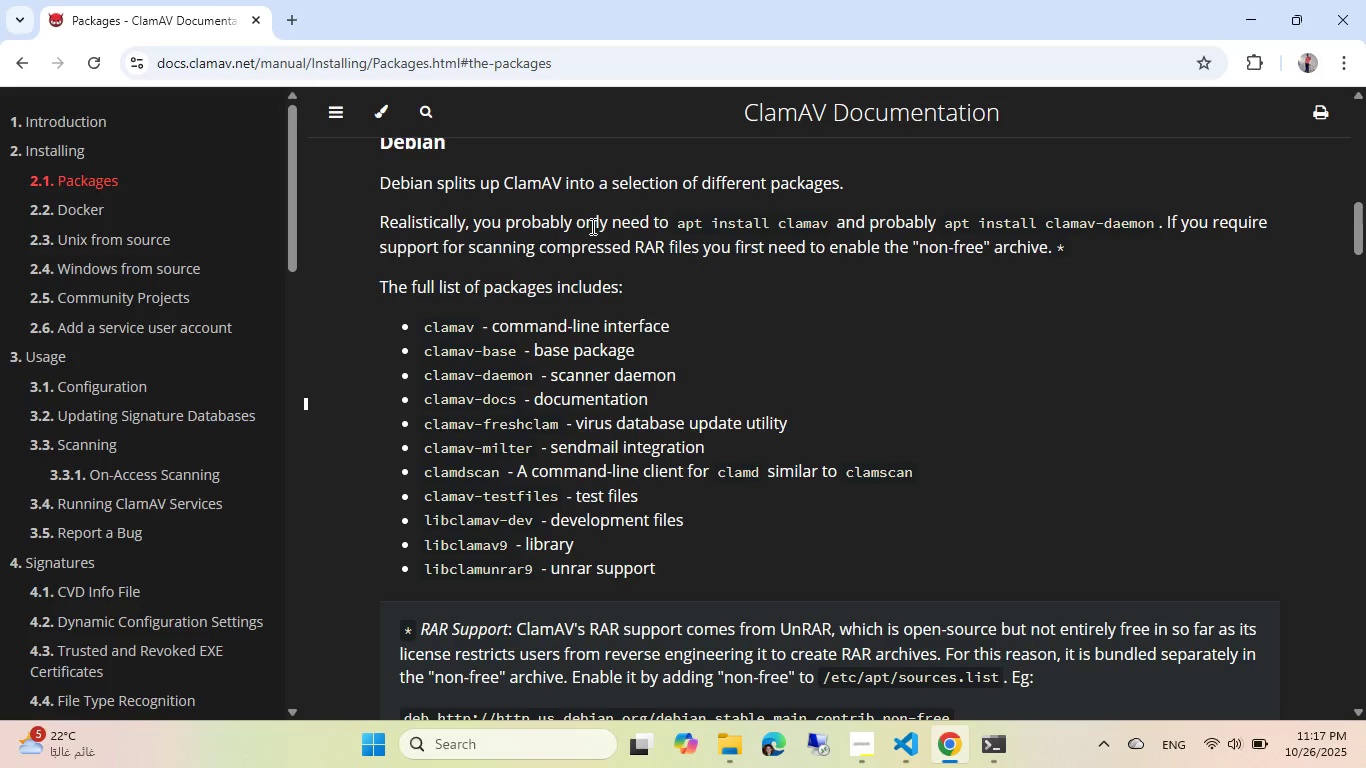 
scroll: coordinate [640, 303], scroll_direction: up, amount: 2.0
 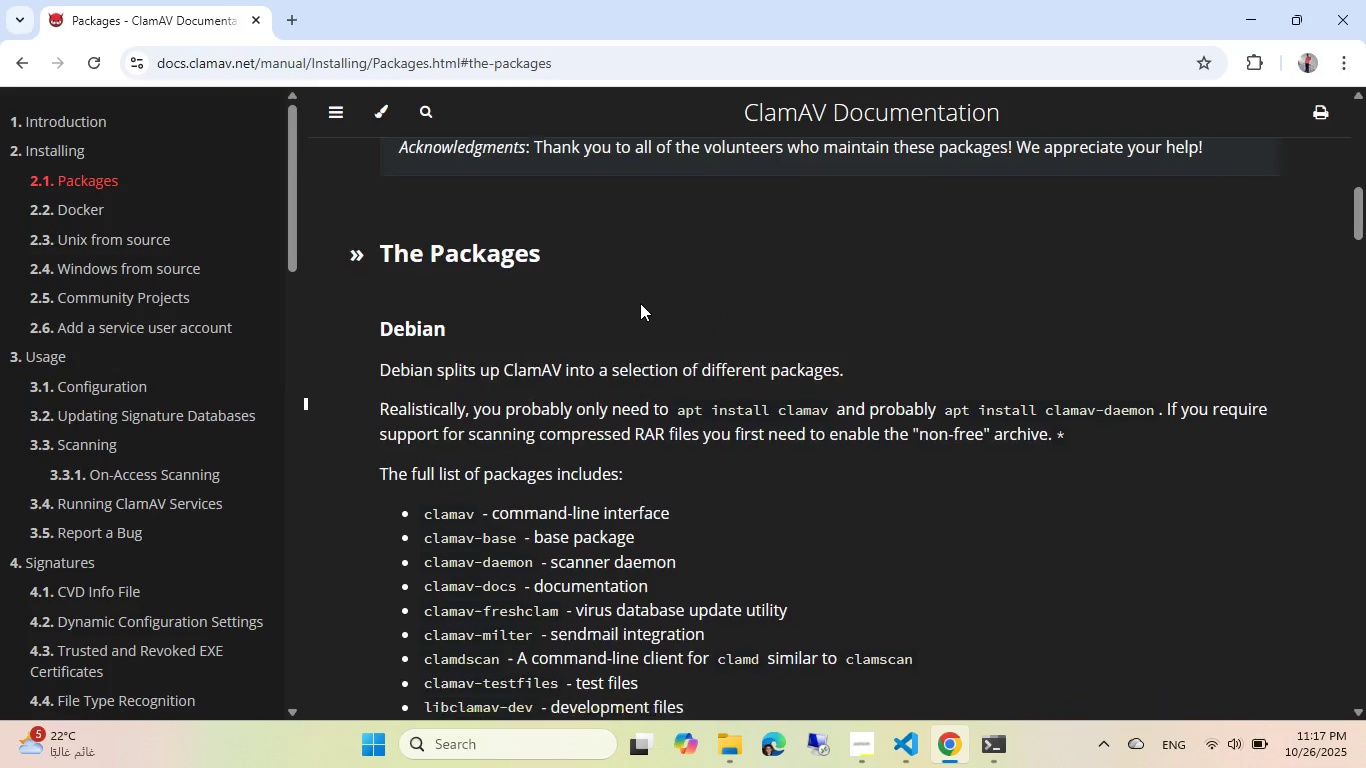 
scroll: coordinate [640, 303], scroll_direction: down, amount: 1.0
 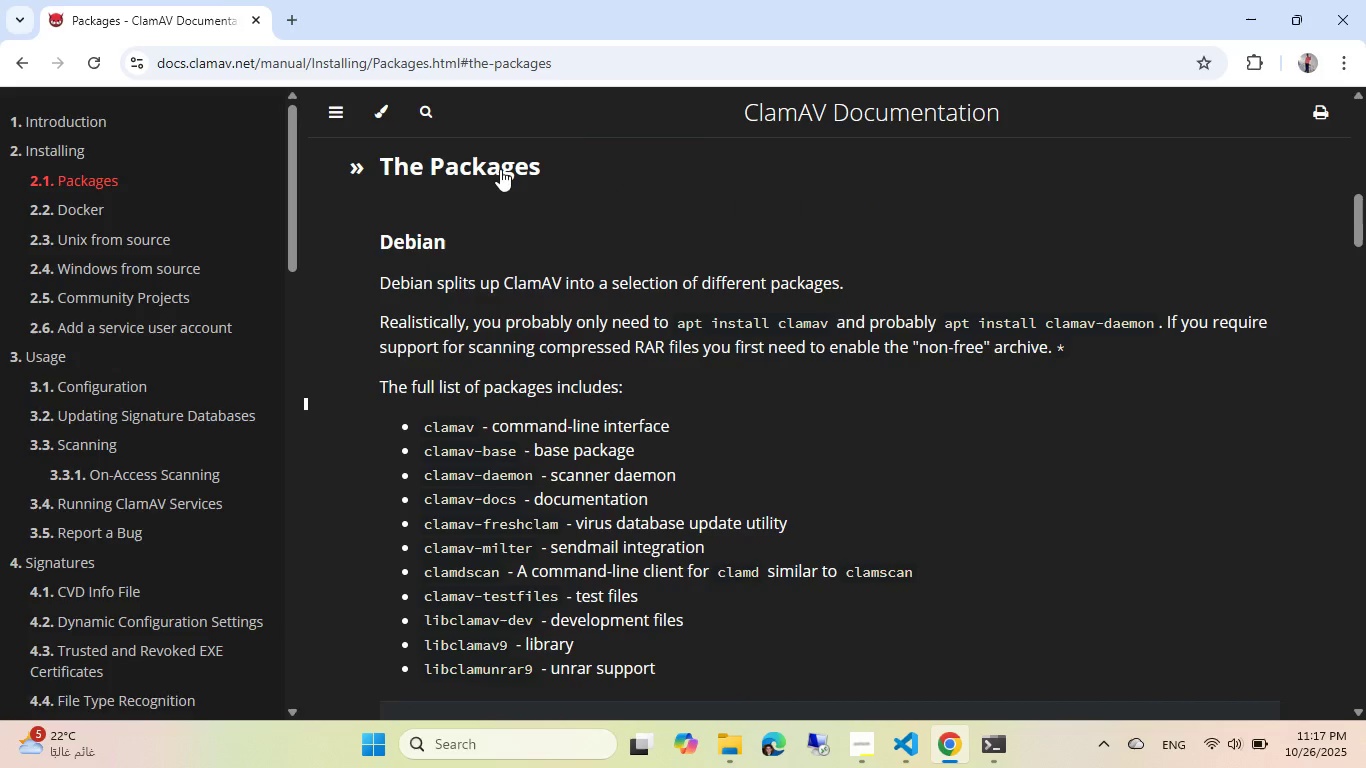 
left_click([500, 169])
 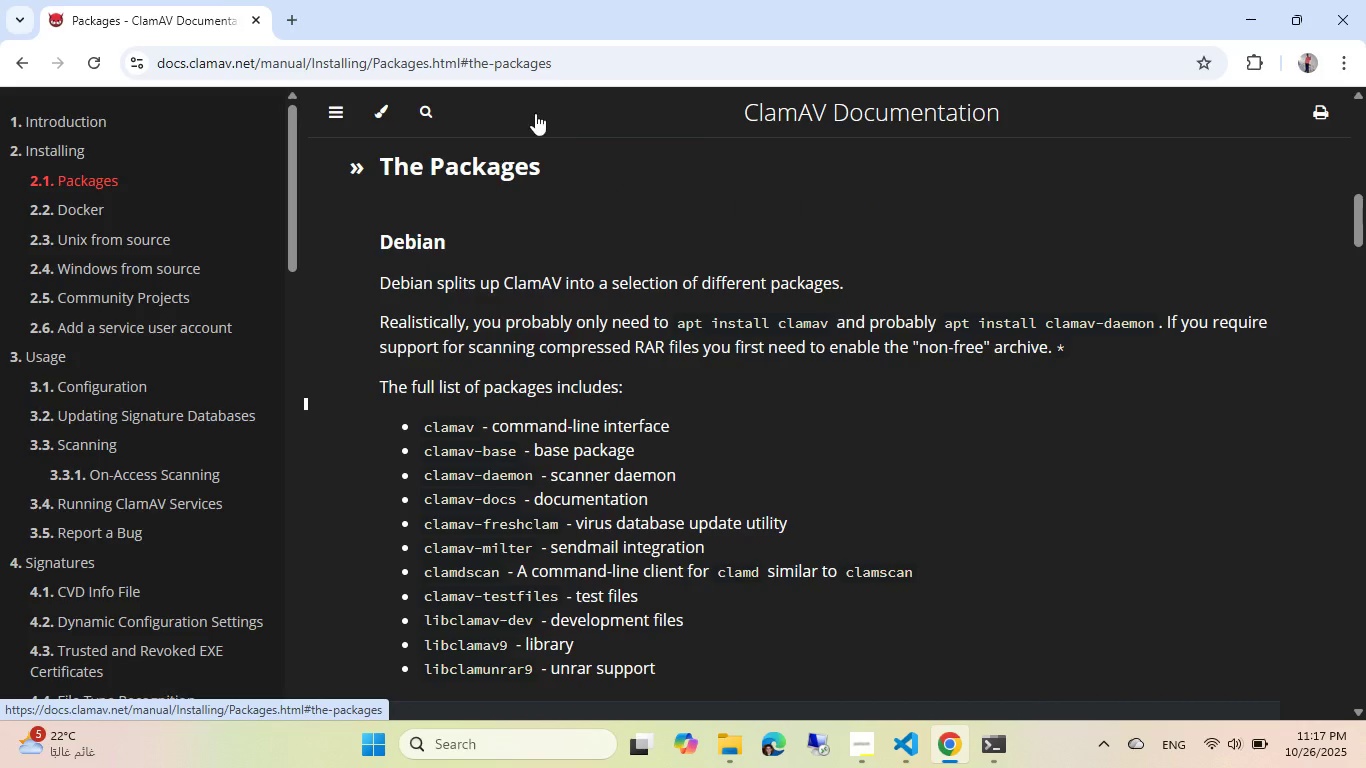 
left_click([617, 46])
 